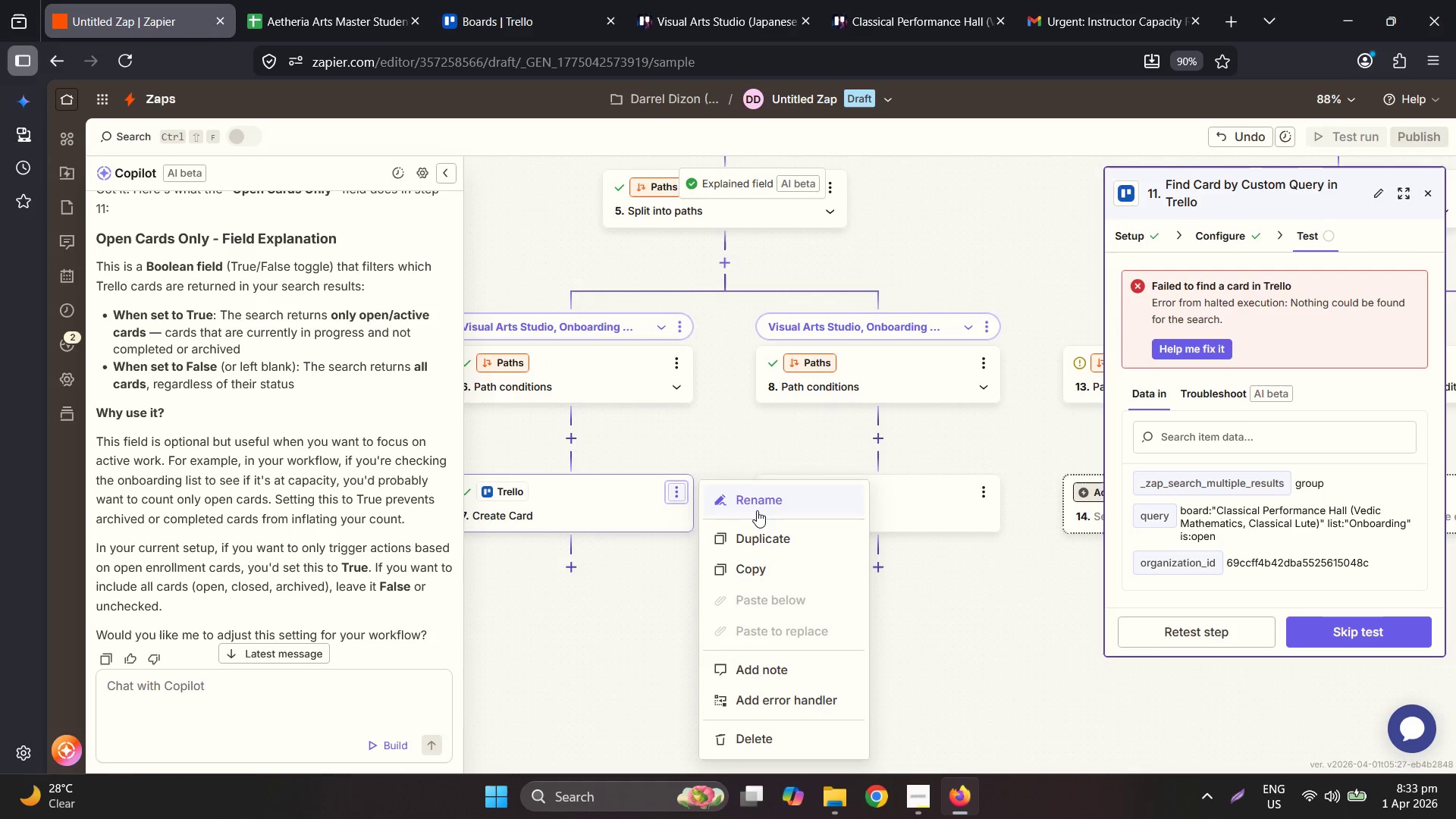 
left_click([789, 543])
 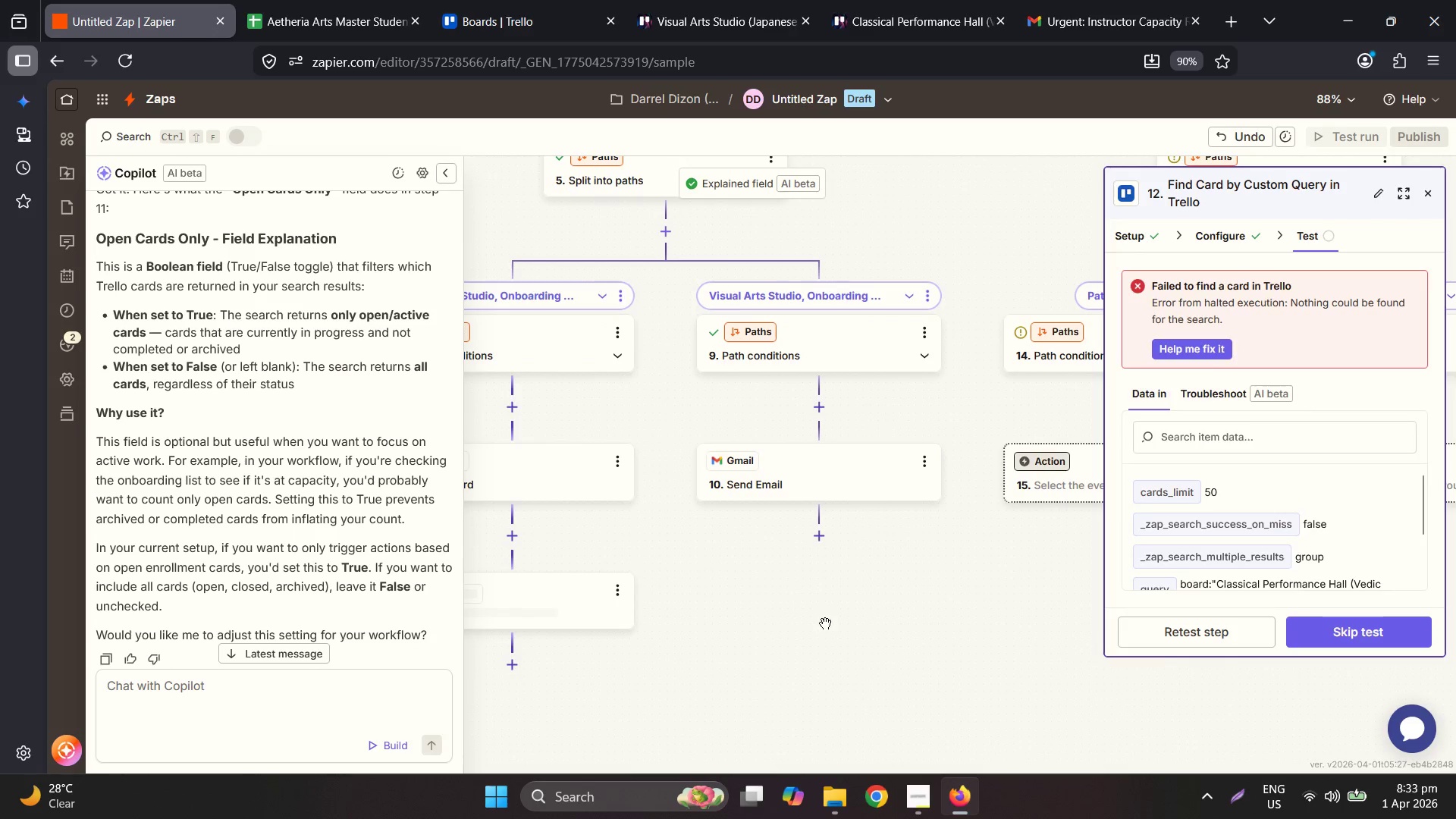 
left_click_drag(start_coordinate=[543, 595], to_coordinate=[1053, 408])
 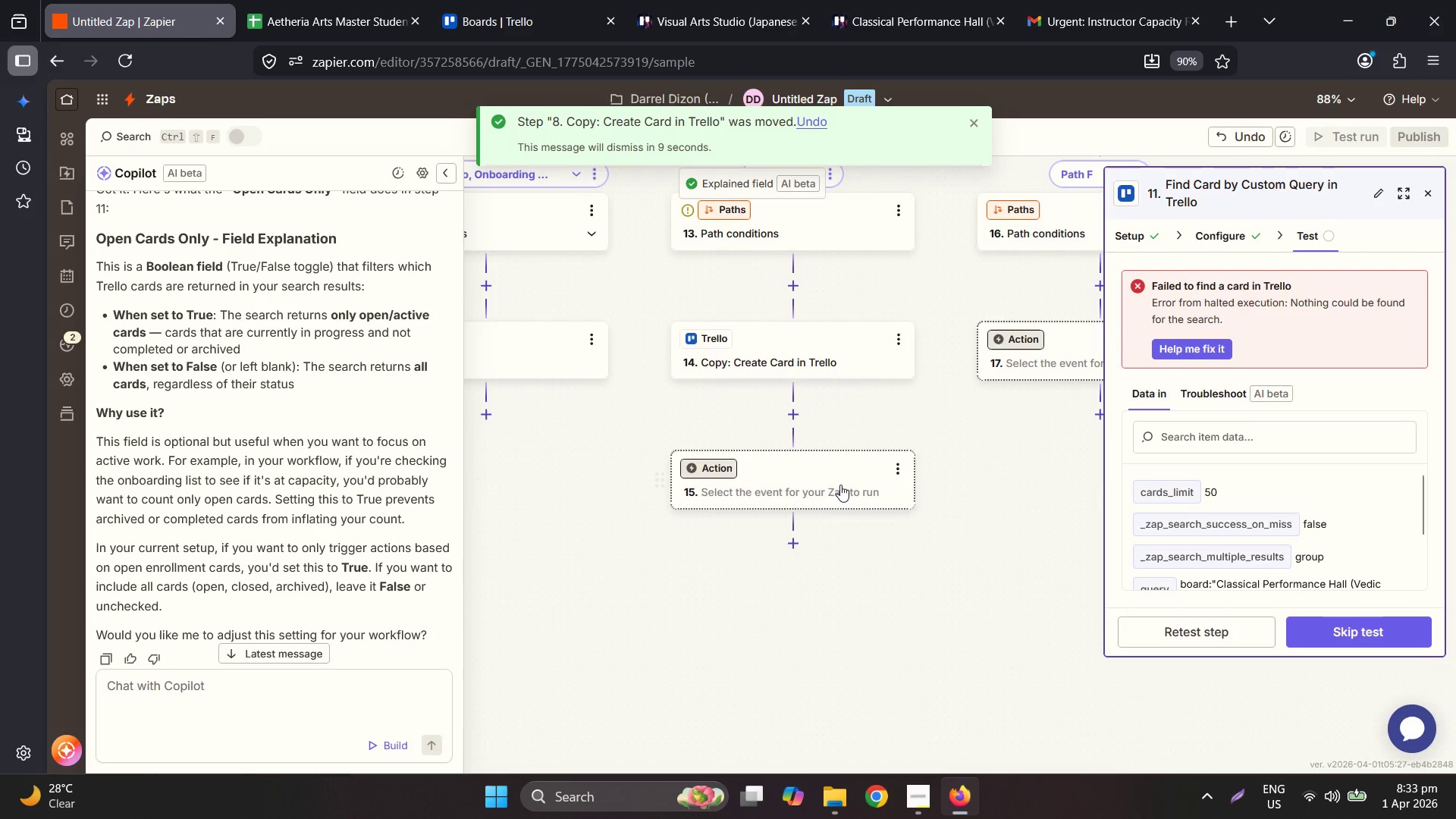 
left_click([888, 458])
 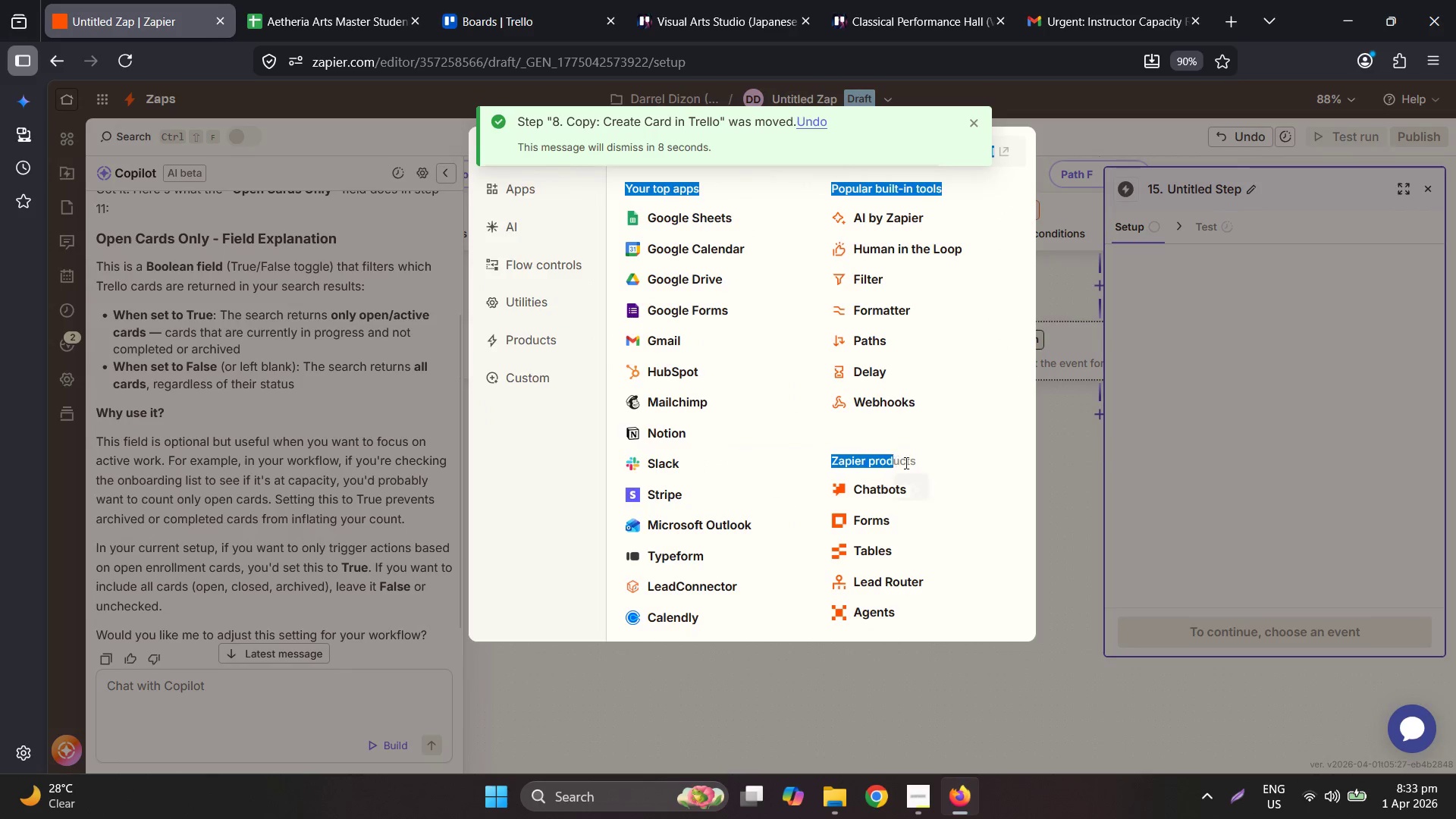 
left_click([1053, 555])
 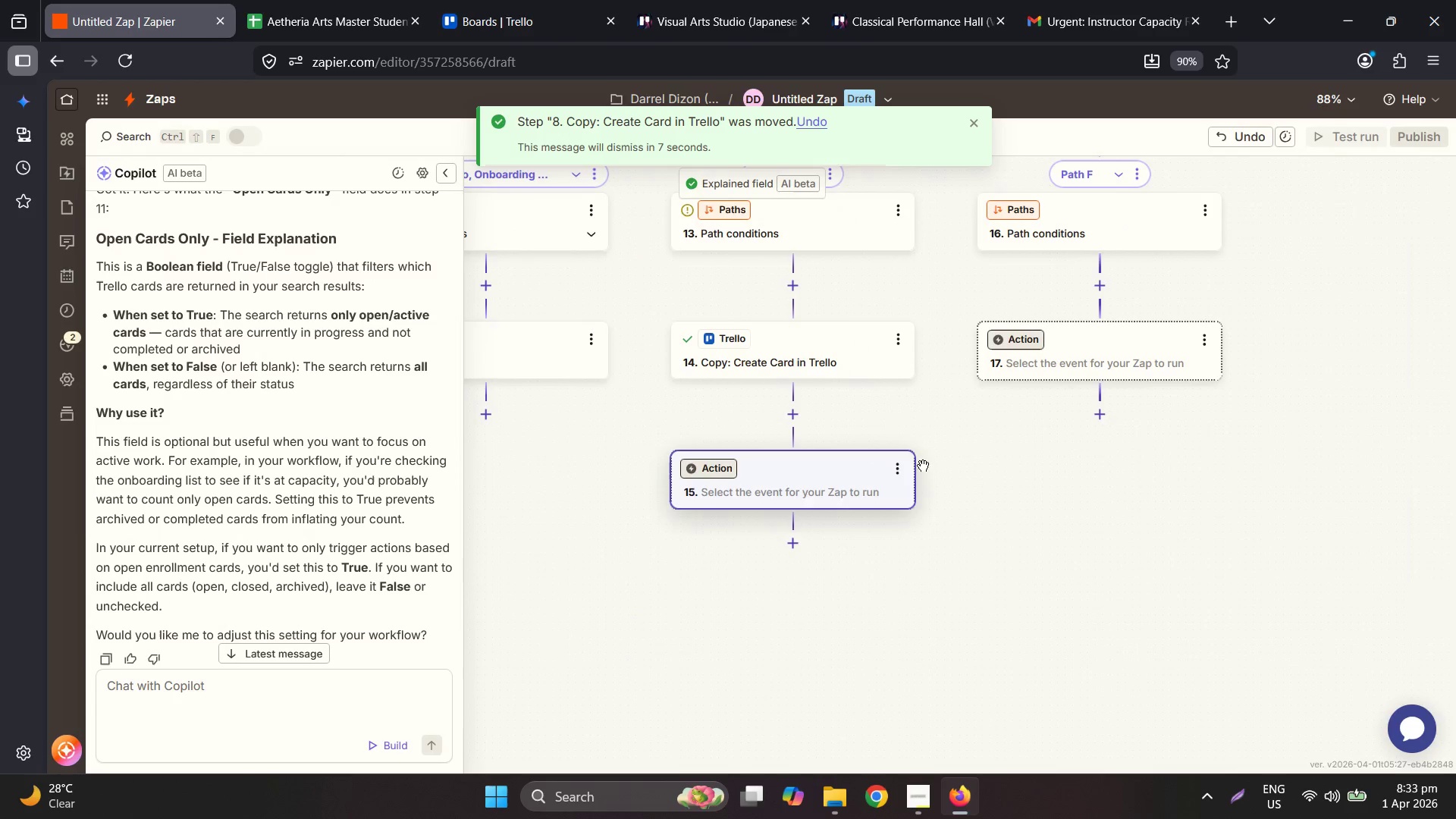 
left_click_drag(start_coordinate=[900, 455], to_coordinate=[898, 467])
 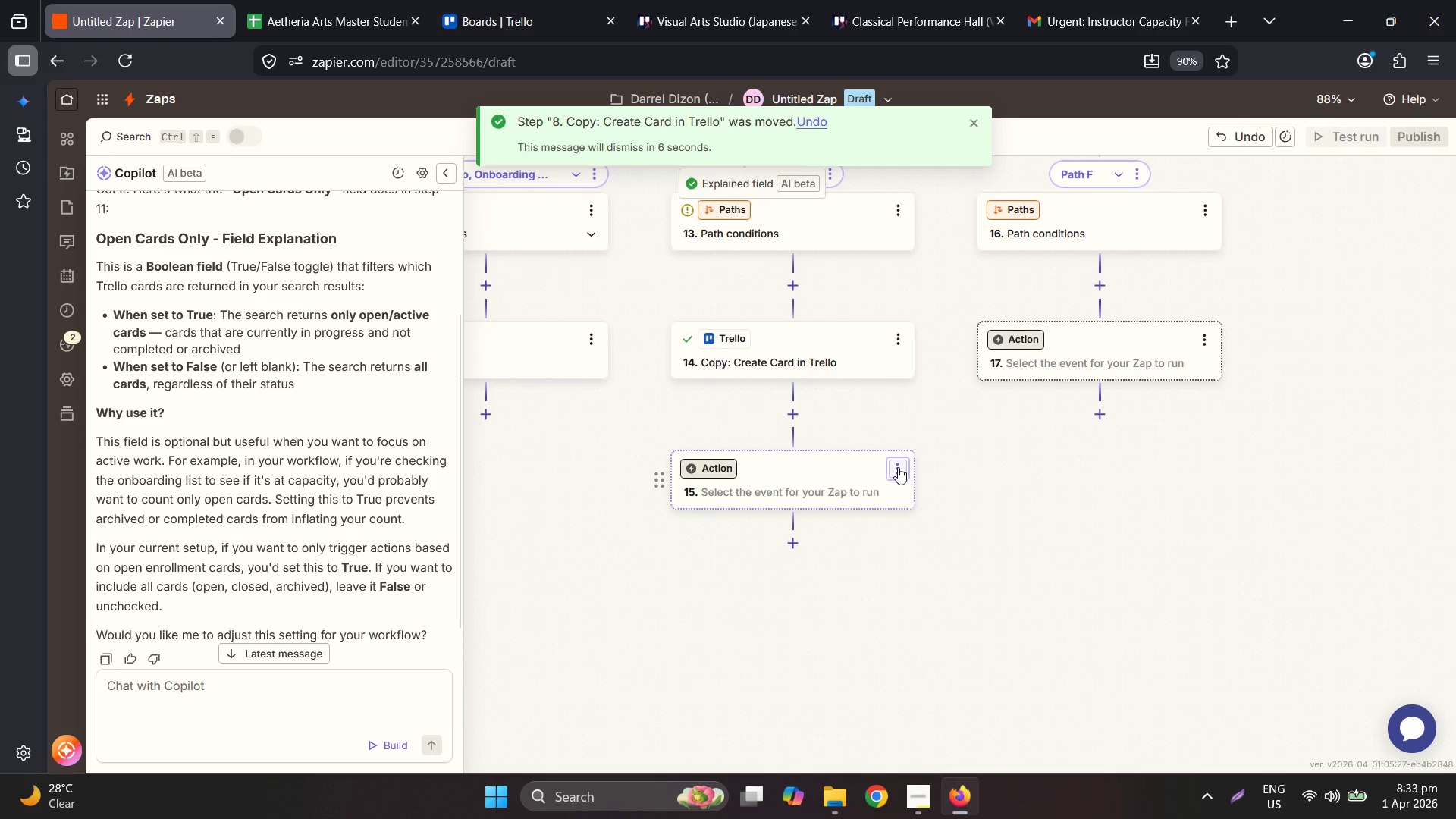 
left_click([898, 467])
 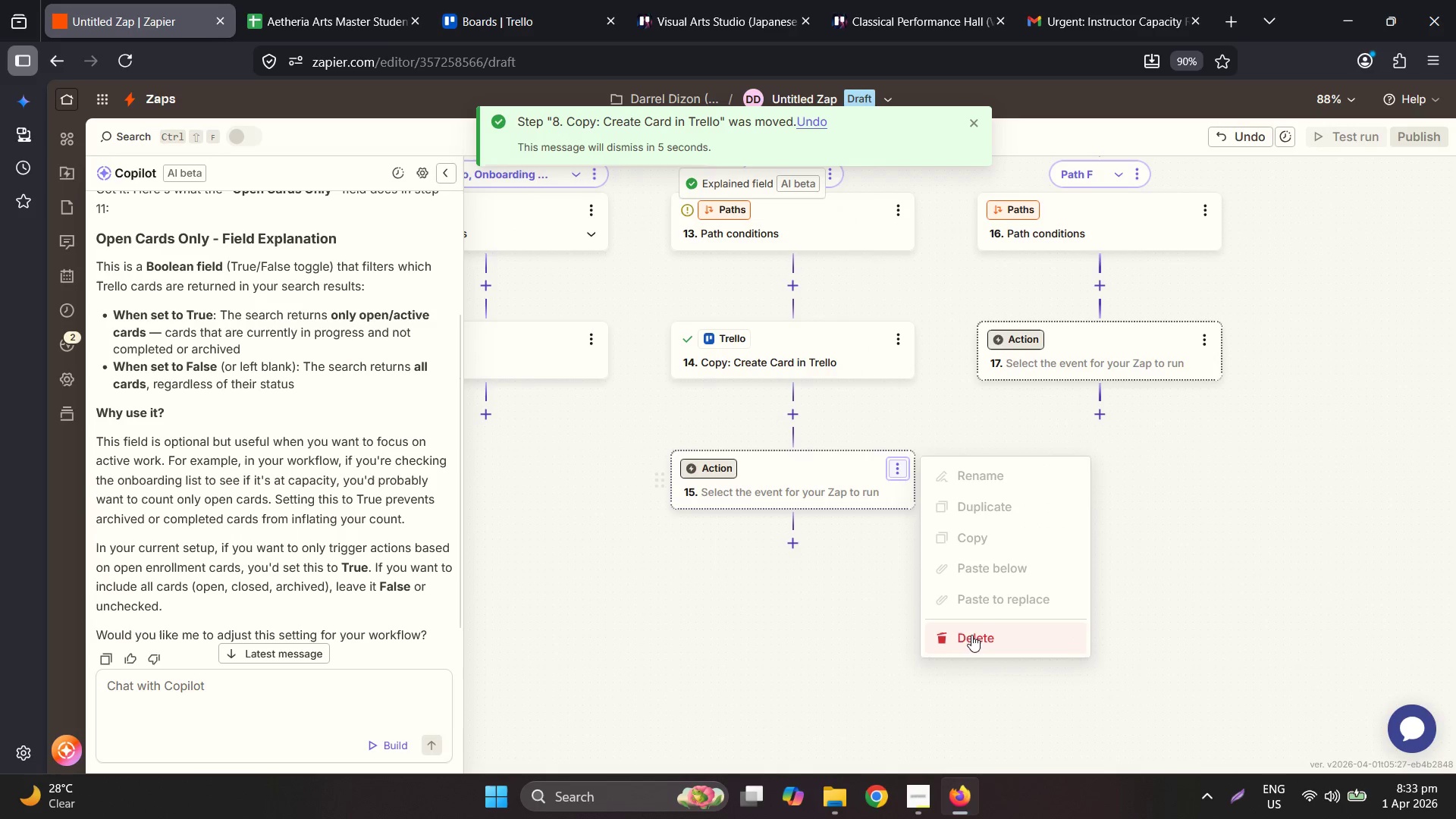 
double_click([971, 635])
 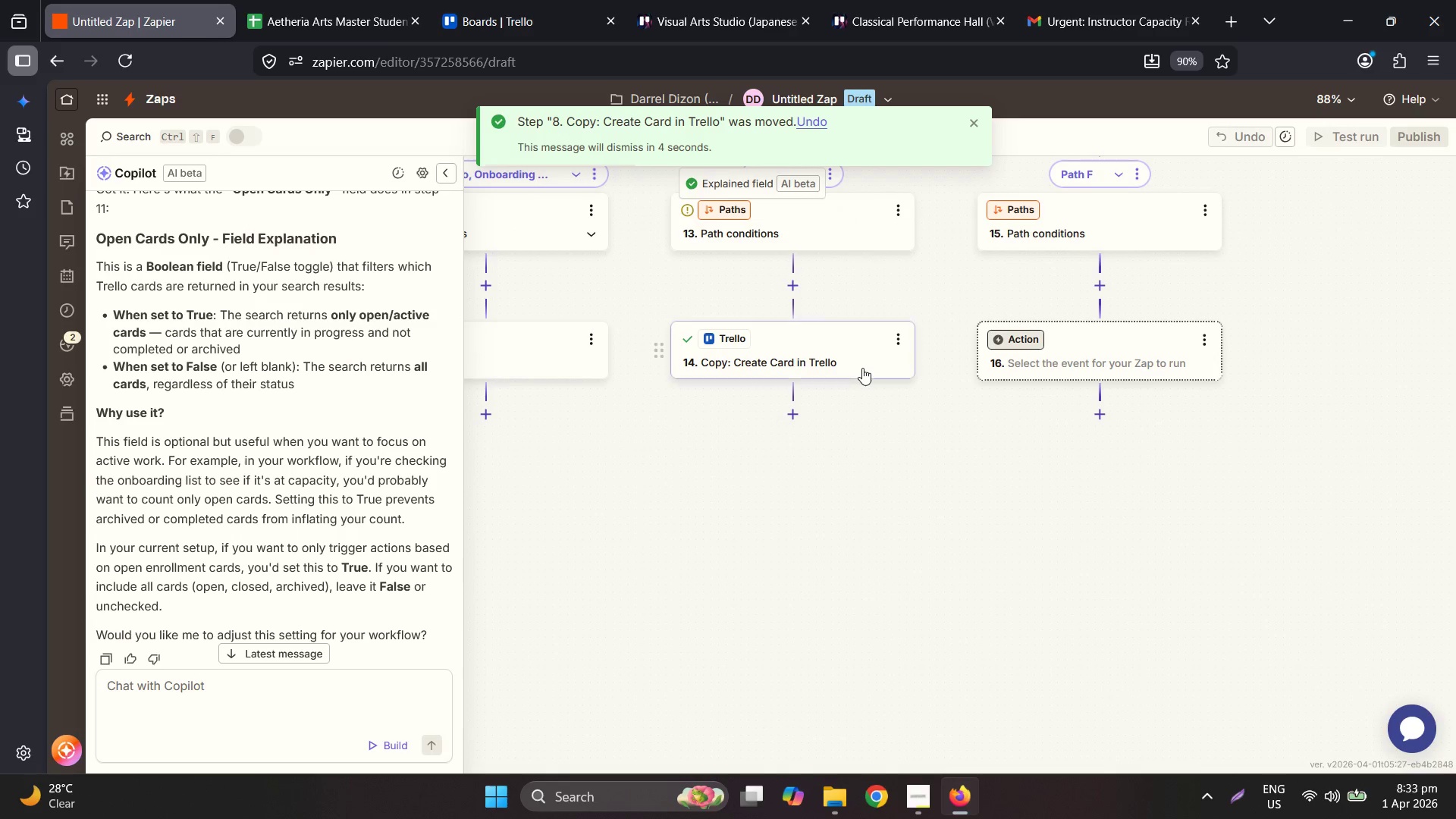 
left_click([861, 366])
 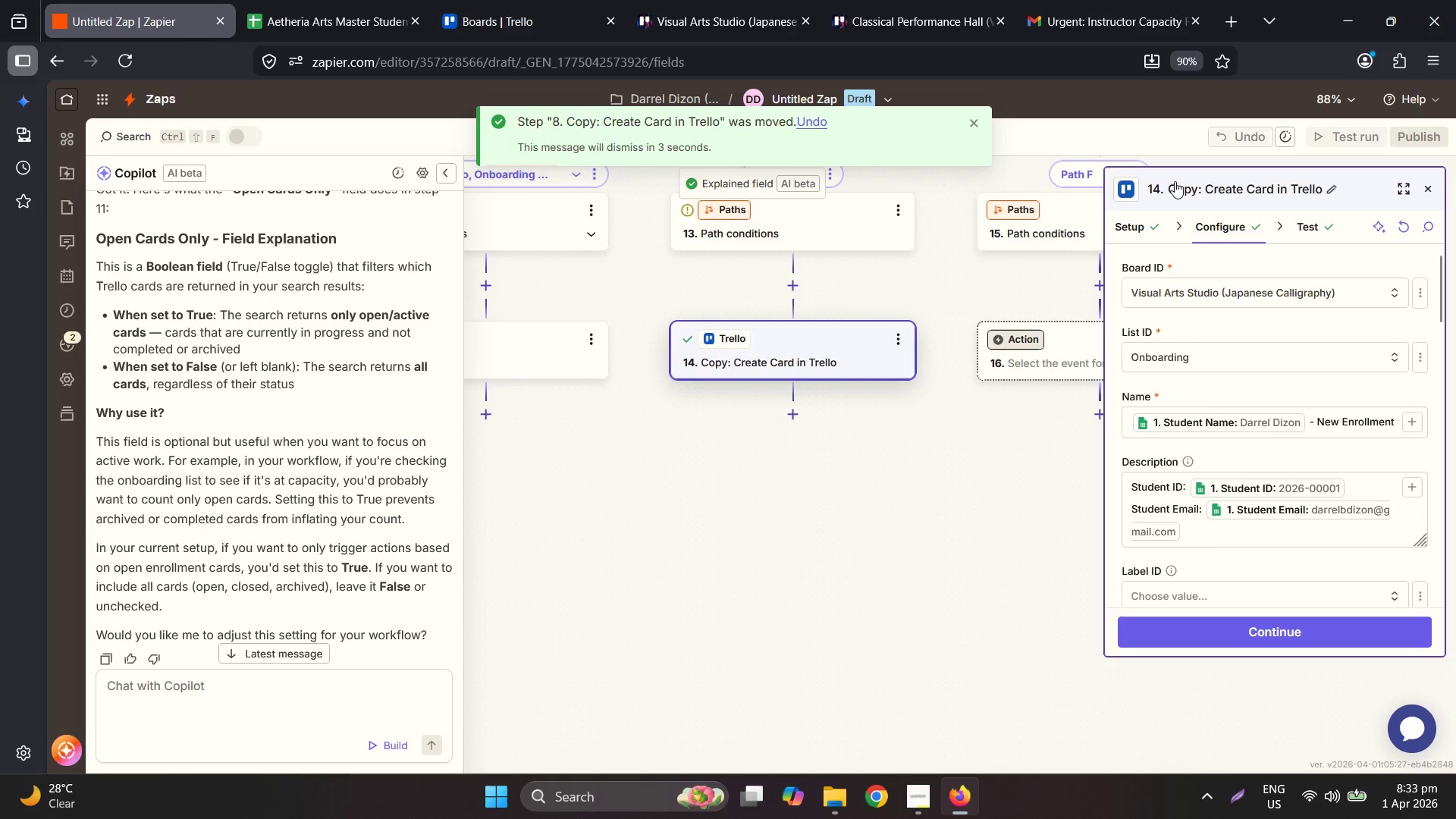 
double_click([1197, 187])
 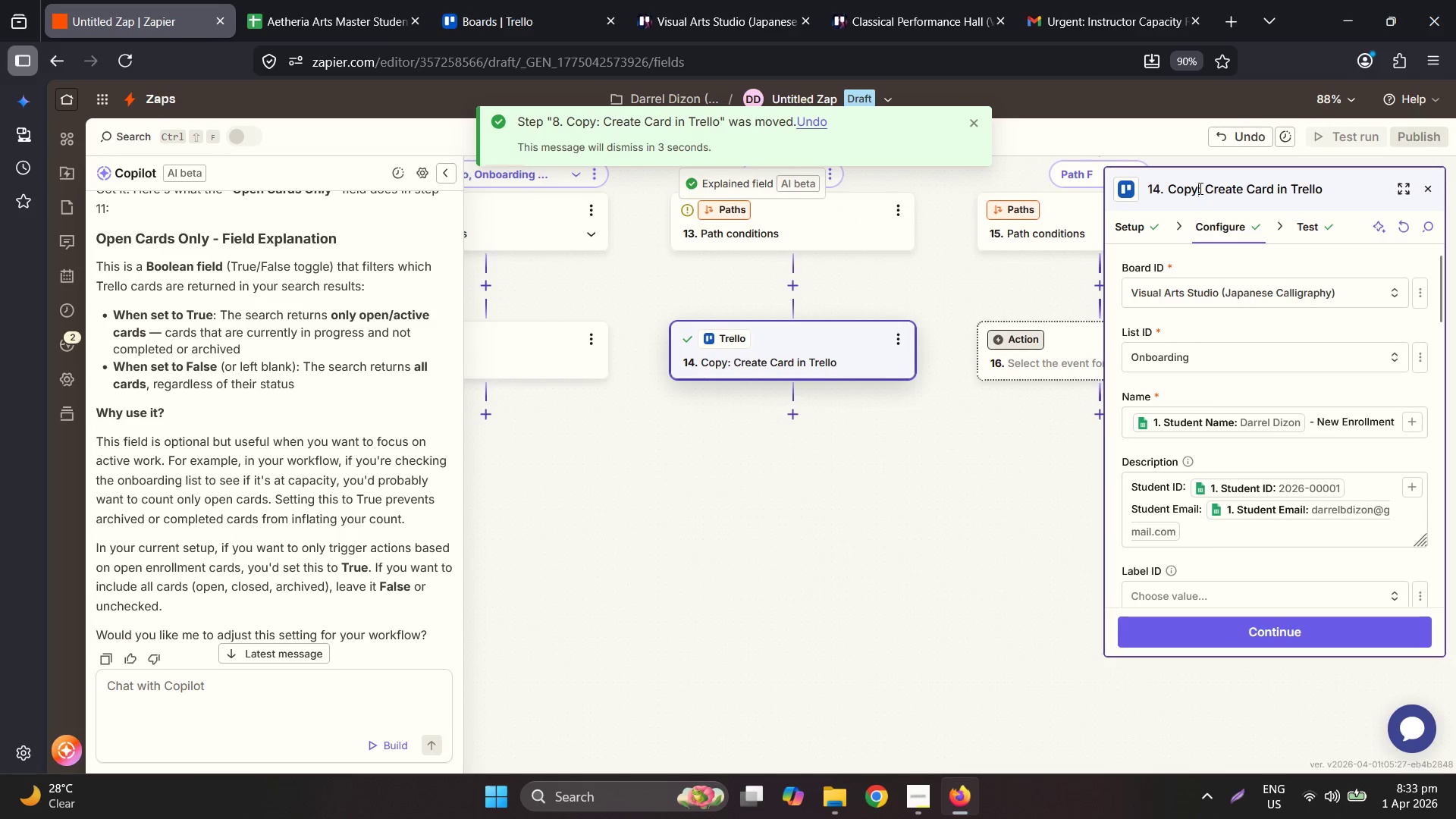 
left_click_drag(start_coordinate=[1203, 188], to_coordinate=[1109, 189])
 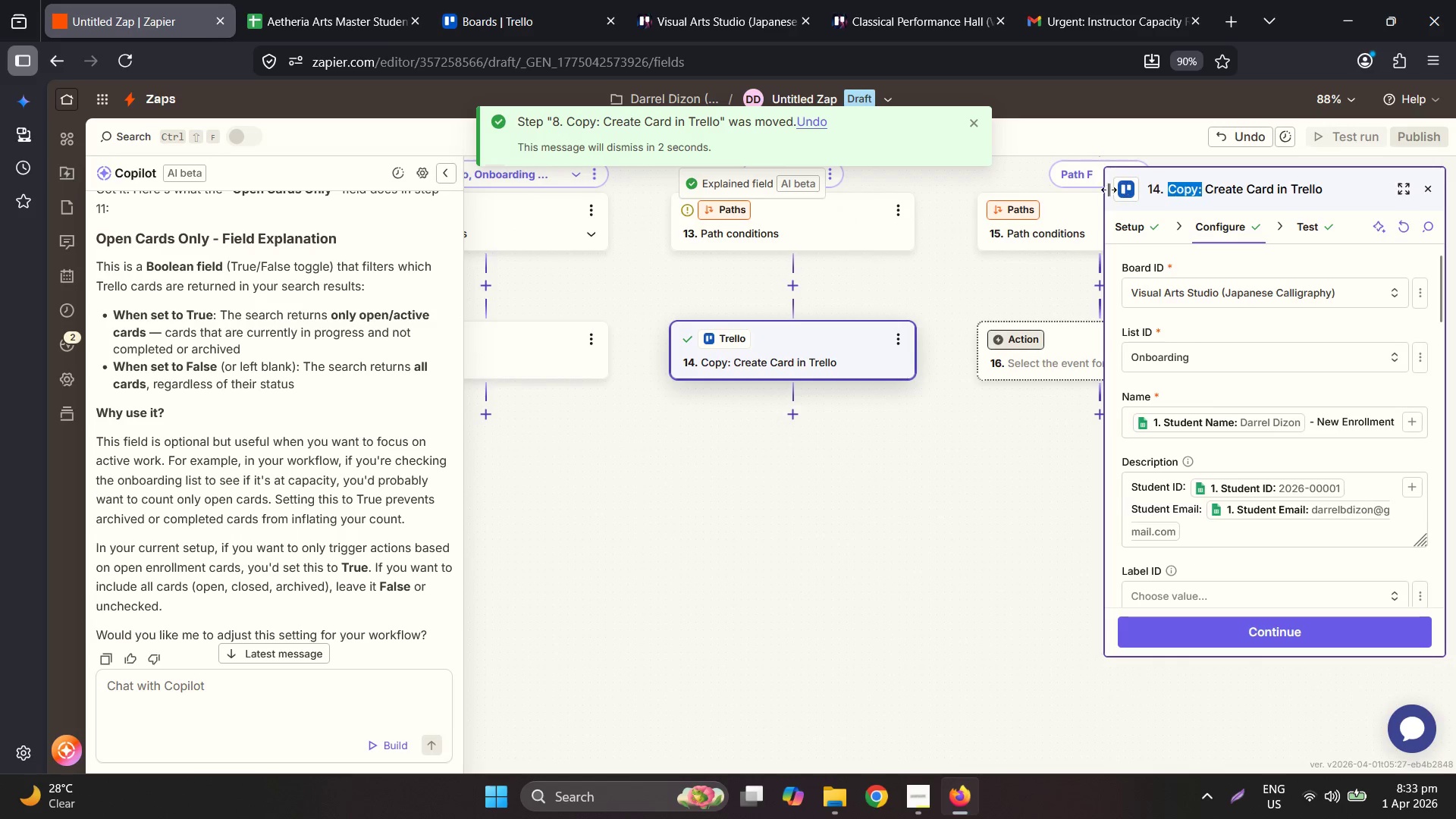 
key(Backspace)
 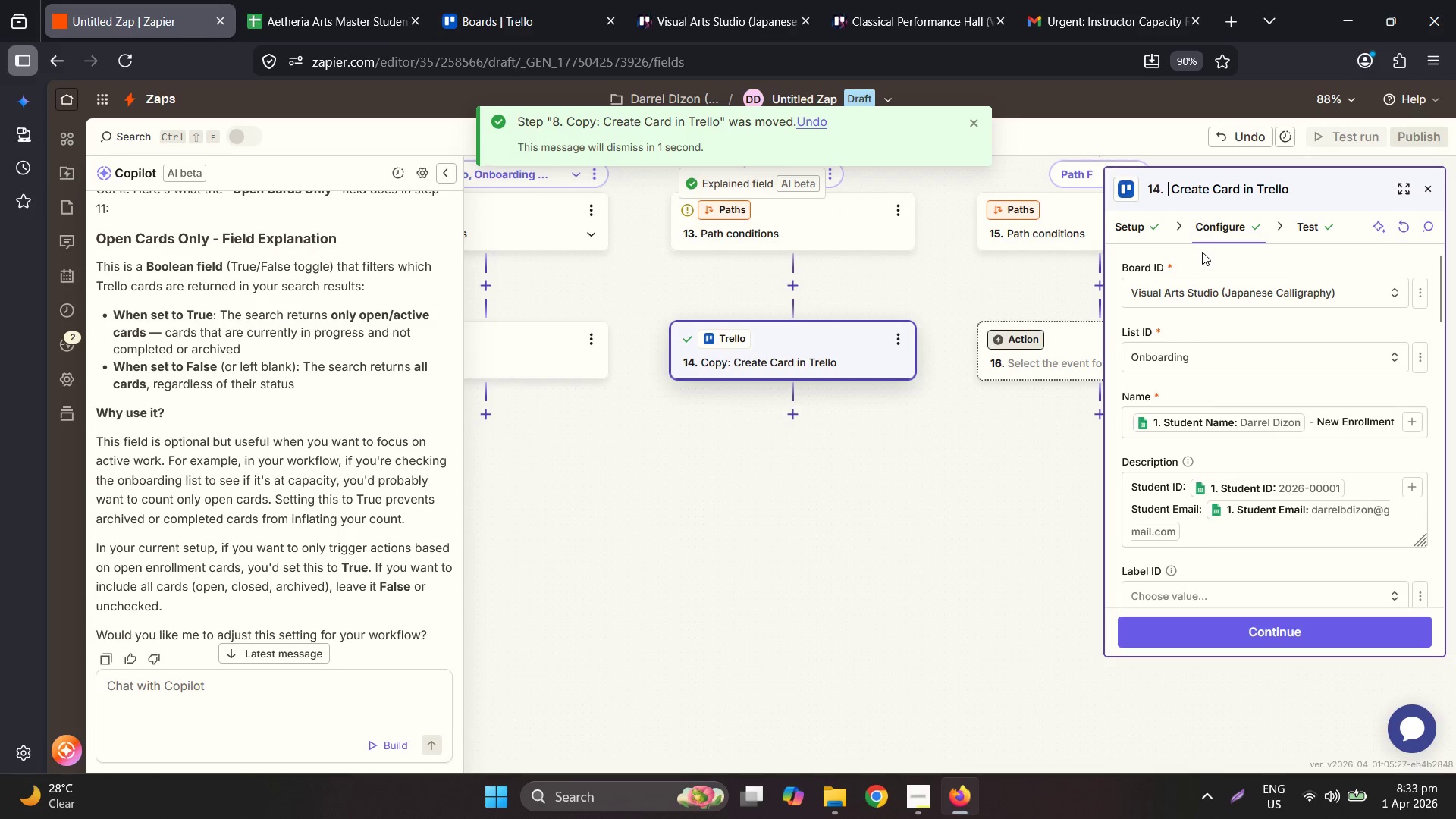 
key(Delete)
 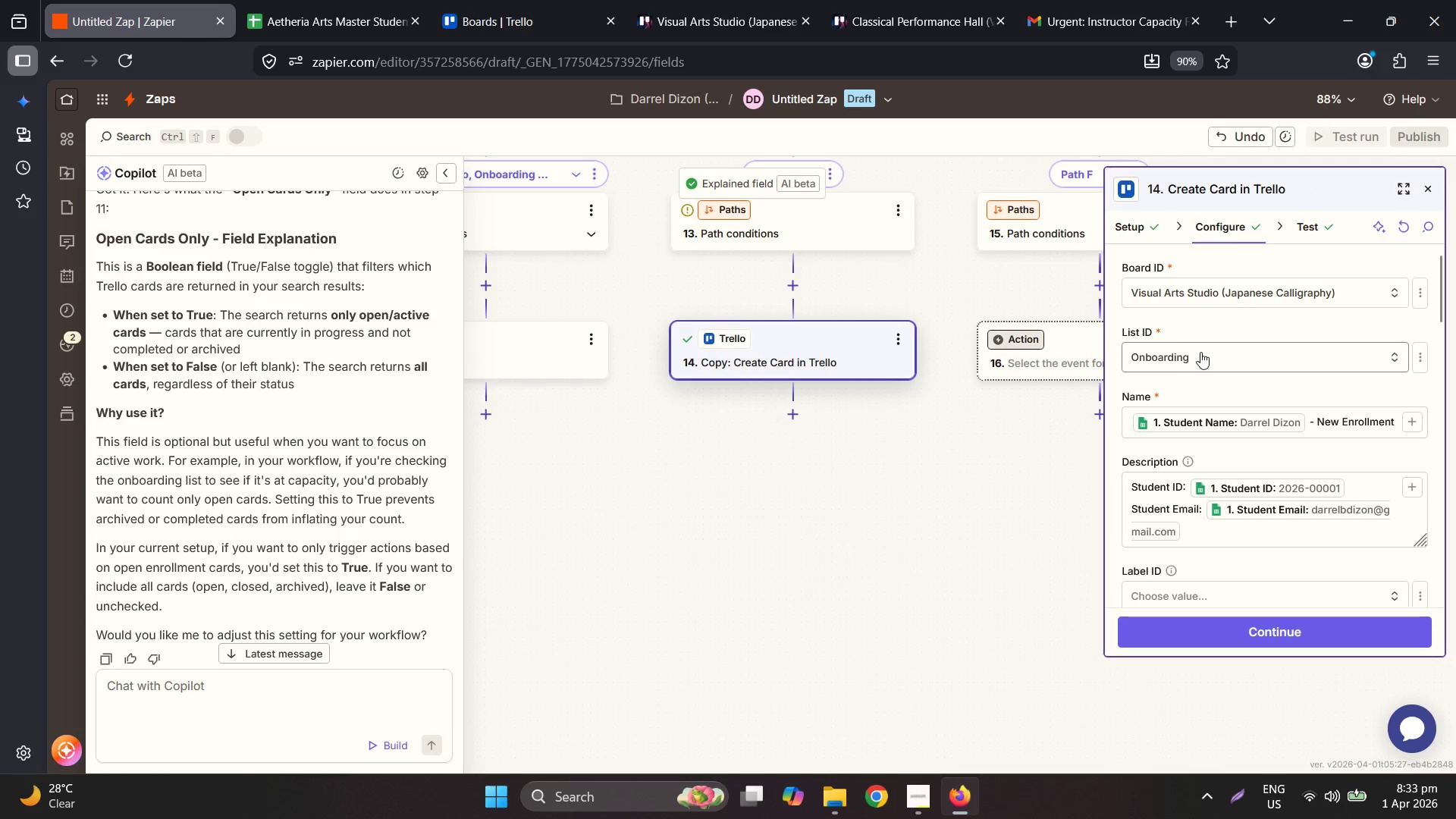 
left_click([1262, 288])
 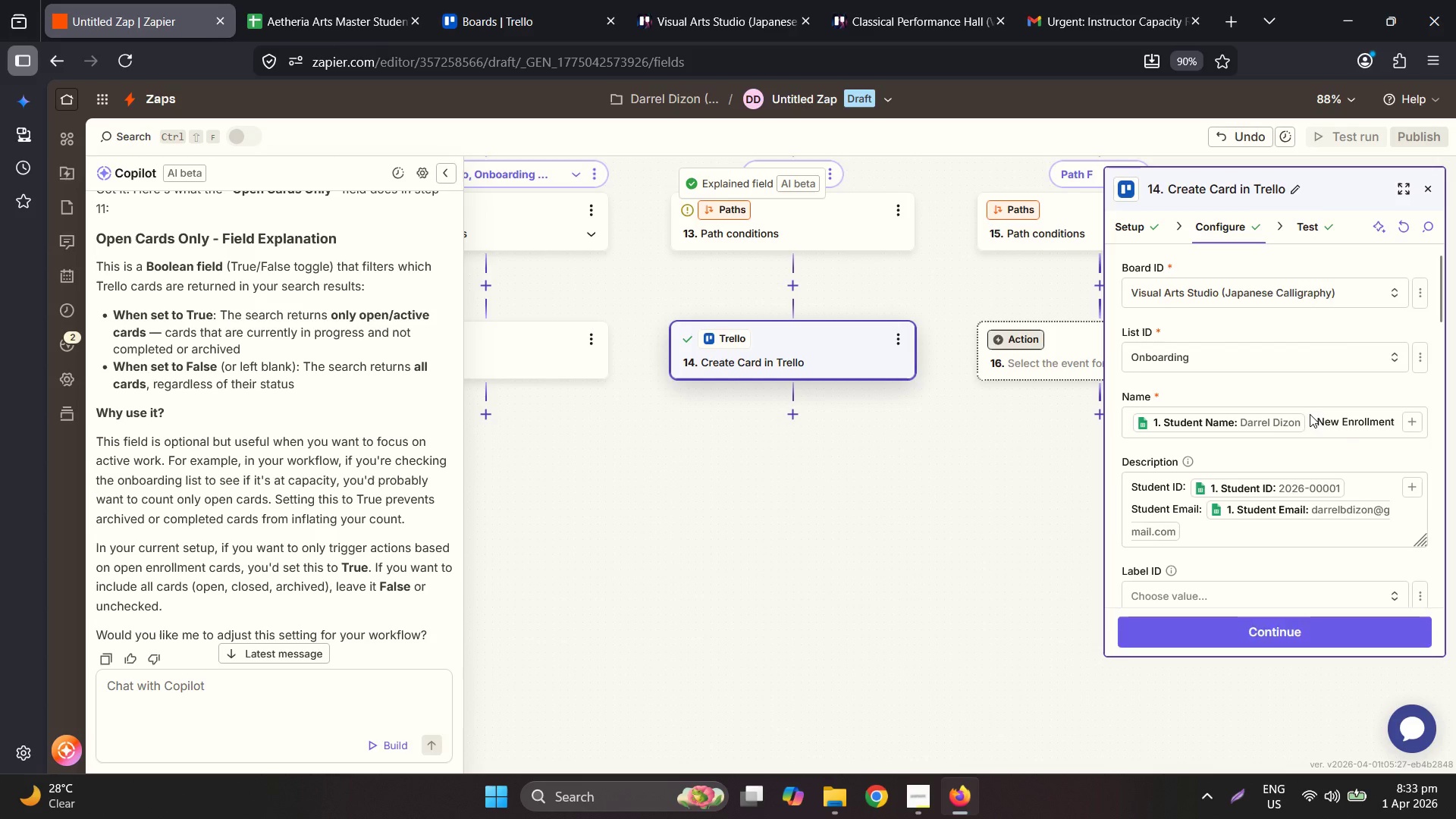 
scroll: coordinate [1254, 590], scroll_direction: down, amount: 17.0
 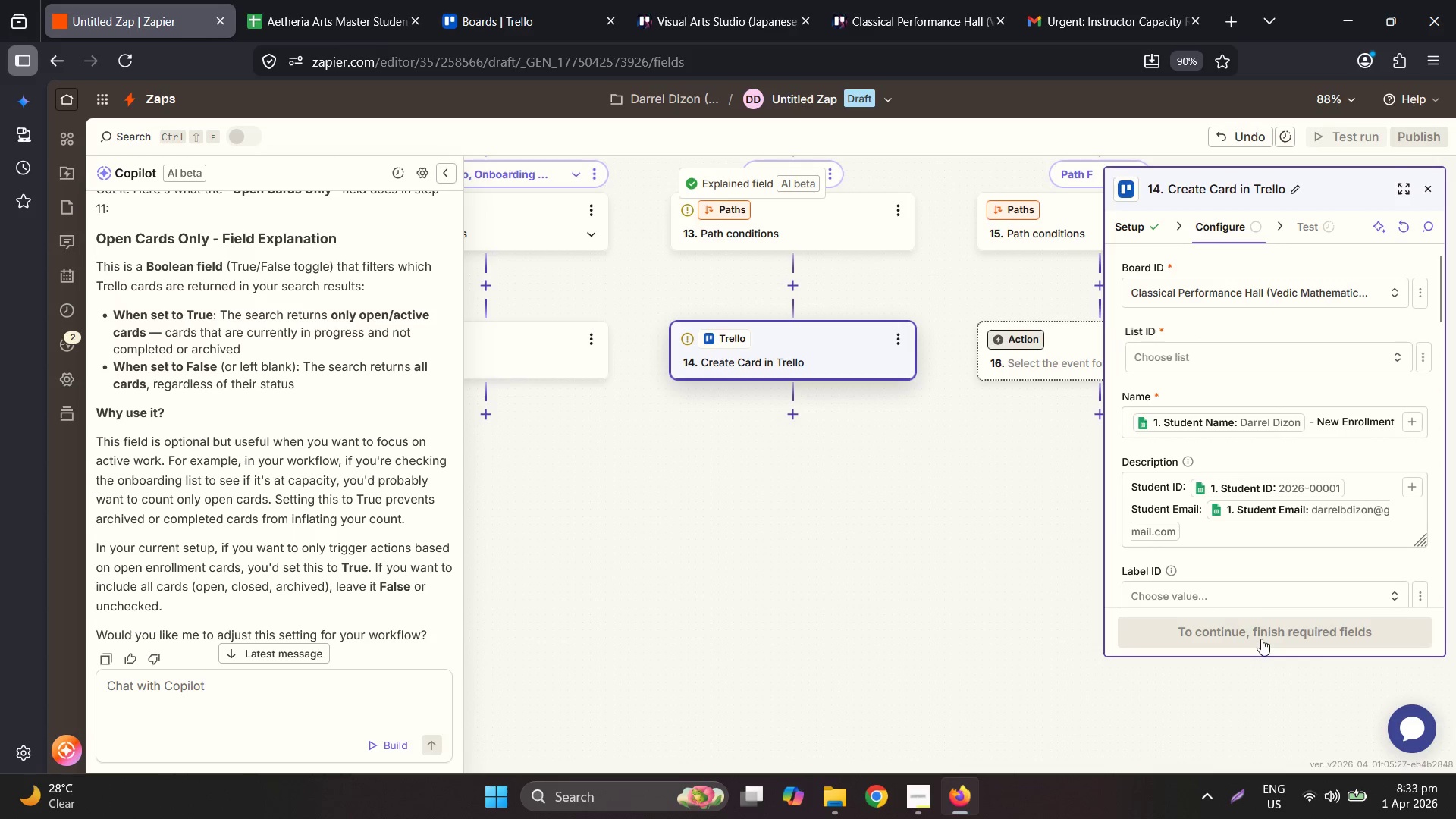 
left_click([1240, 350])
 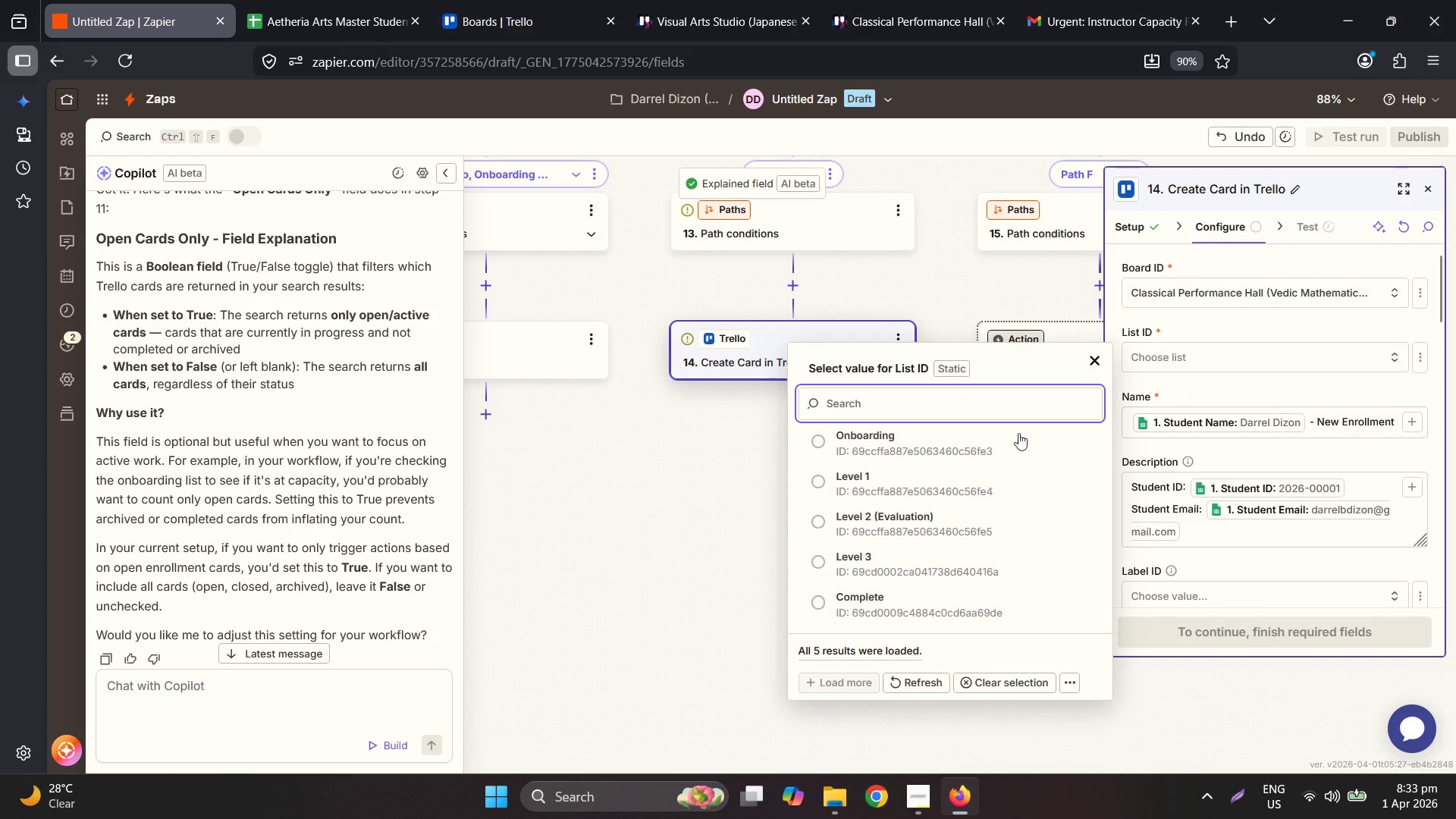 
left_click([924, 439])
 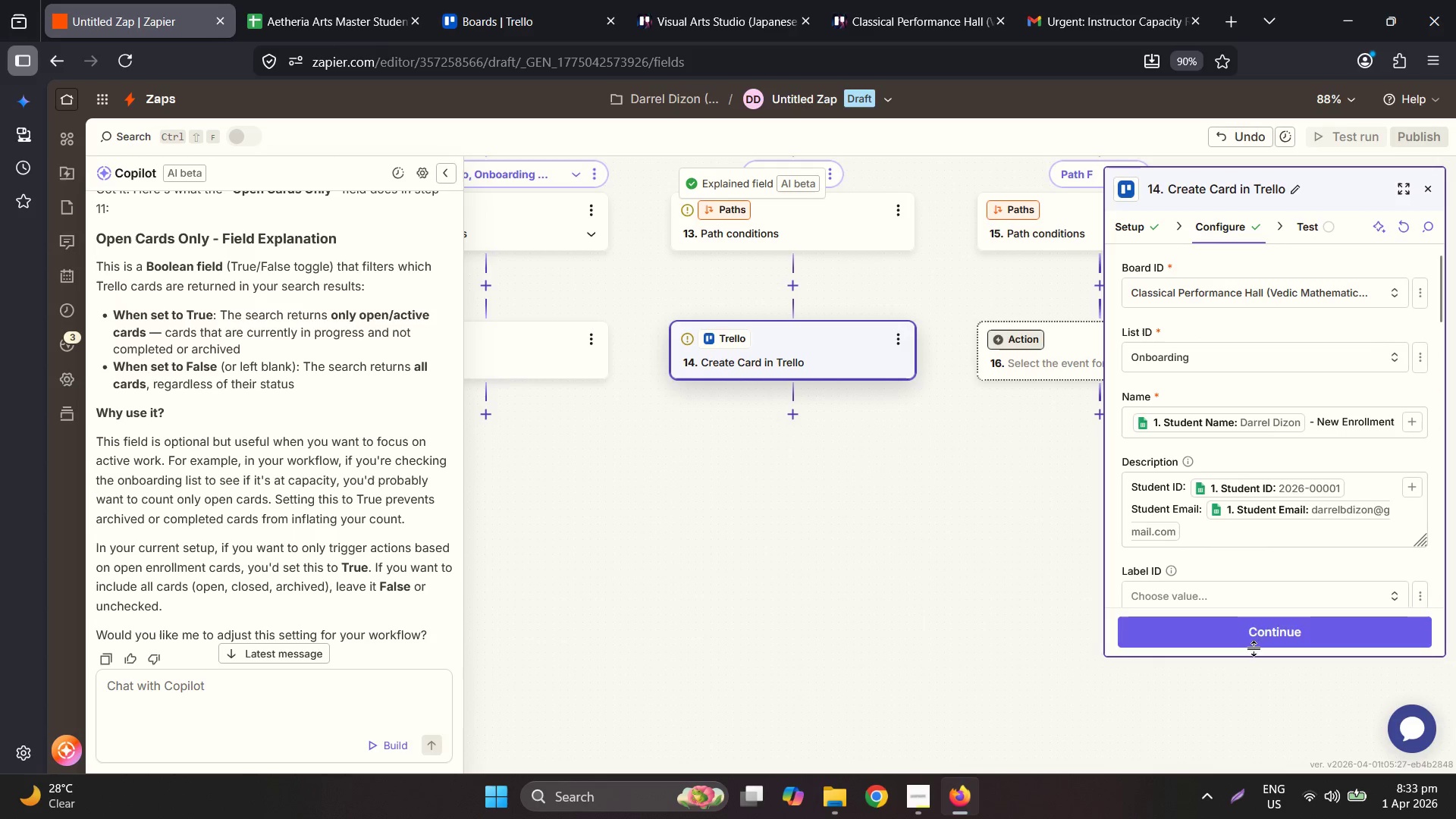 
left_click([1263, 645])
 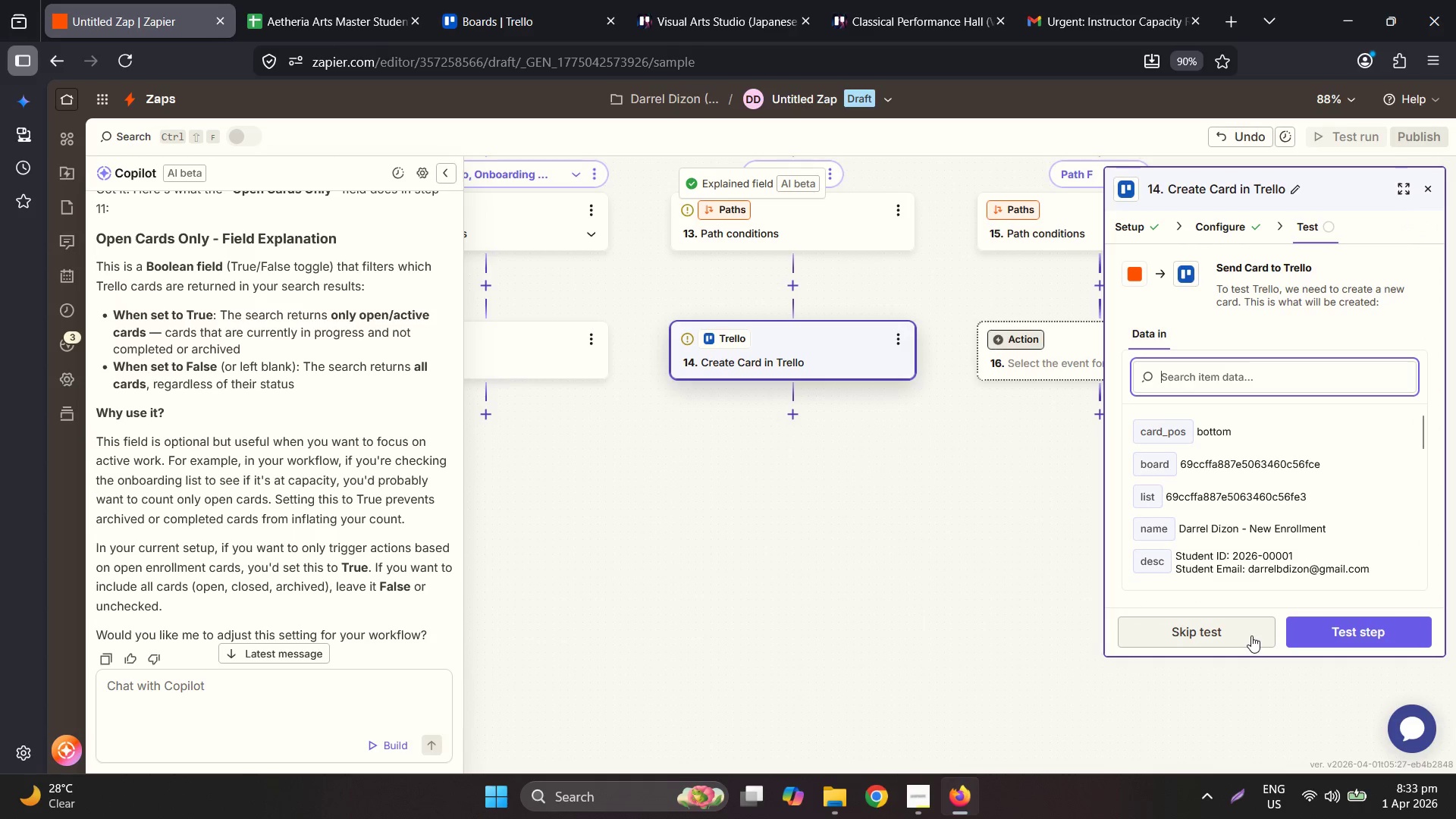 
left_click_drag(start_coordinate=[1241, 635], to_coordinate=[1369, 620])
 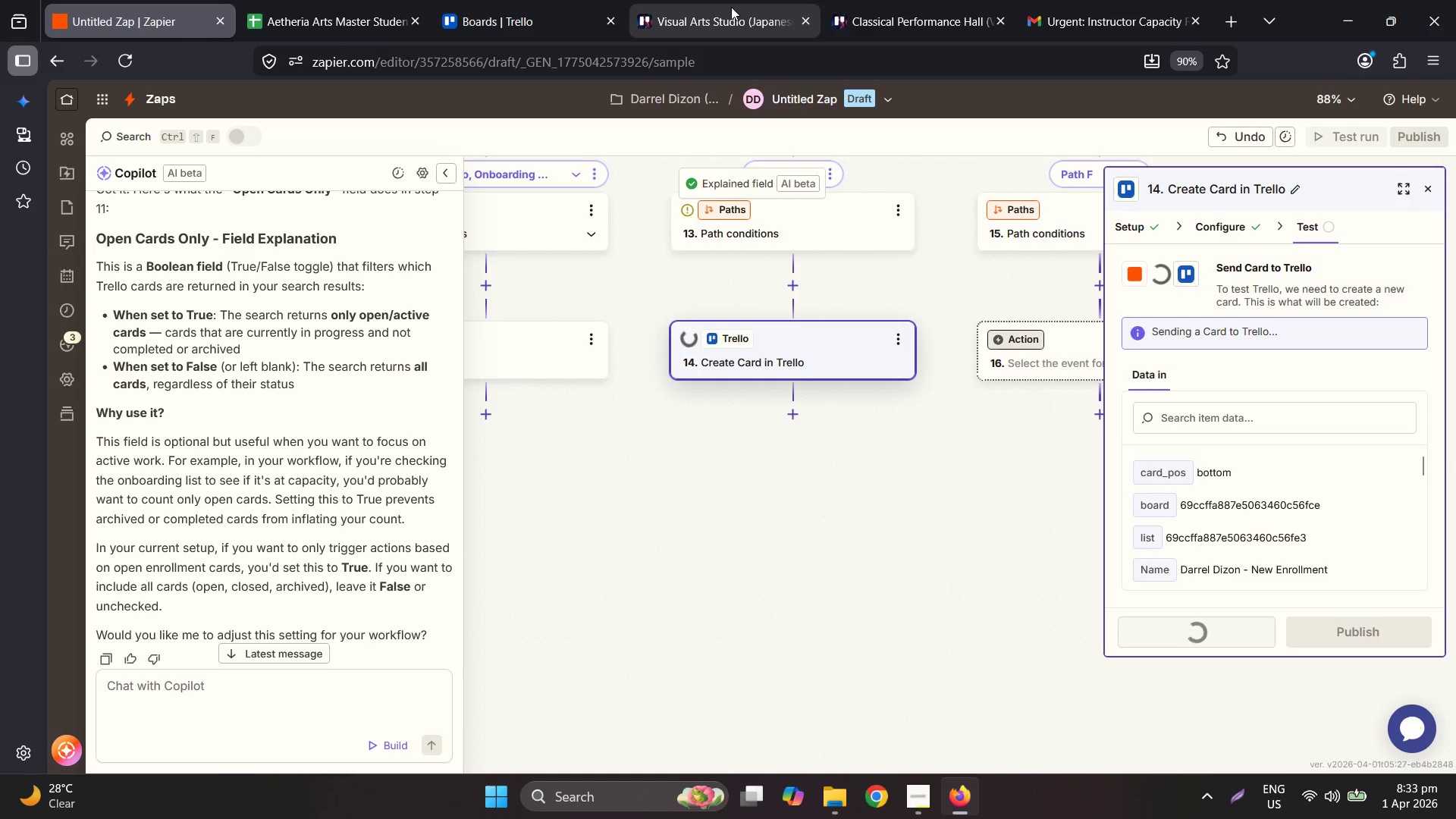 
left_click([968, 0])
 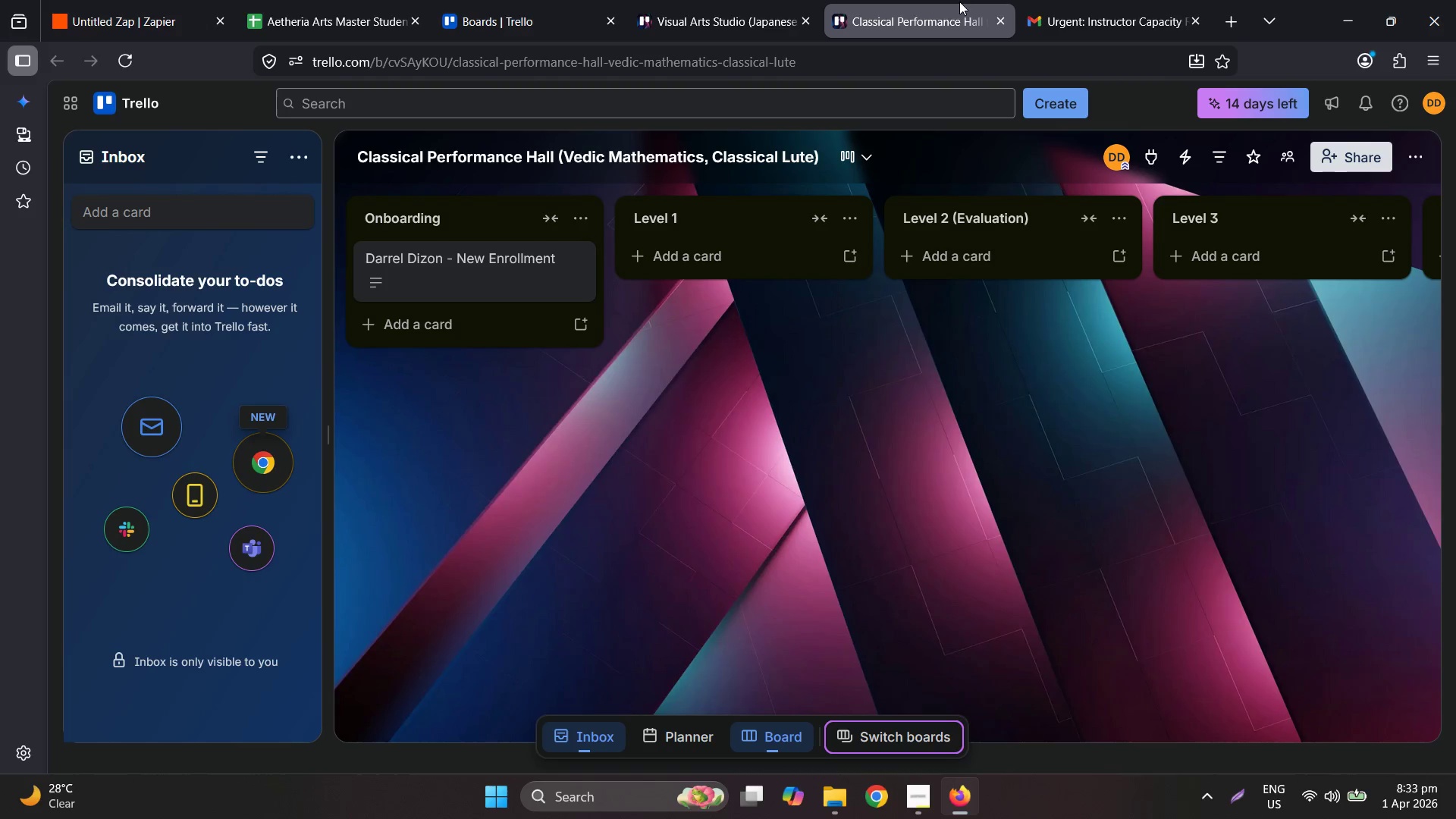 
left_click([751, 0])
 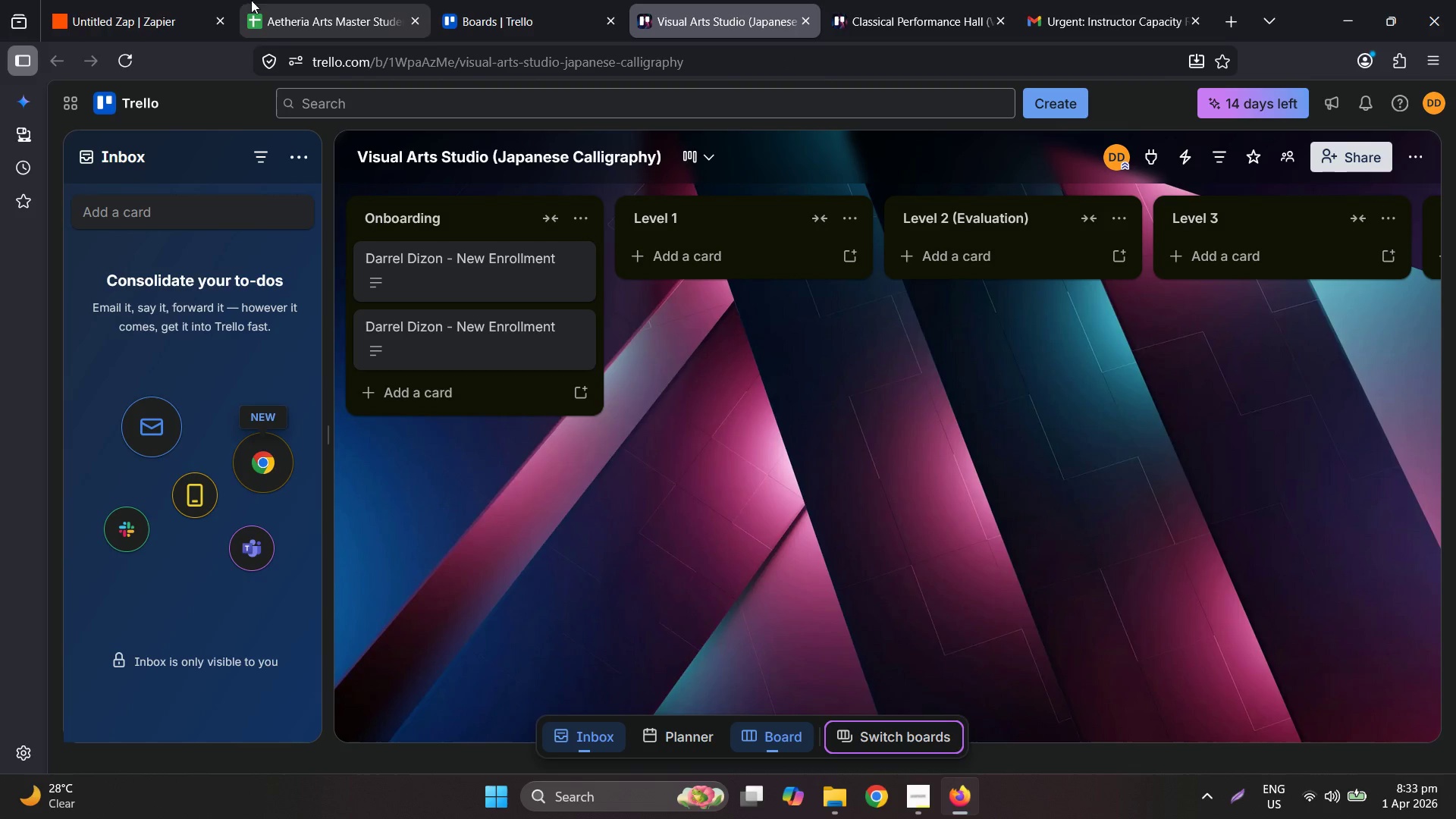 
left_click([166, 0])
 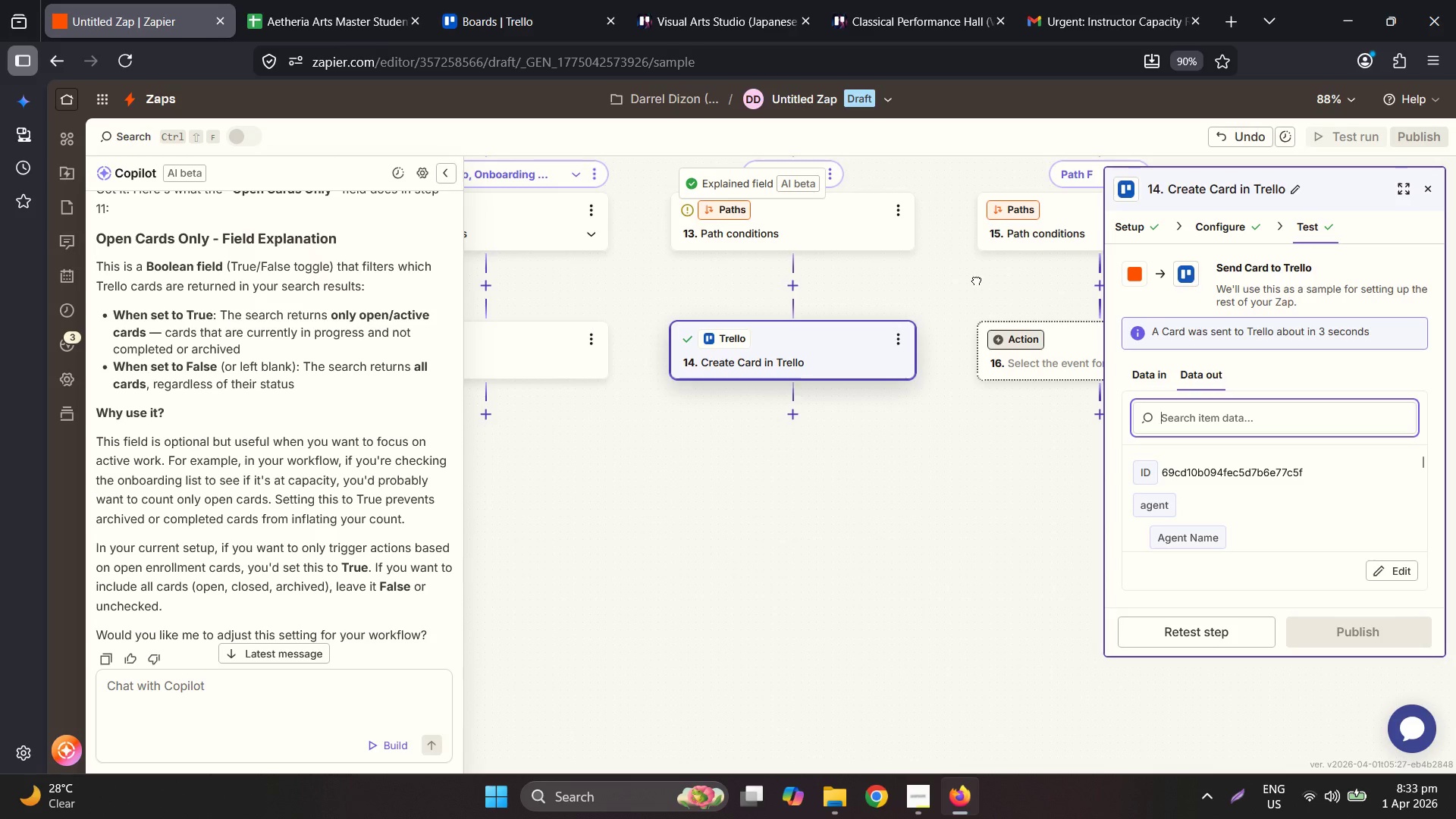 
mouse_move([833, 569])
 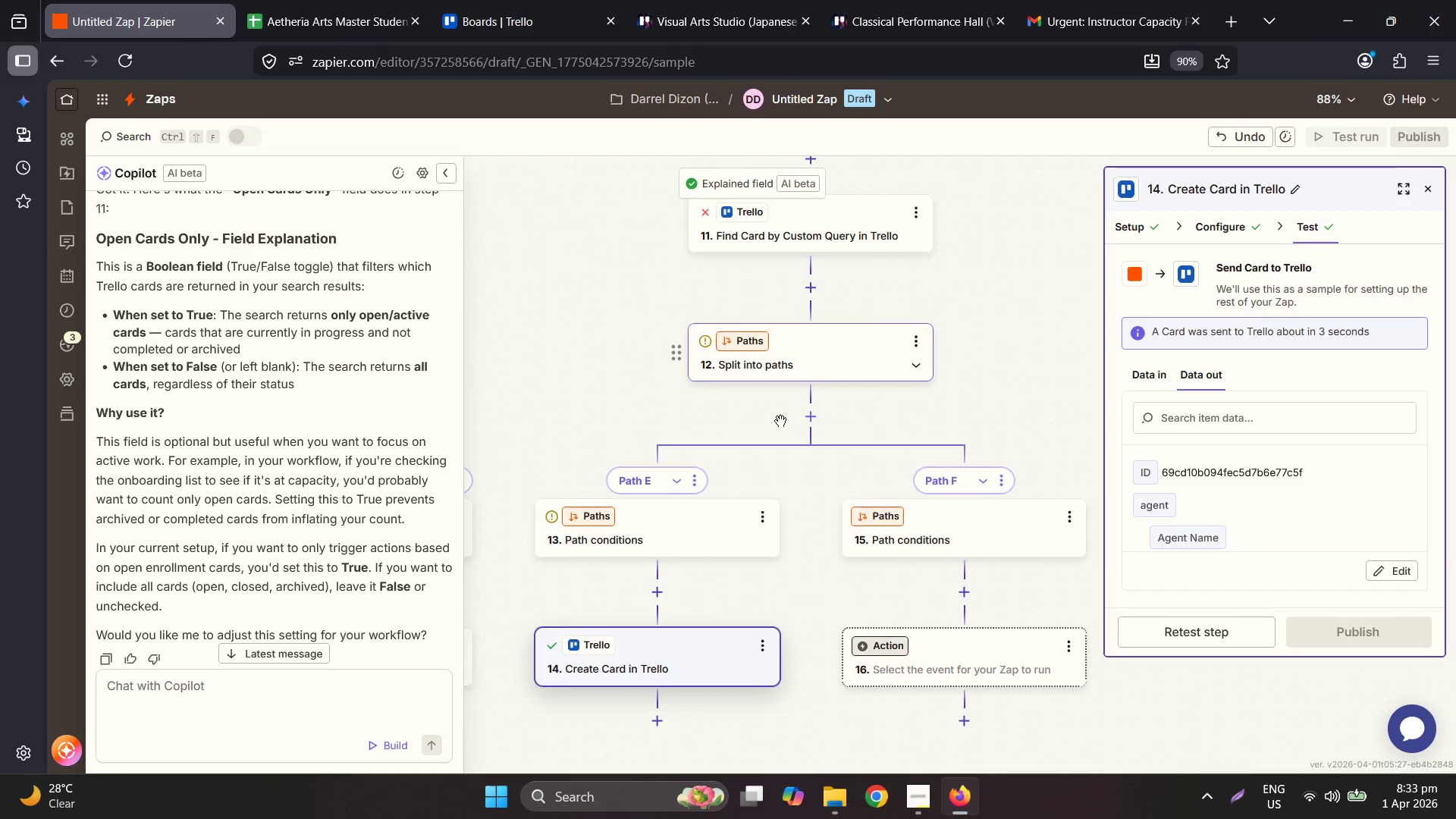 
left_click([718, 540])
 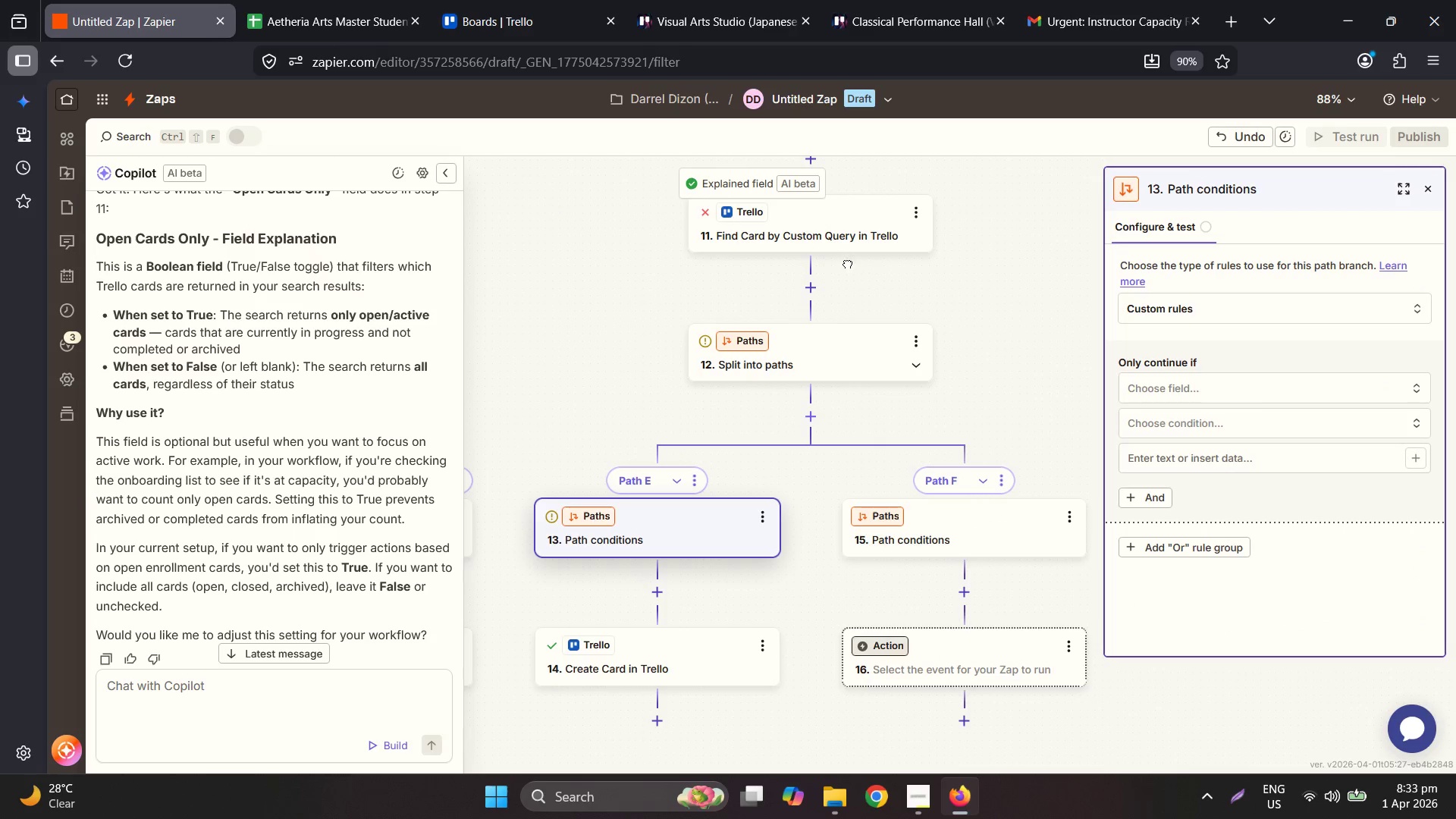 
double_click([852, 232])
 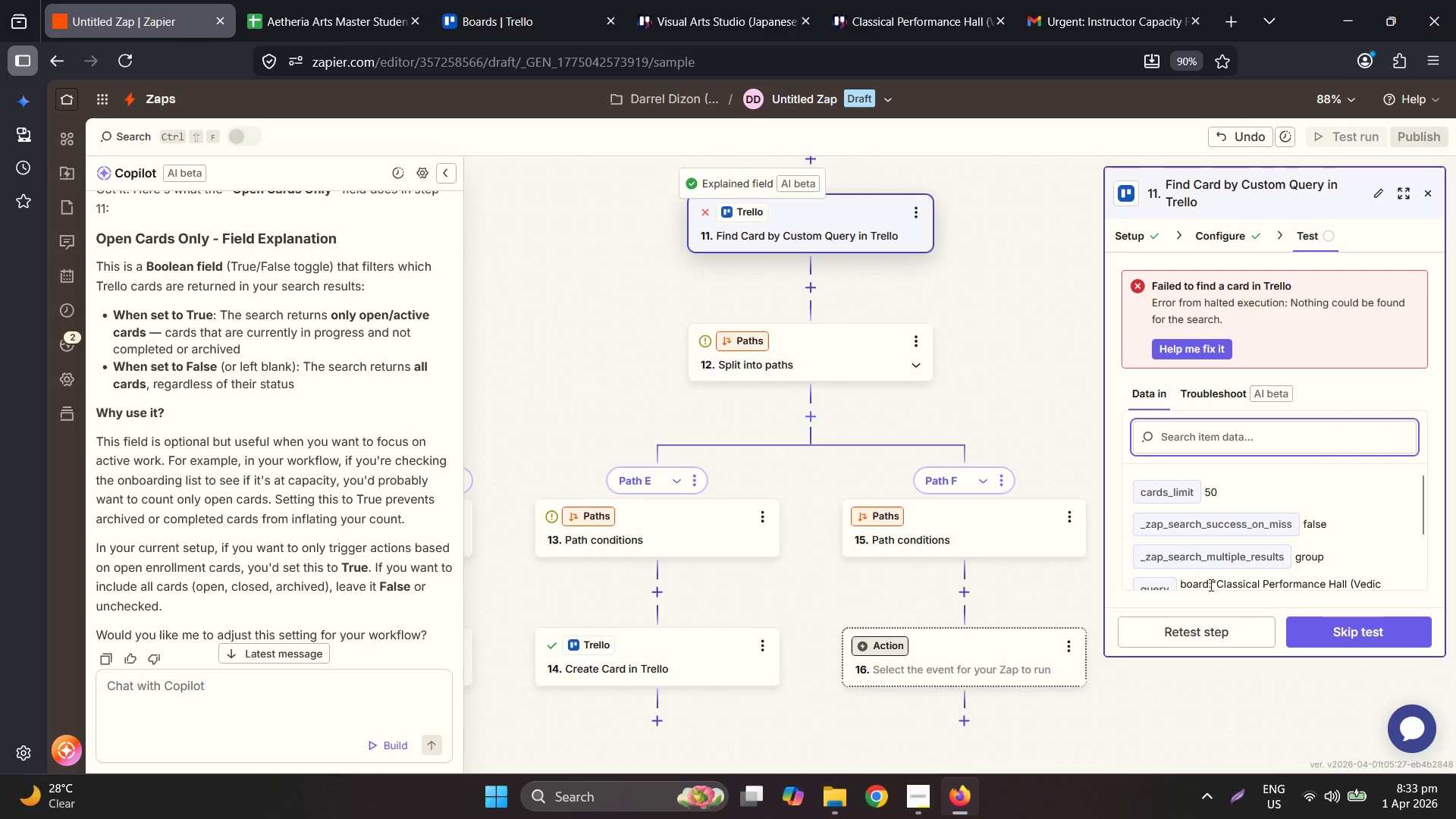 
left_click([1206, 628])
 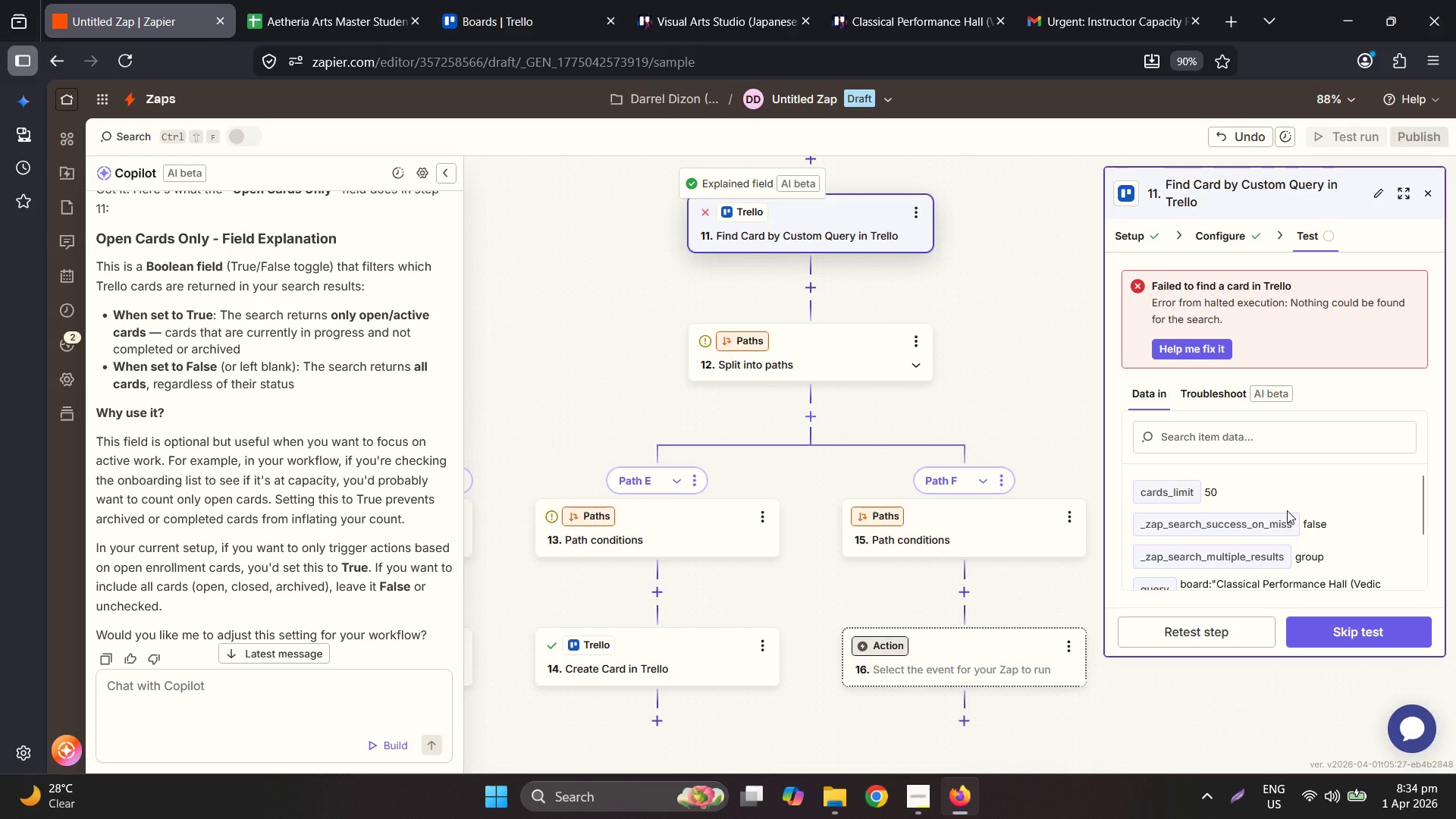 
wait(6.03)
 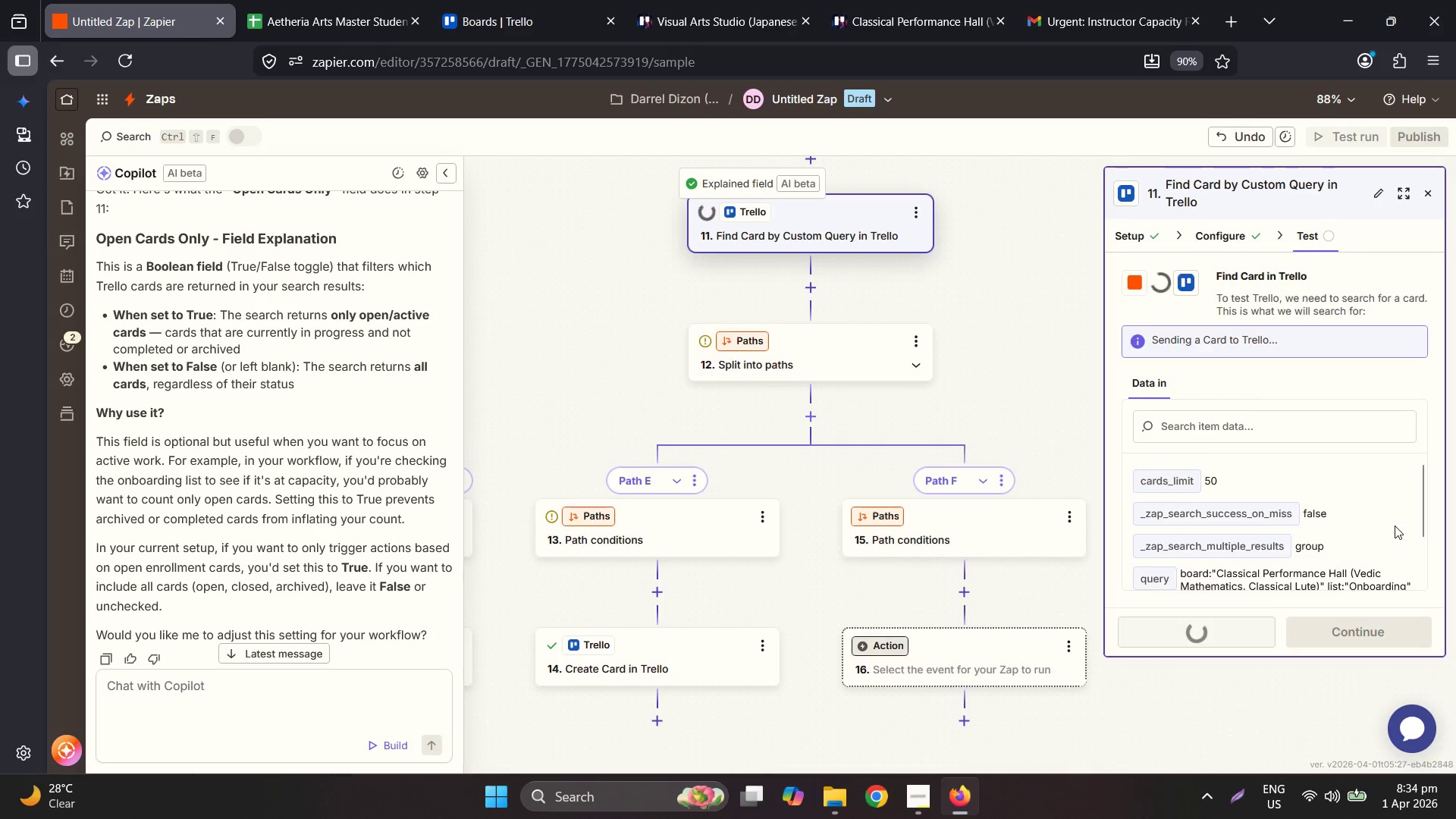 
left_click([1222, 241])
 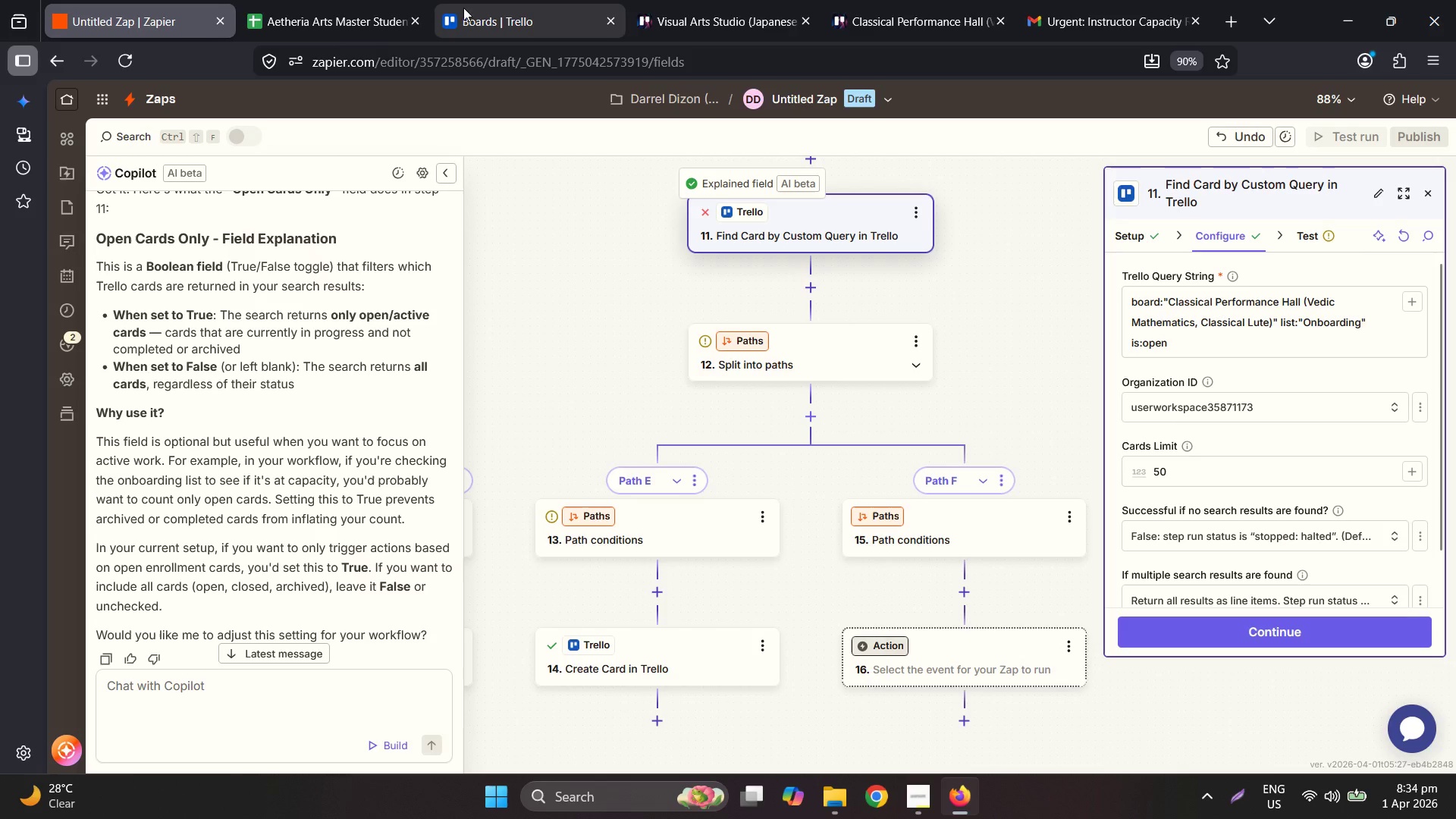 
wait(9.84)
 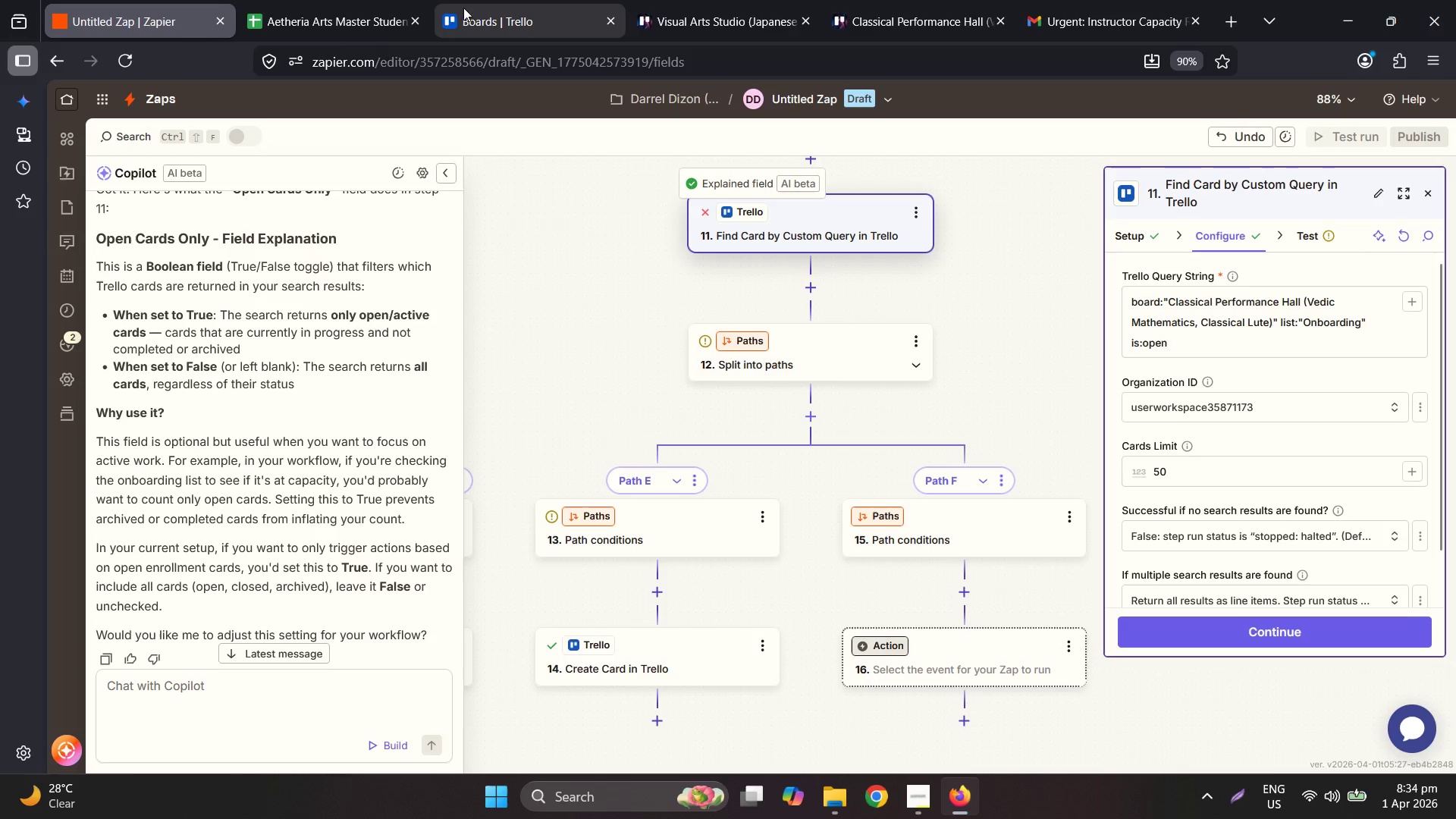 
left_click([913, 0])
 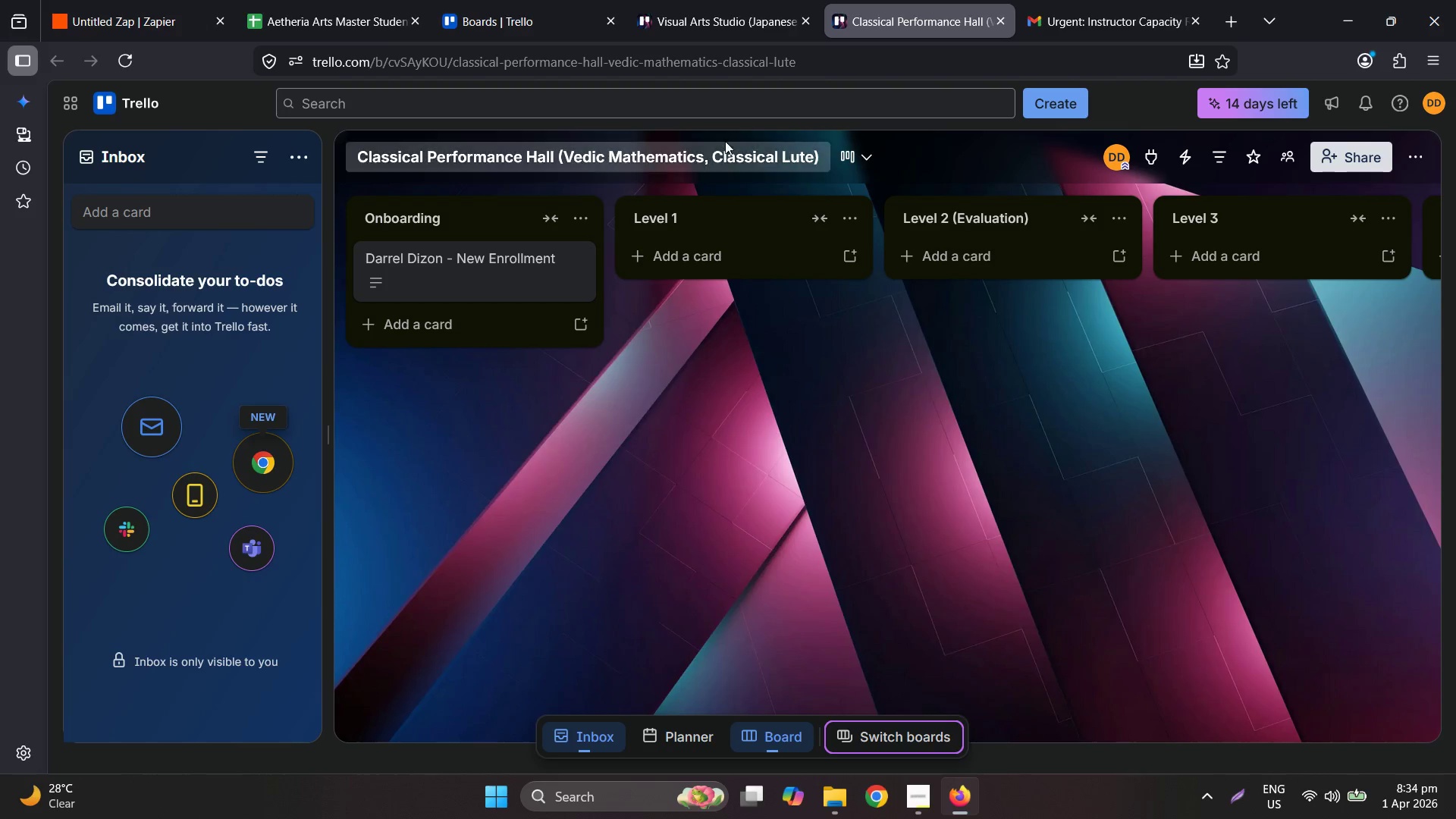 
double_click([725, 151])
 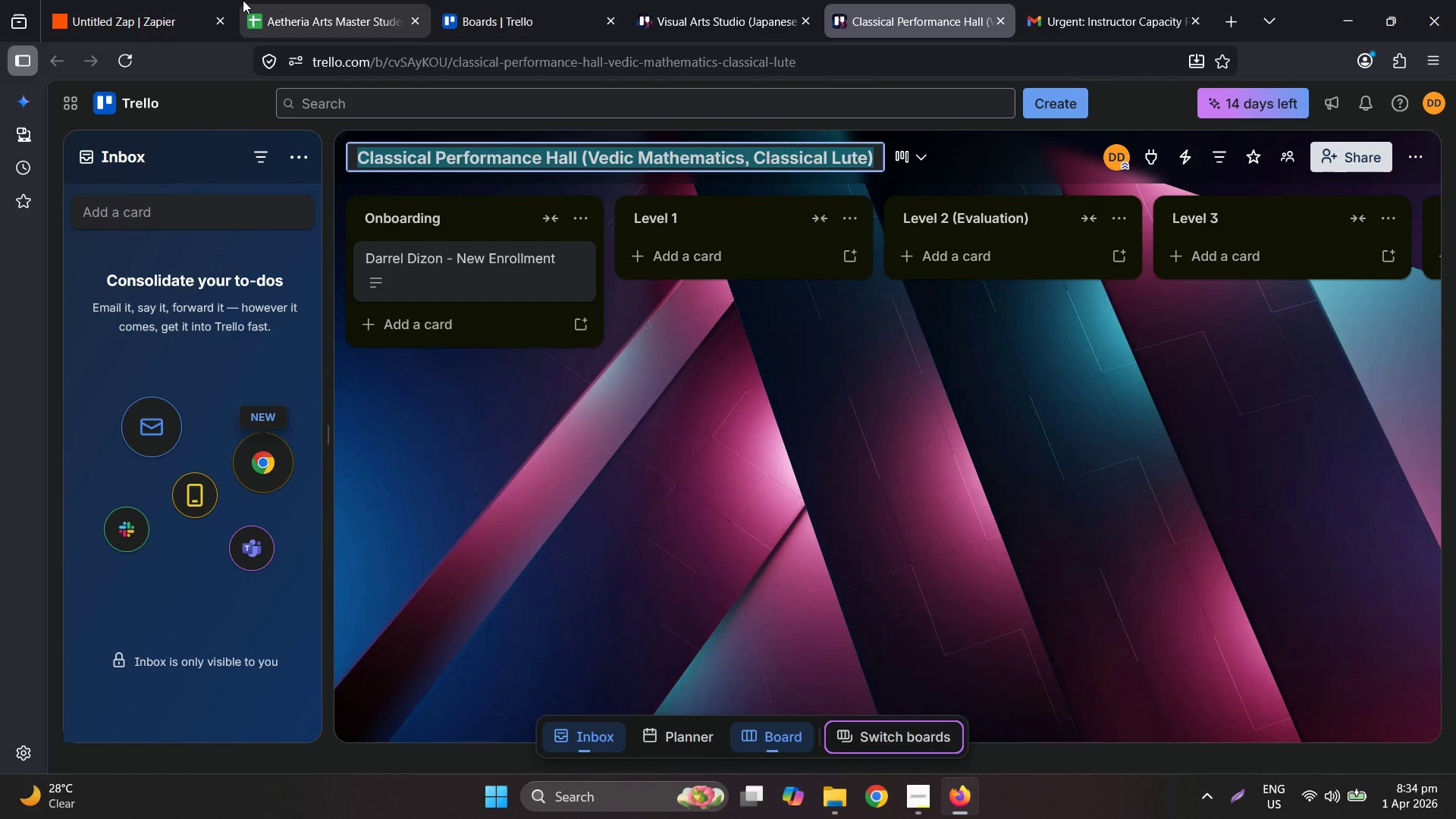 
key(Control+C)
 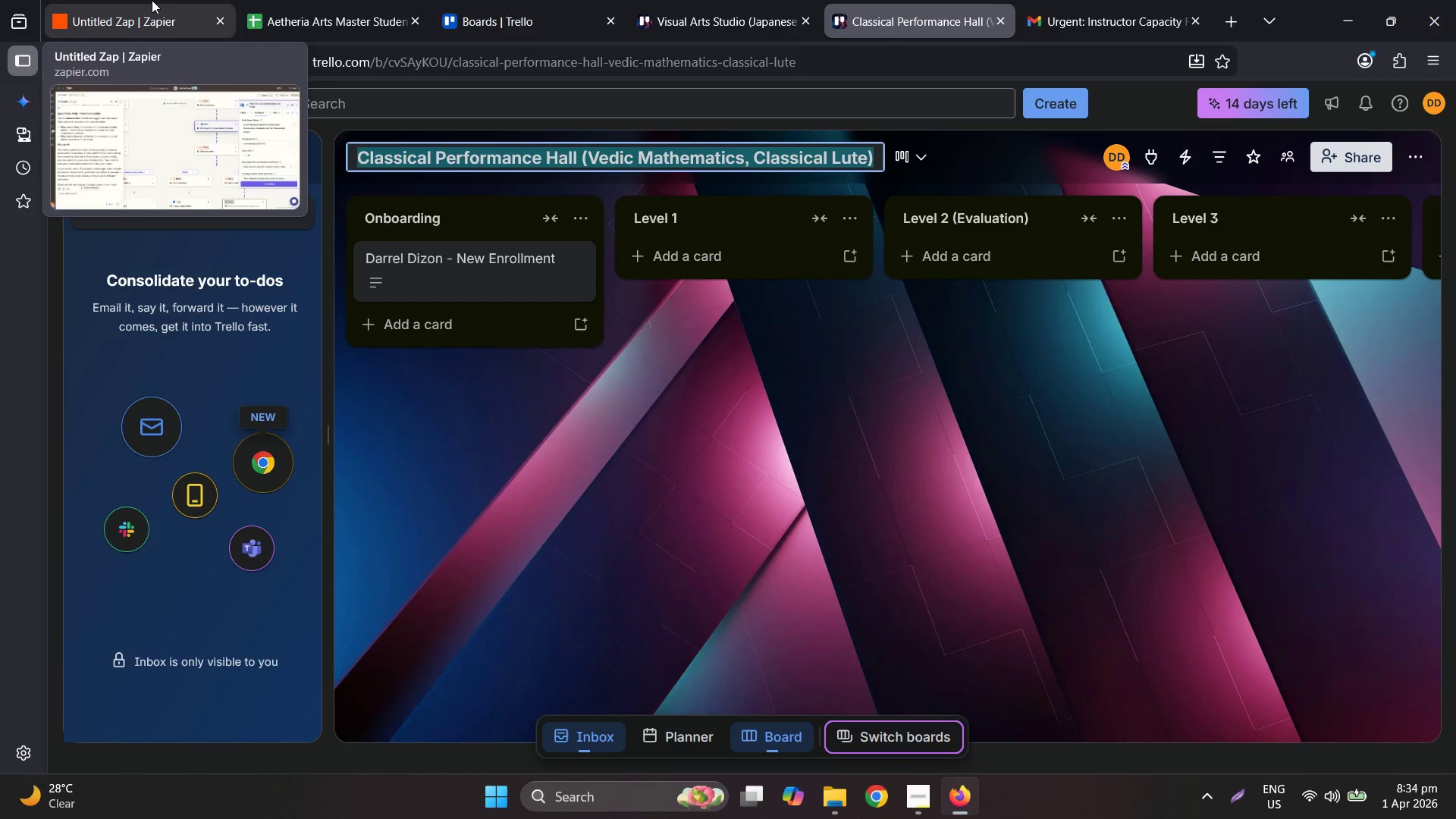 
left_click([150, 0])
 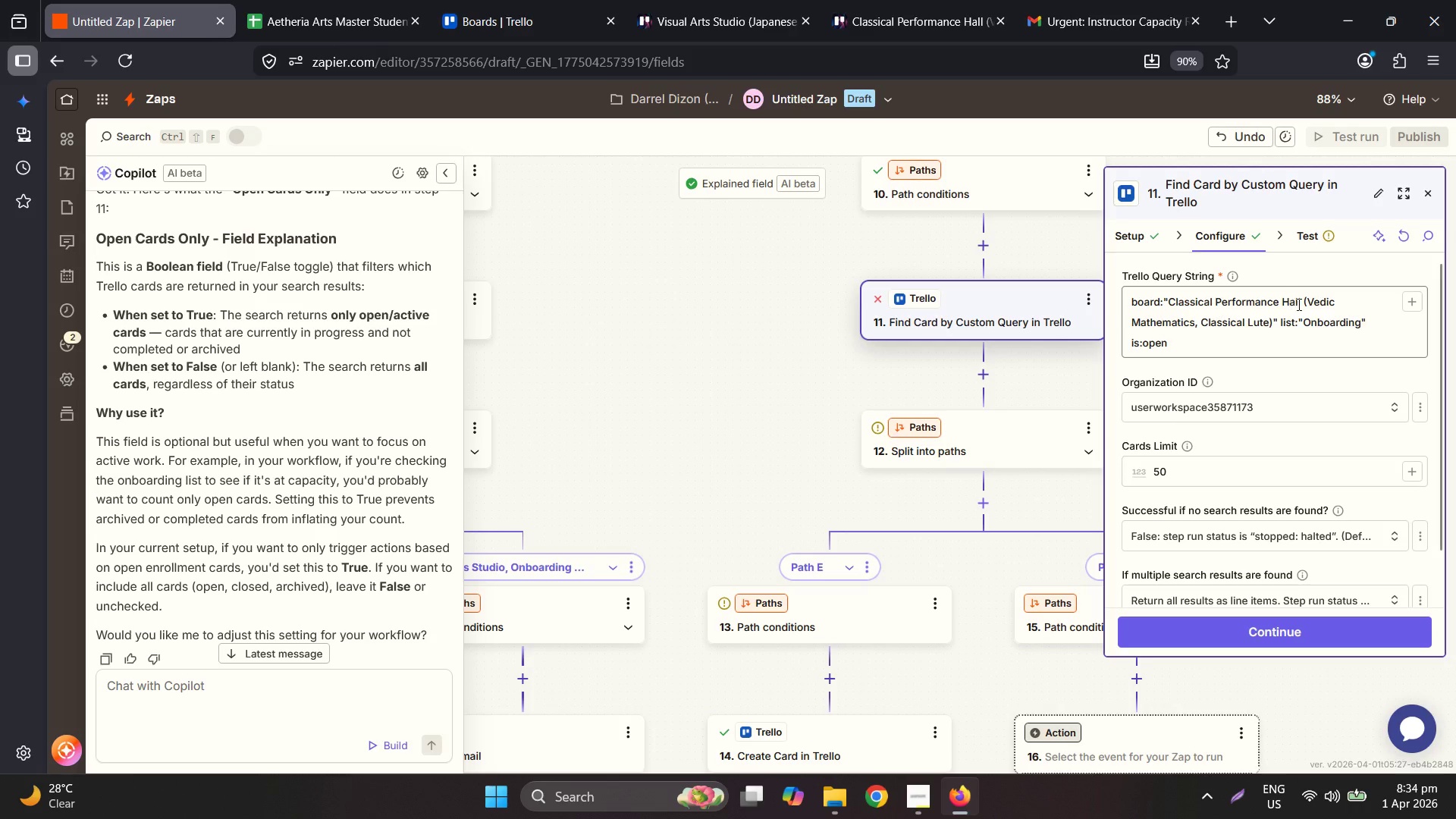 
left_click([1298, 303])
 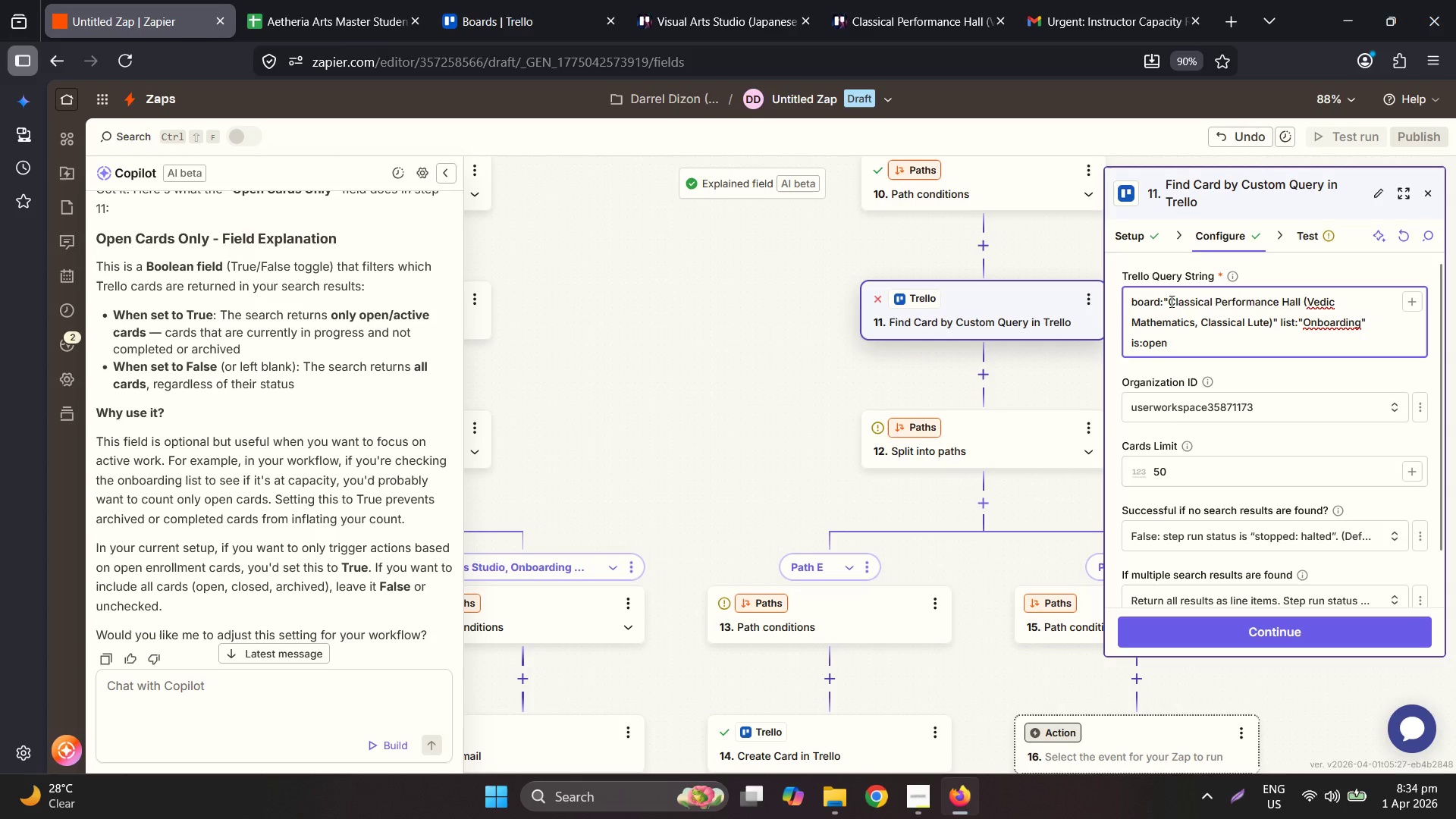 
left_click_drag(start_coordinate=[1168, 301], to_coordinate=[1273, 325])
 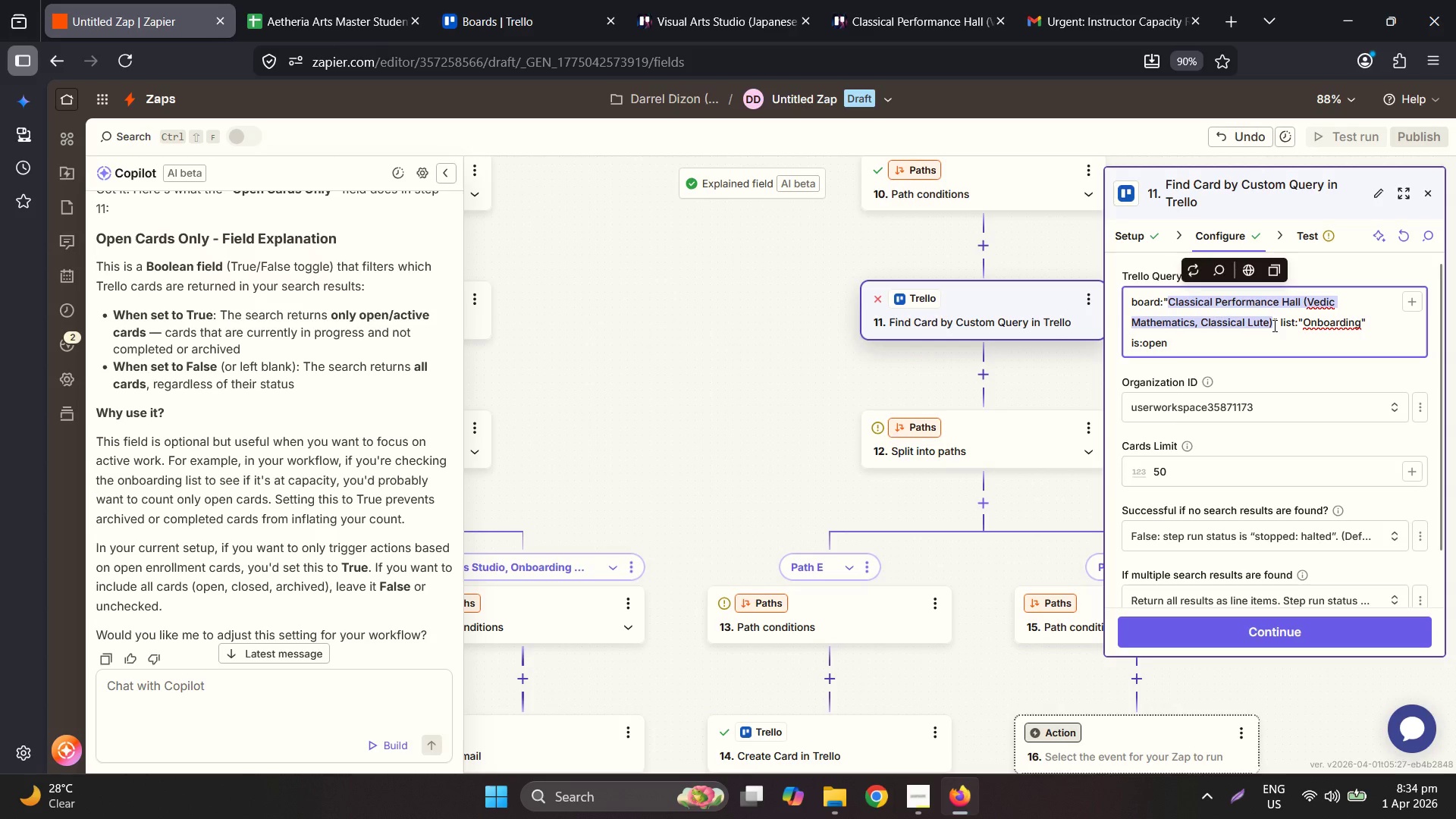 
key(Control+V)
 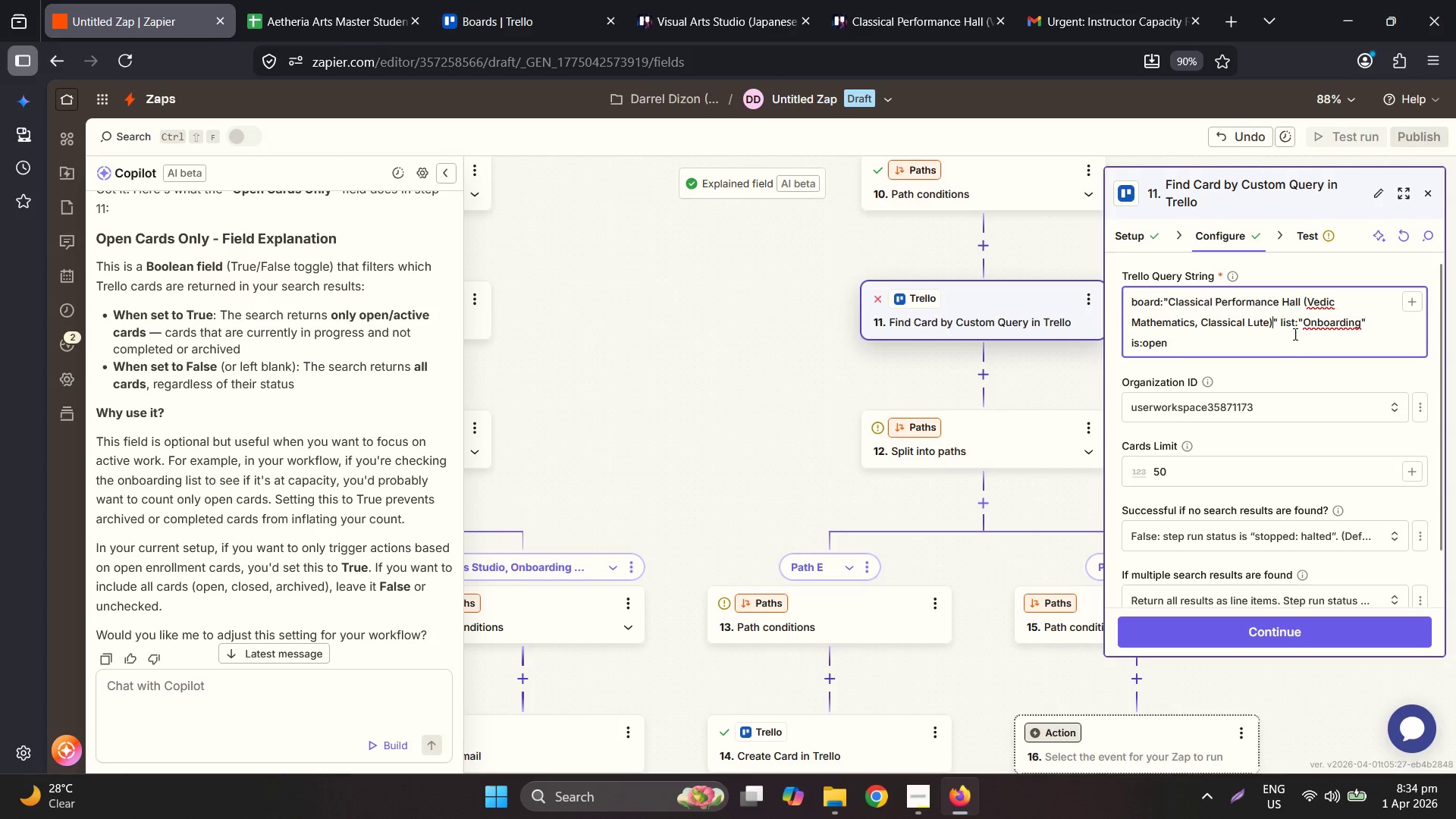 
left_click([1263, 334])
 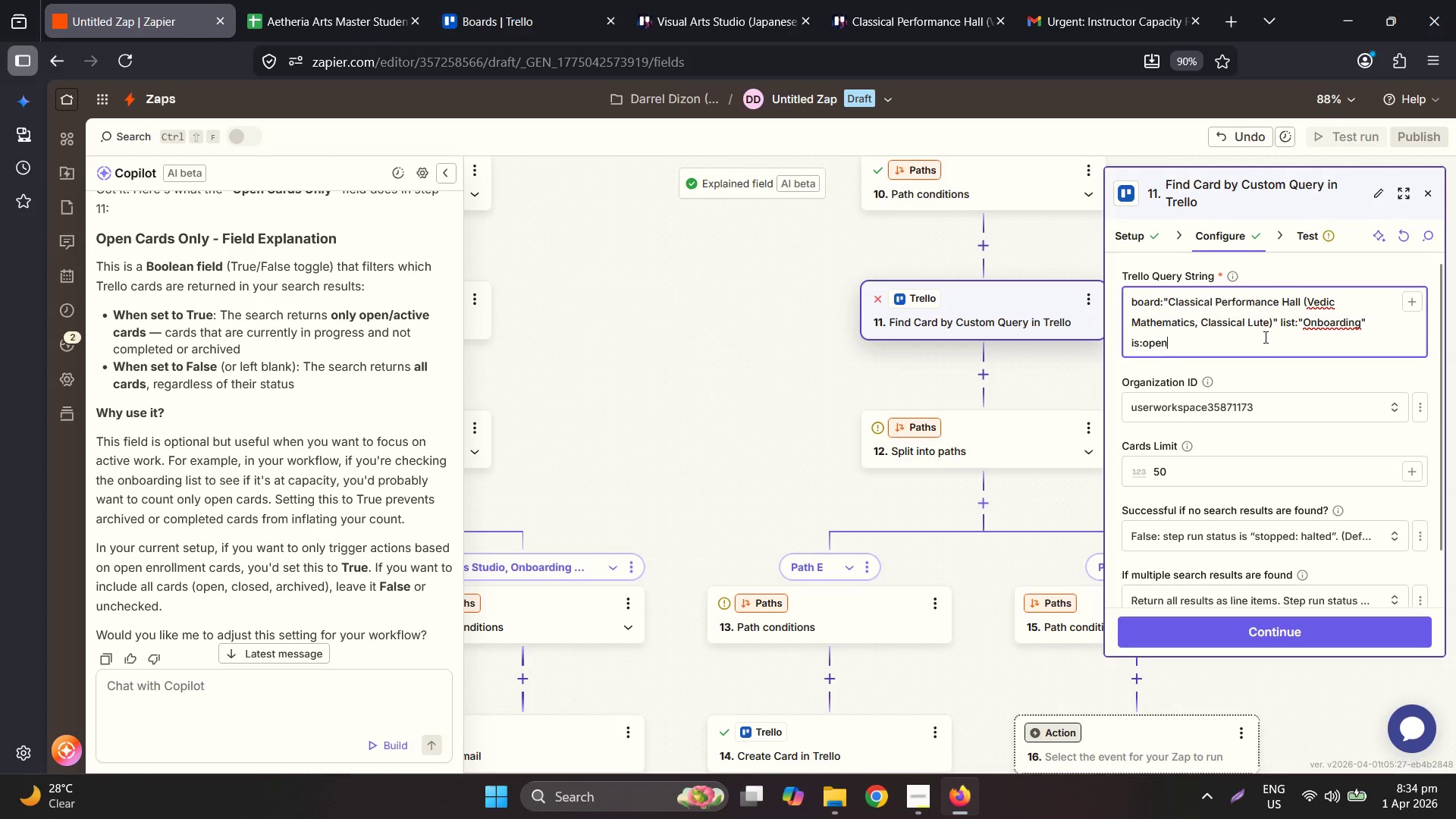 
scroll: coordinate [1282, 377], scroll_direction: down, amount: 4.0
 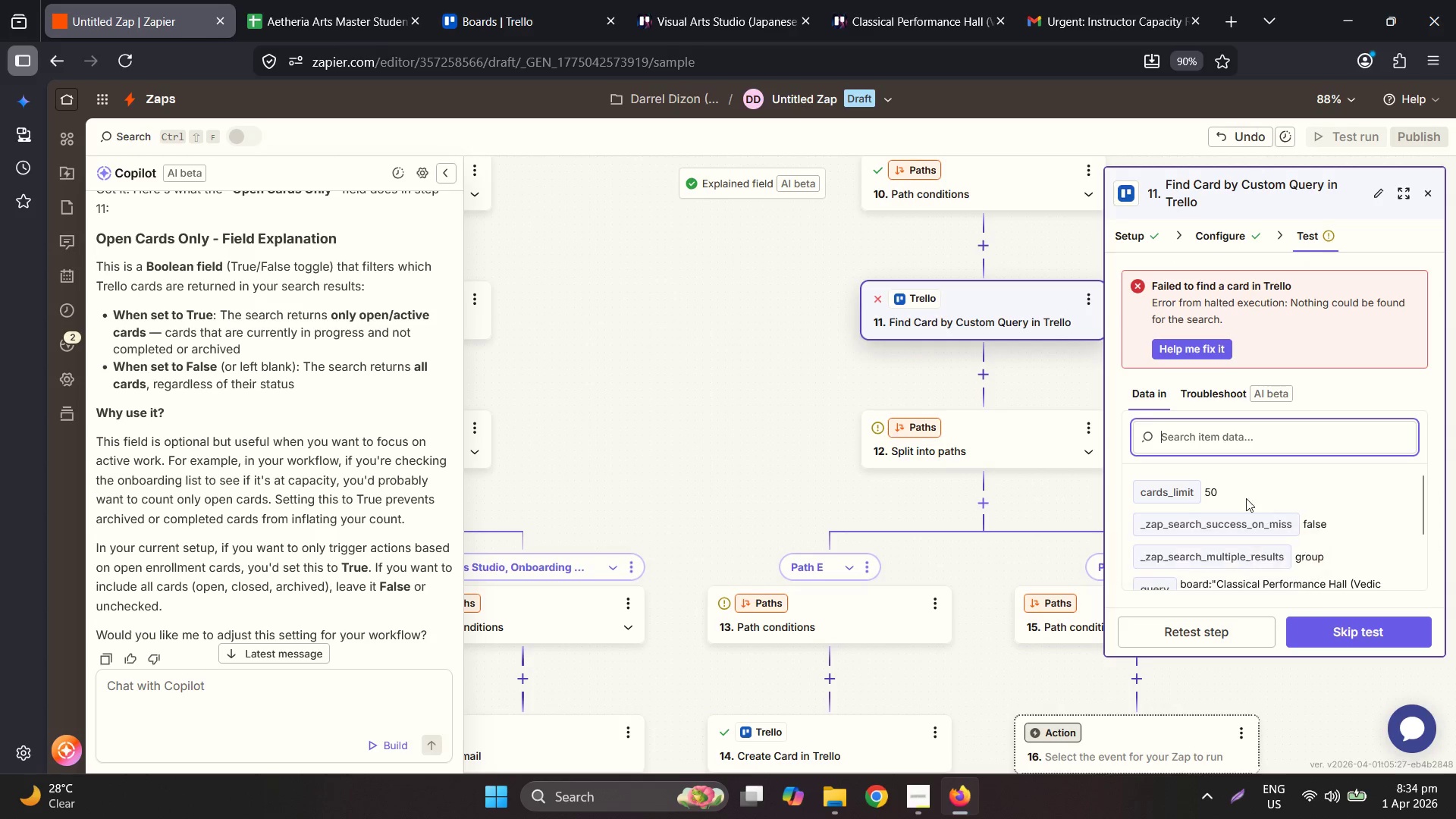 
left_click([1205, 624])
 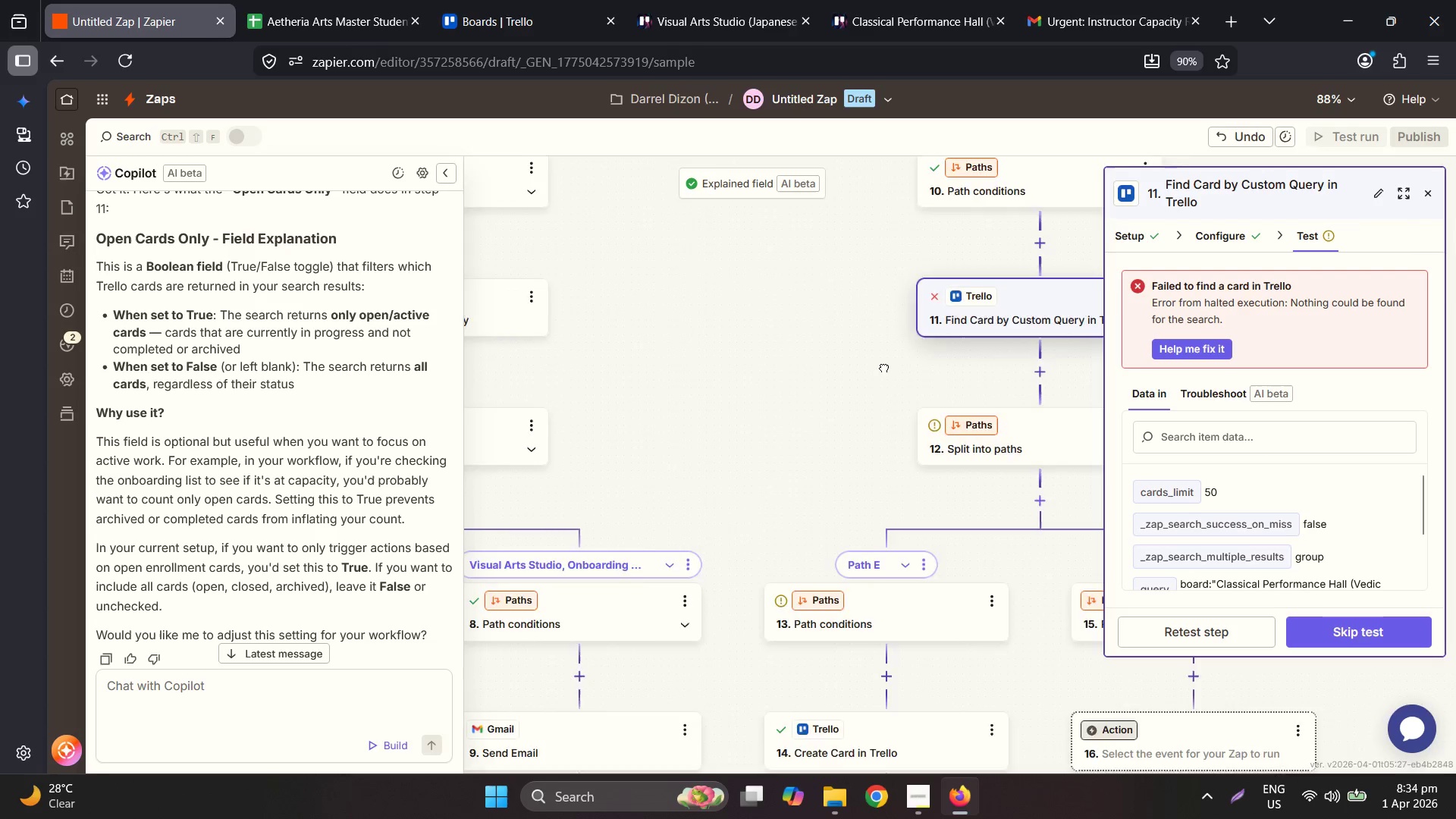 
wait(7.41)
 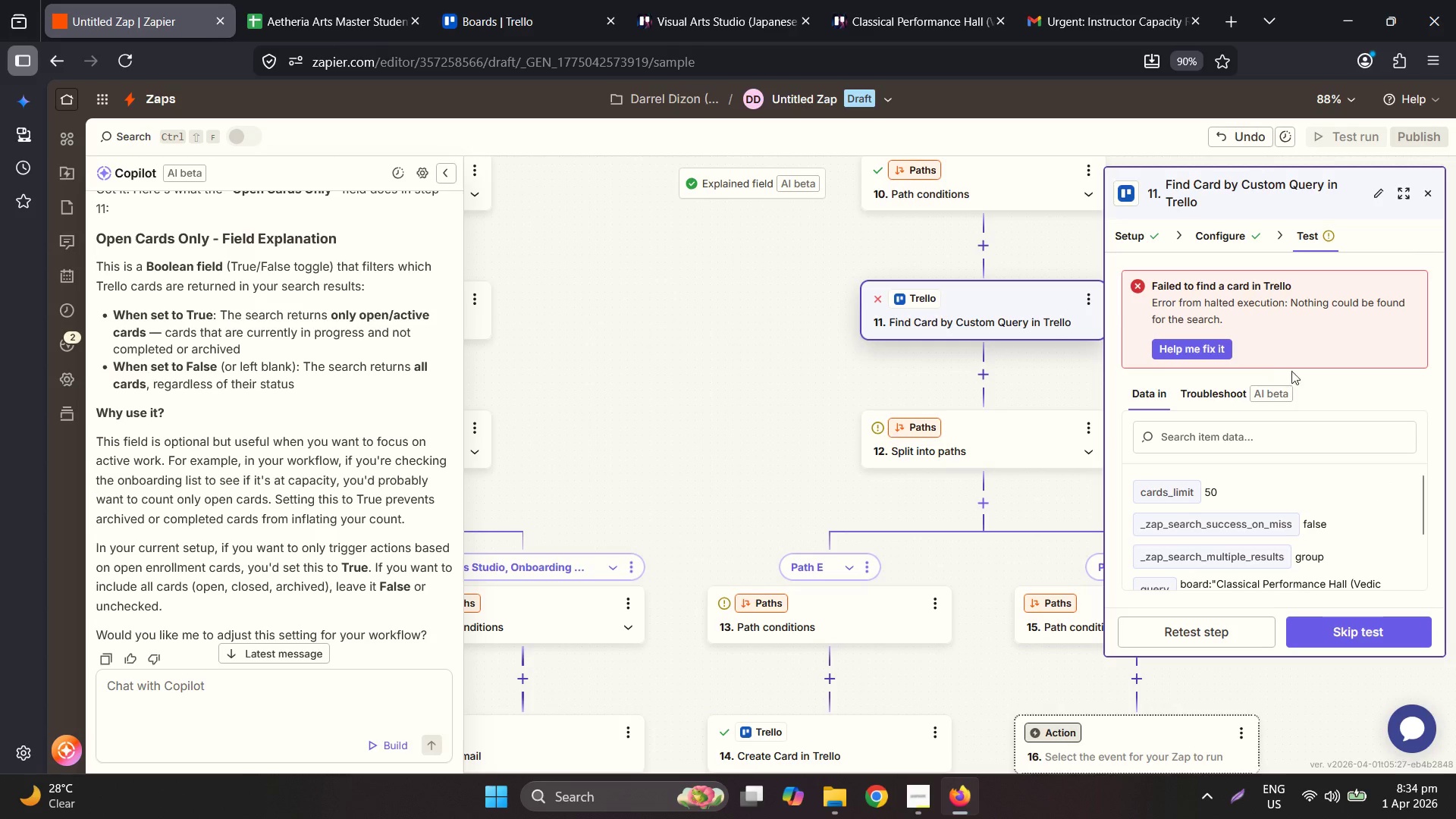 
left_click([1247, 226])
 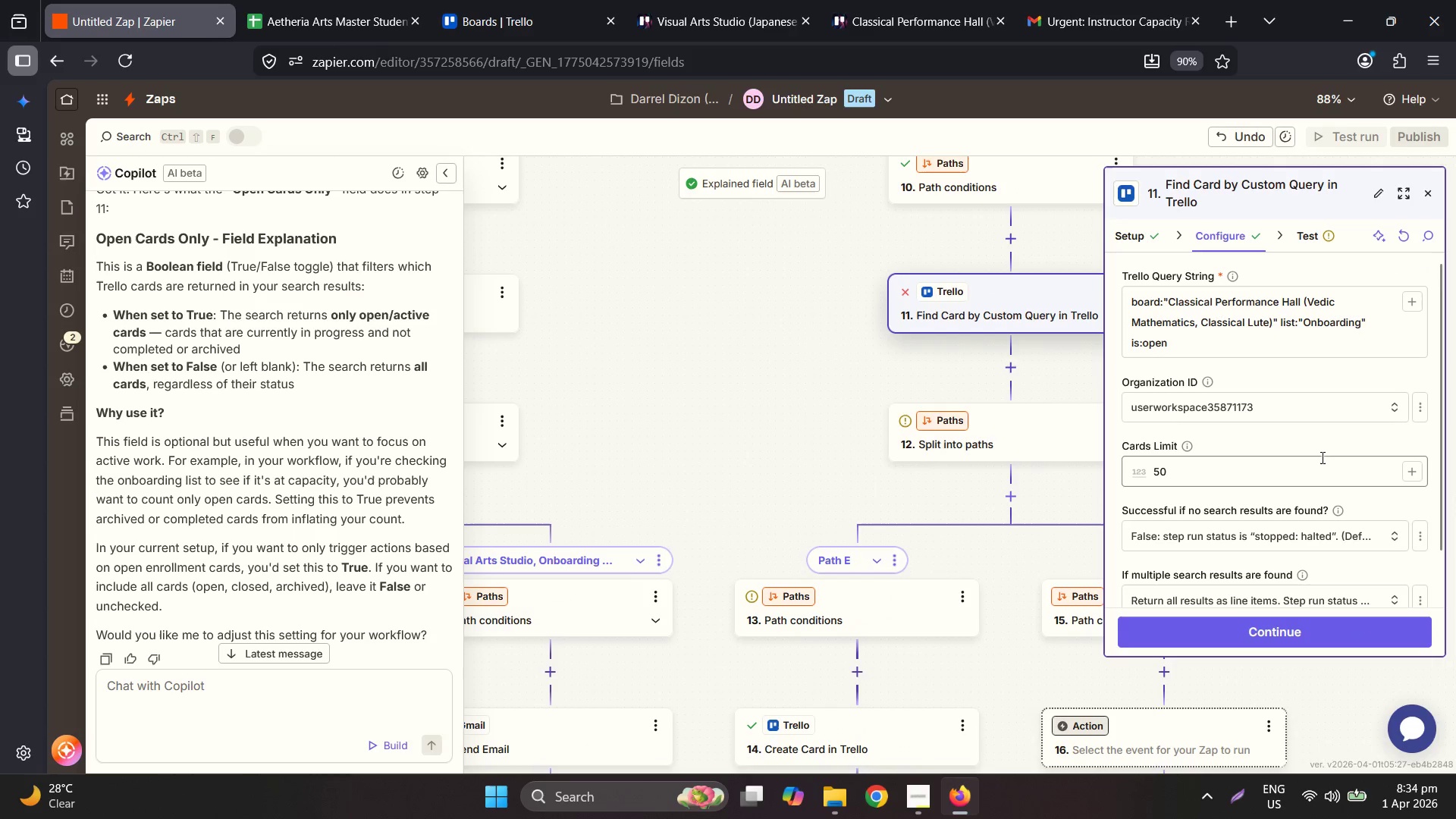 
left_click([1310, 384])
 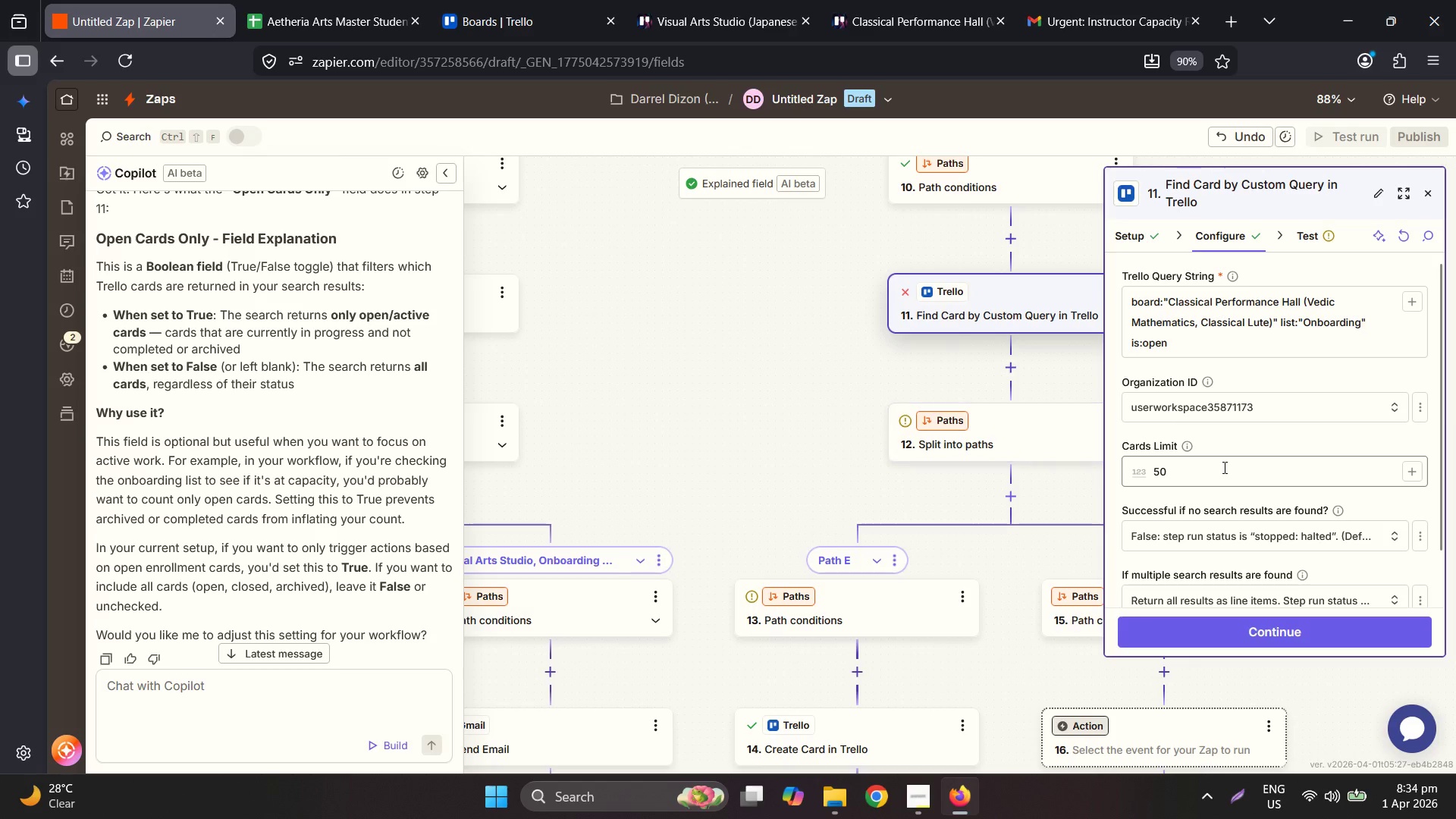 
left_click([1147, 234])
 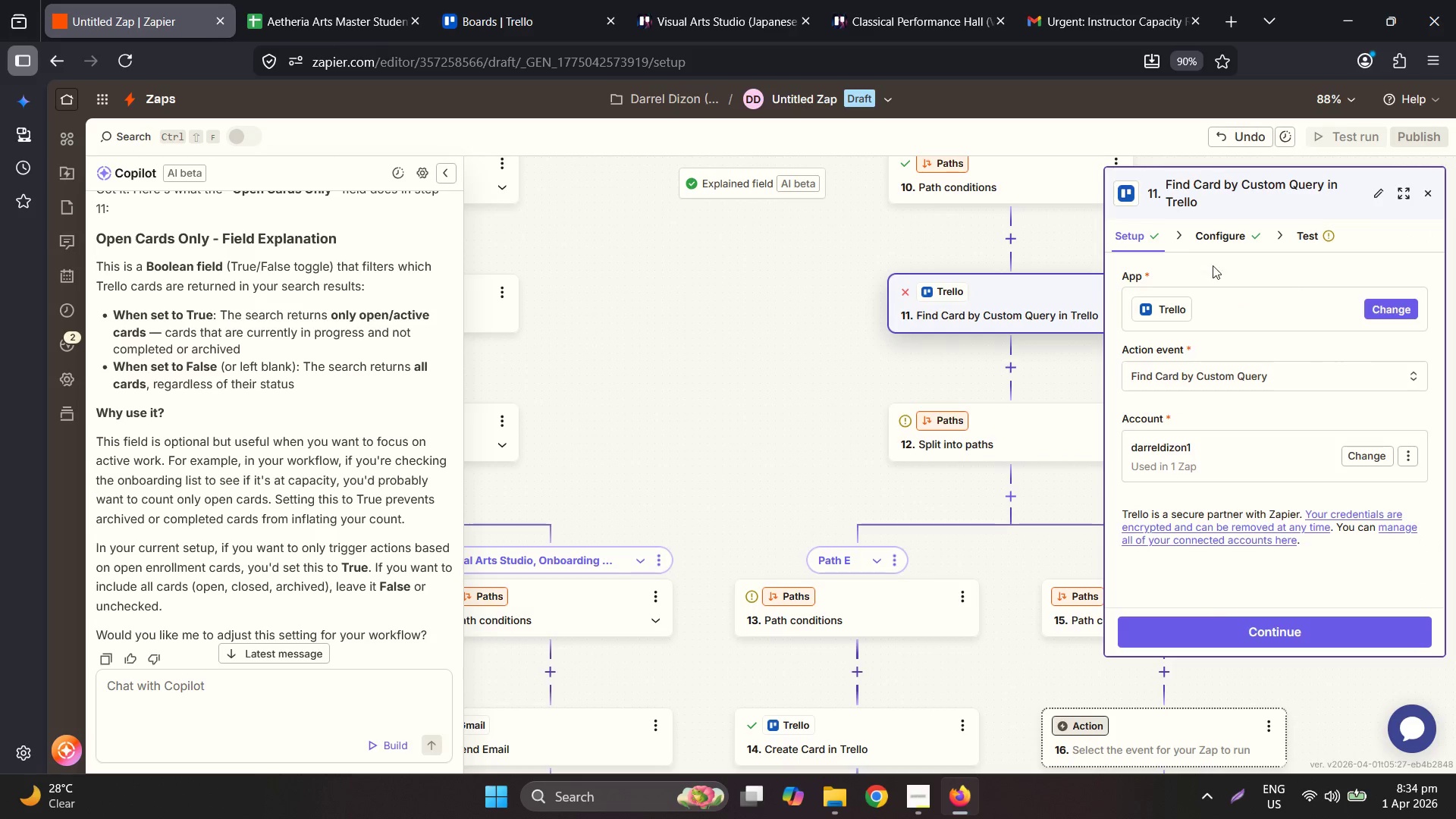 
left_click([1225, 221])
 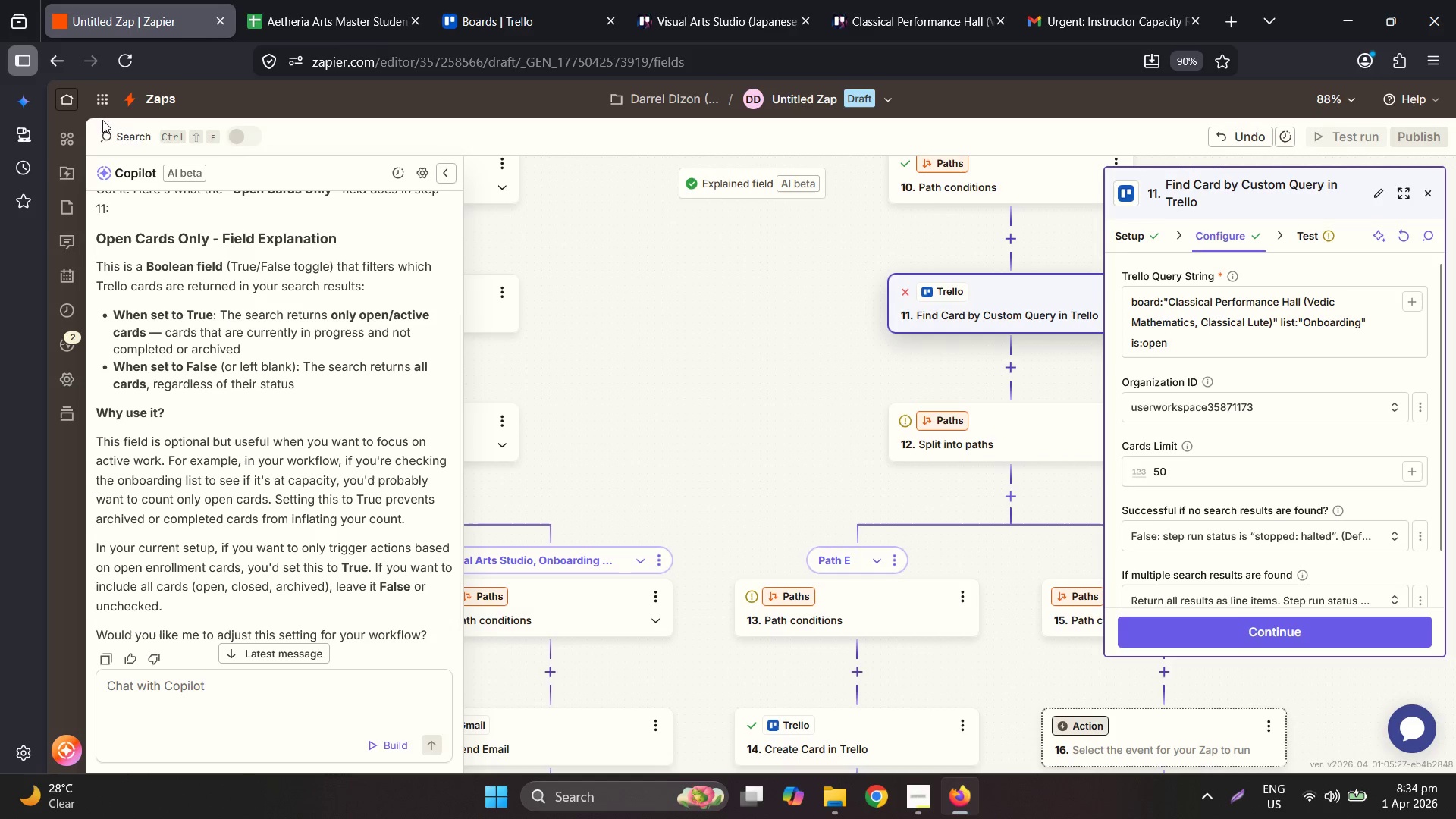 
left_click([124, 67])
 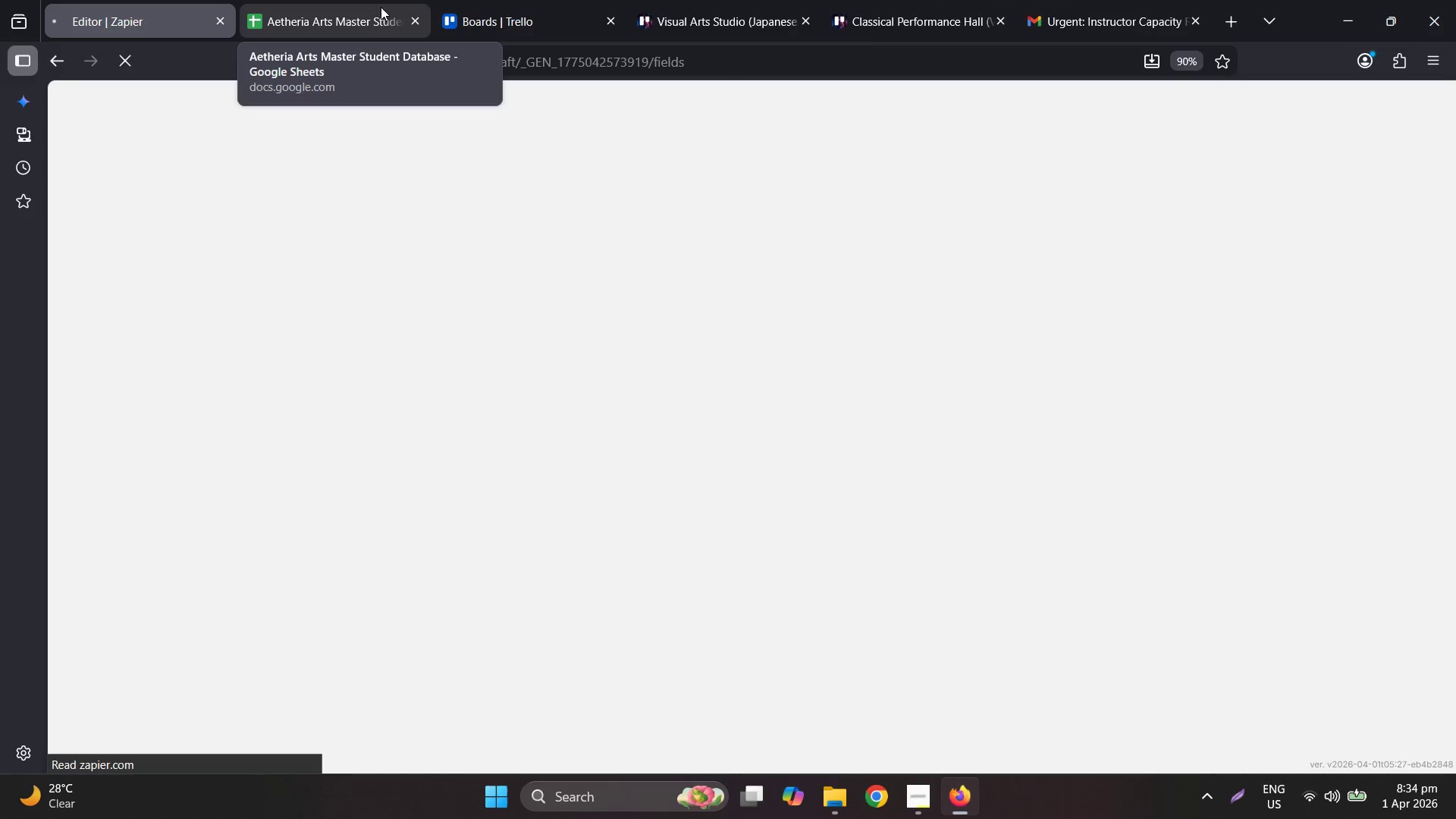 
left_click([717, 0])
 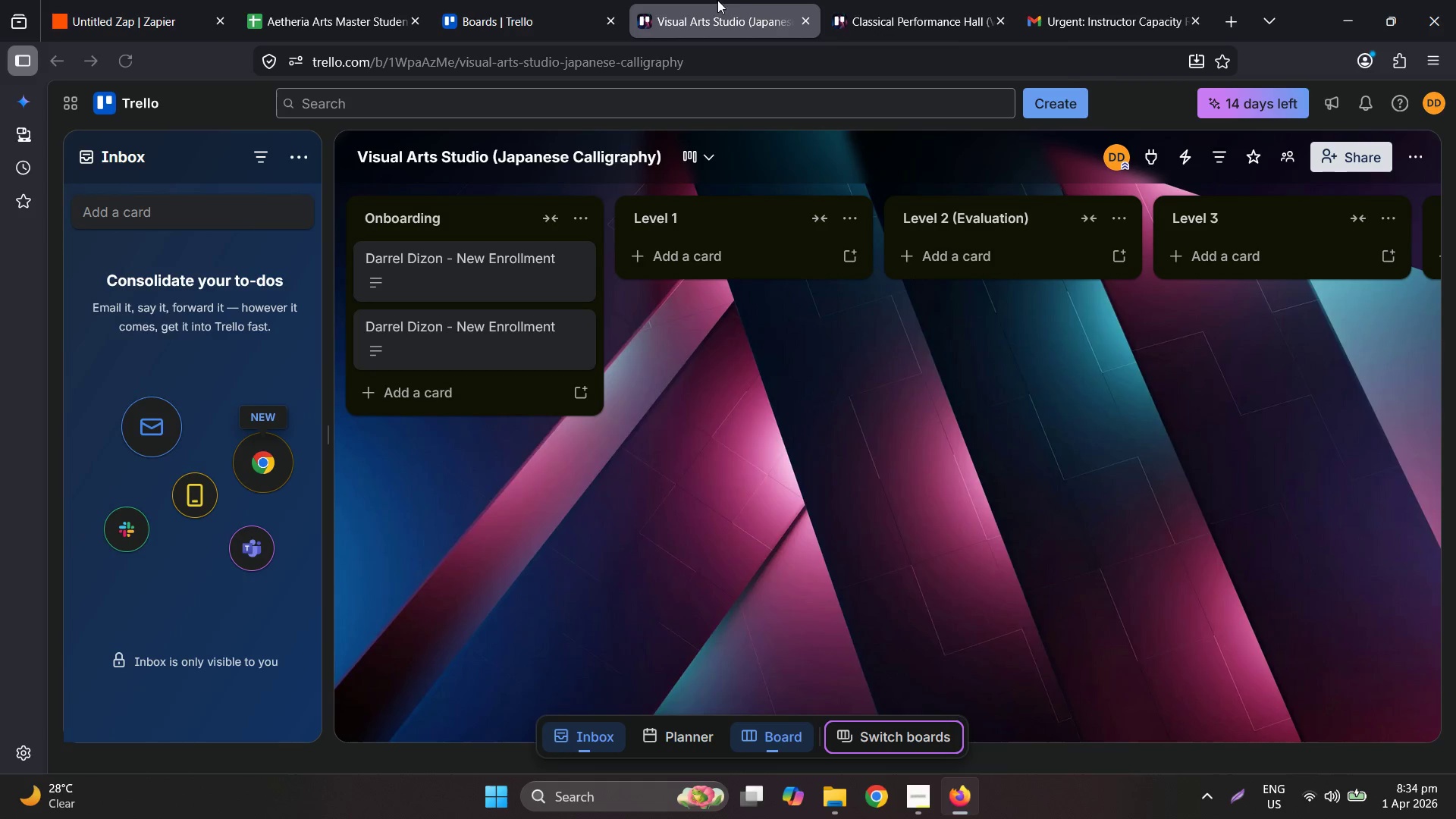 
left_click([887, 0])
 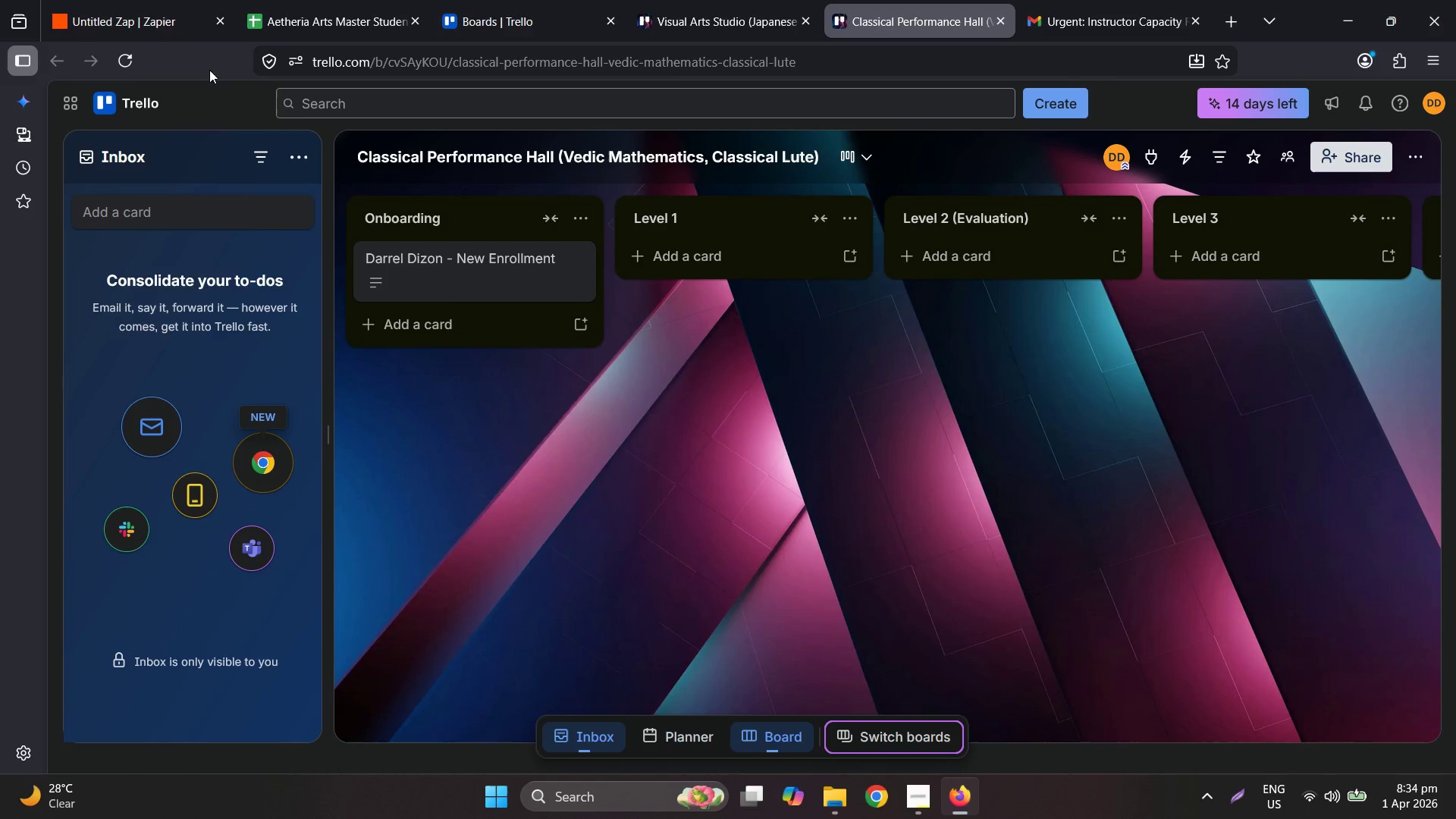 
left_click([123, 52])
 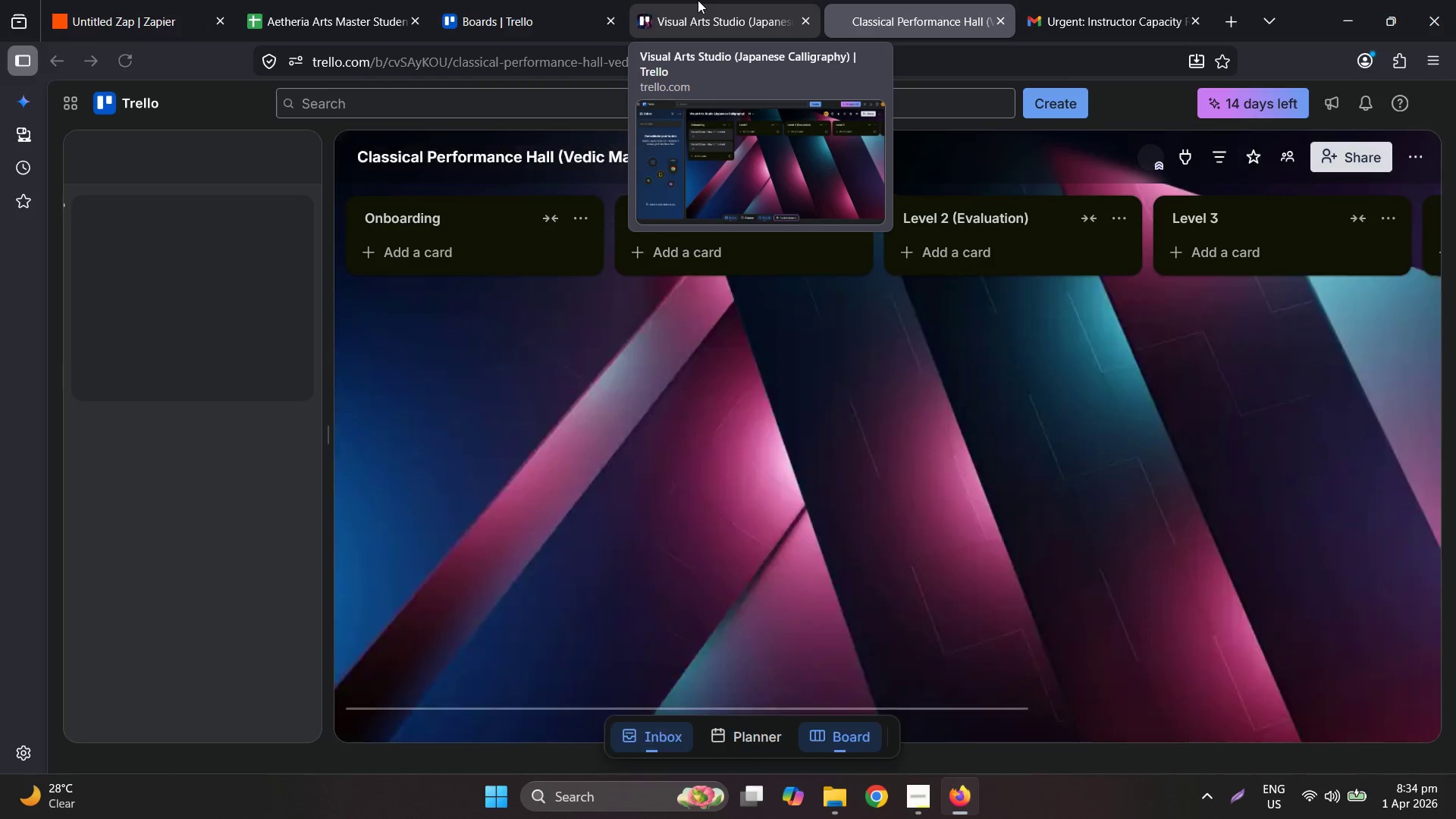 
left_click([698, 0])
 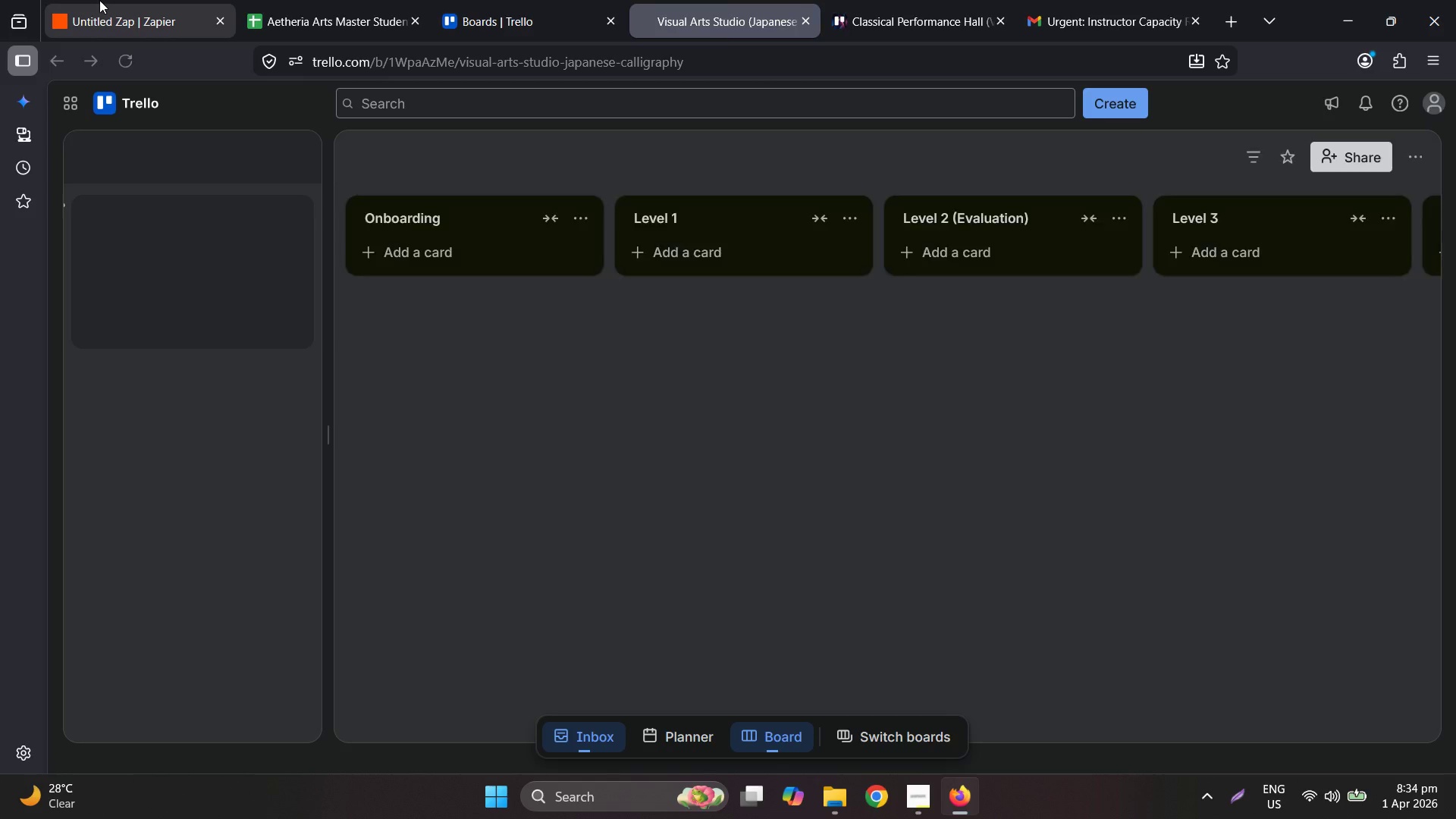 
left_click([99, 0])
 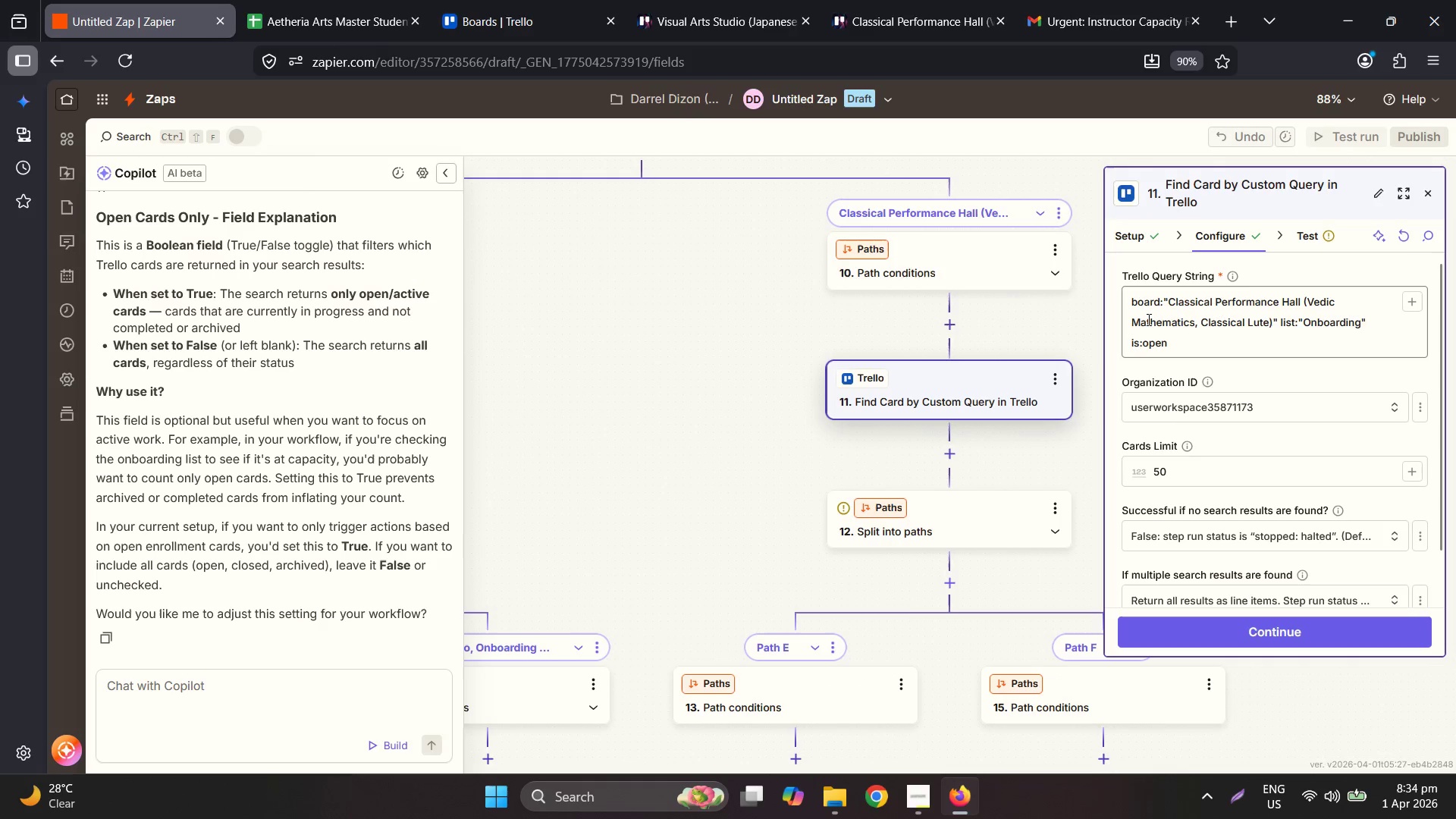 
left_click_drag(start_coordinate=[1314, 228], to_coordinate=[1312, 231])
 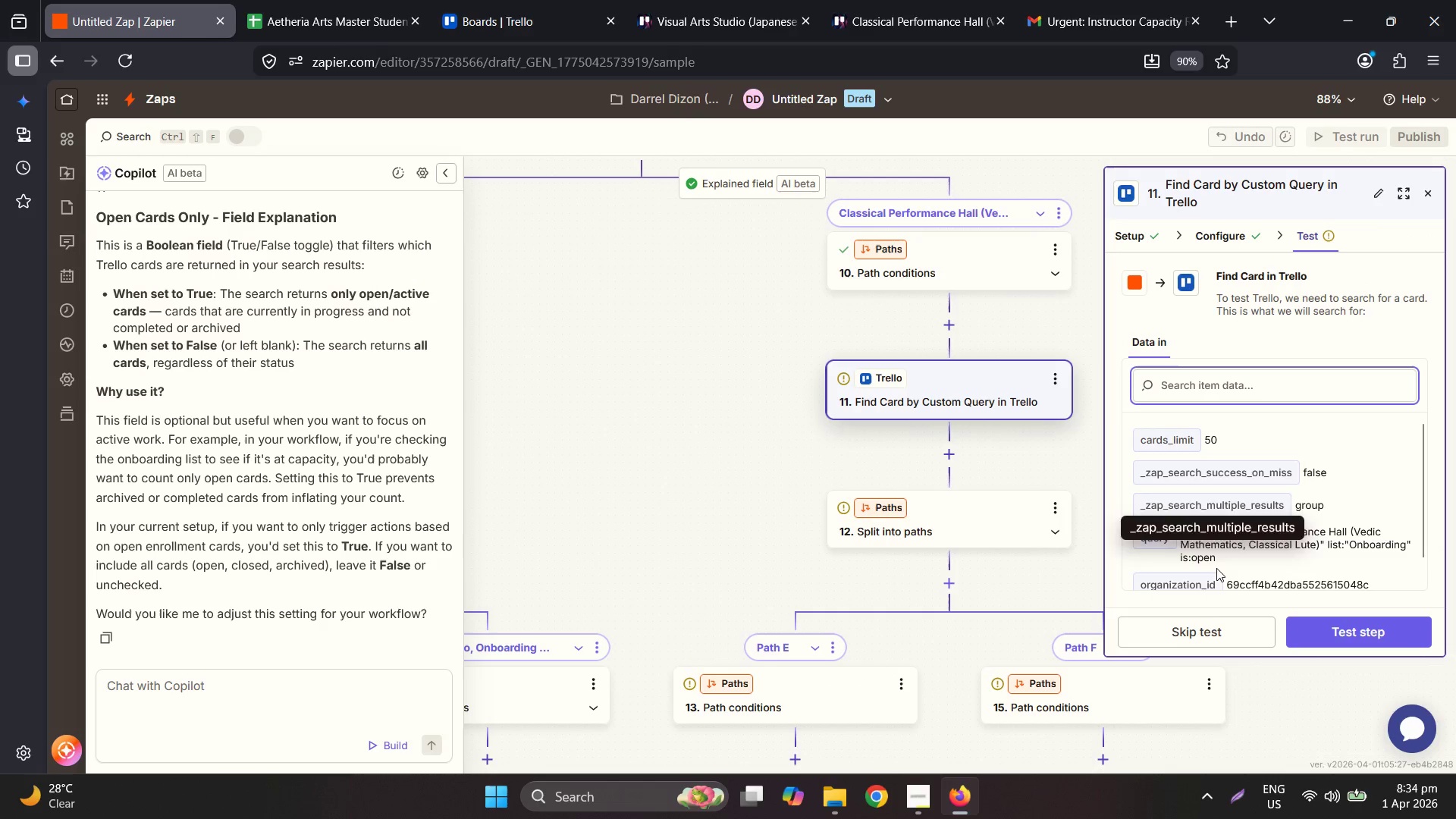 
left_click_drag(start_coordinate=[1200, 643], to_coordinate=[1363, 624])
 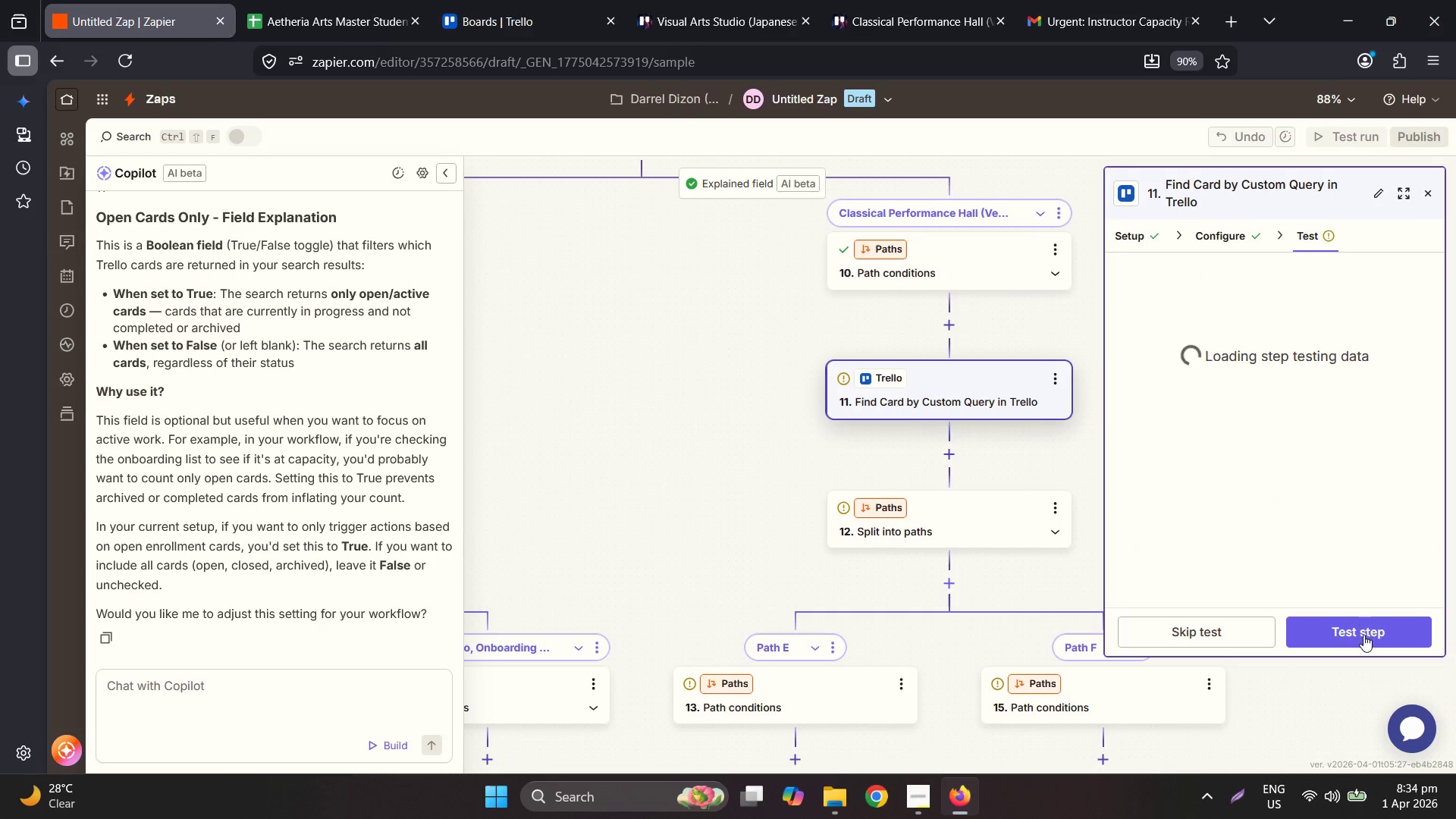 
left_click([1363, 635])
 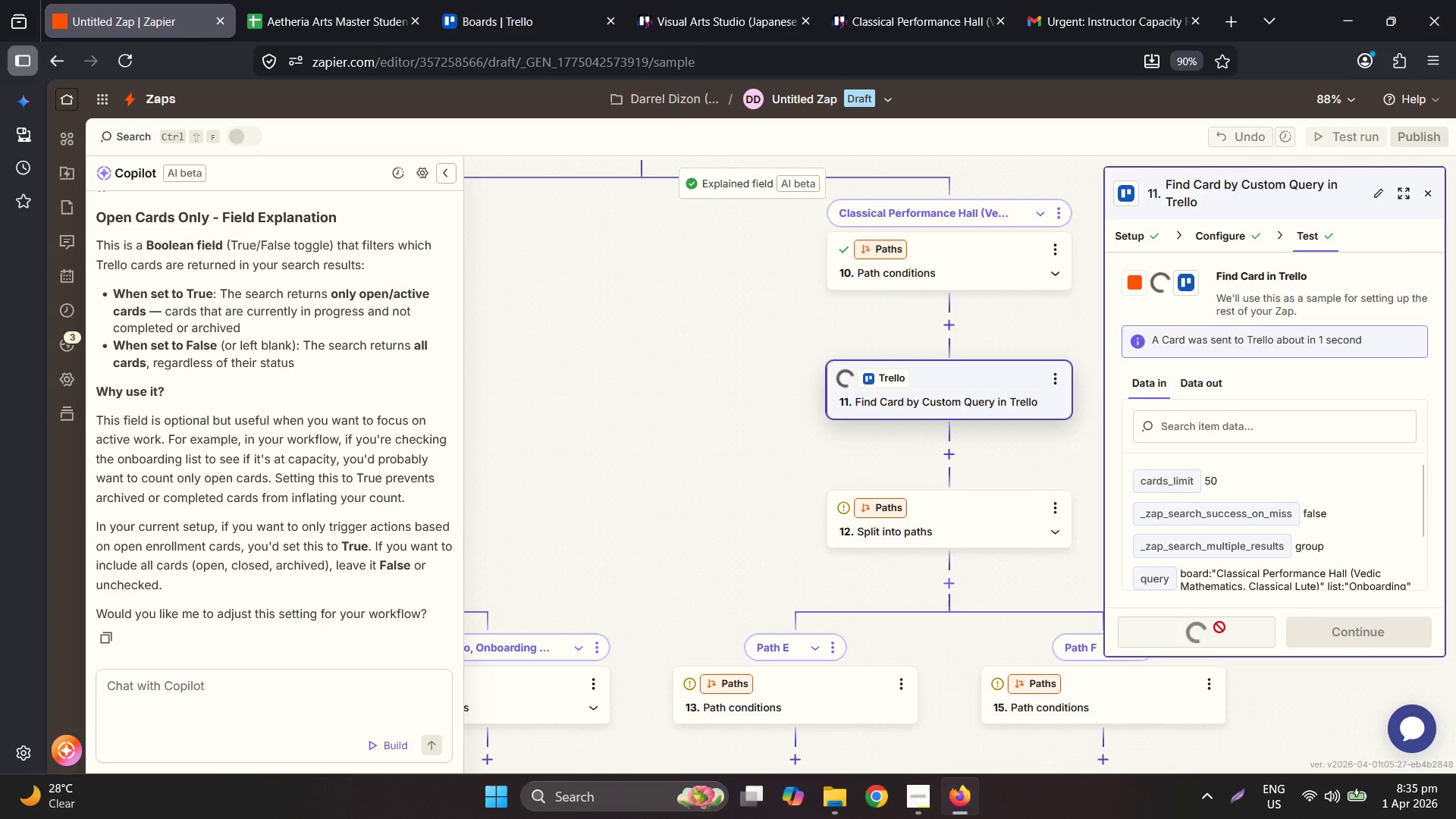 
wait(7.19)
 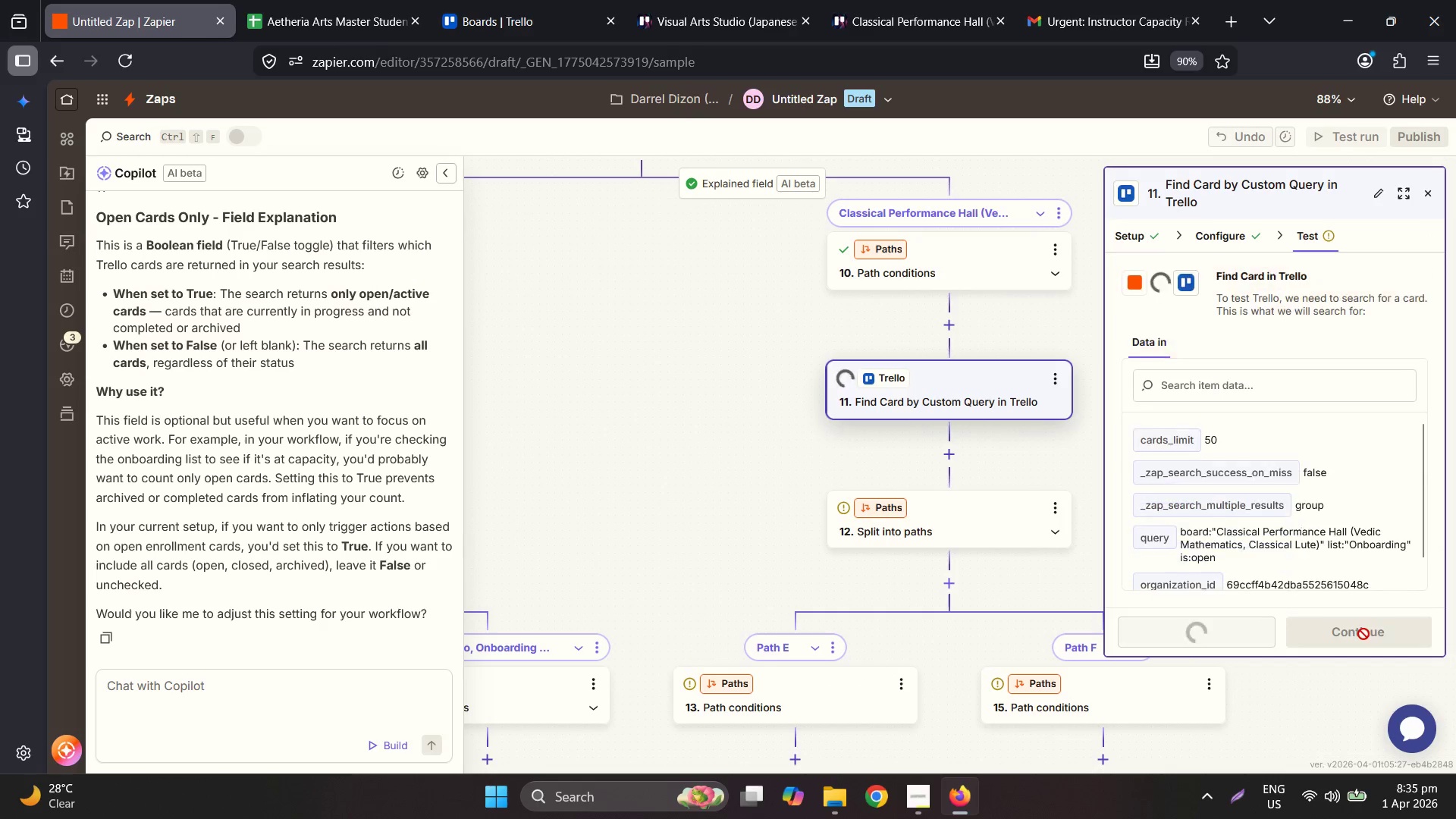 
double_click([1214, 384])
 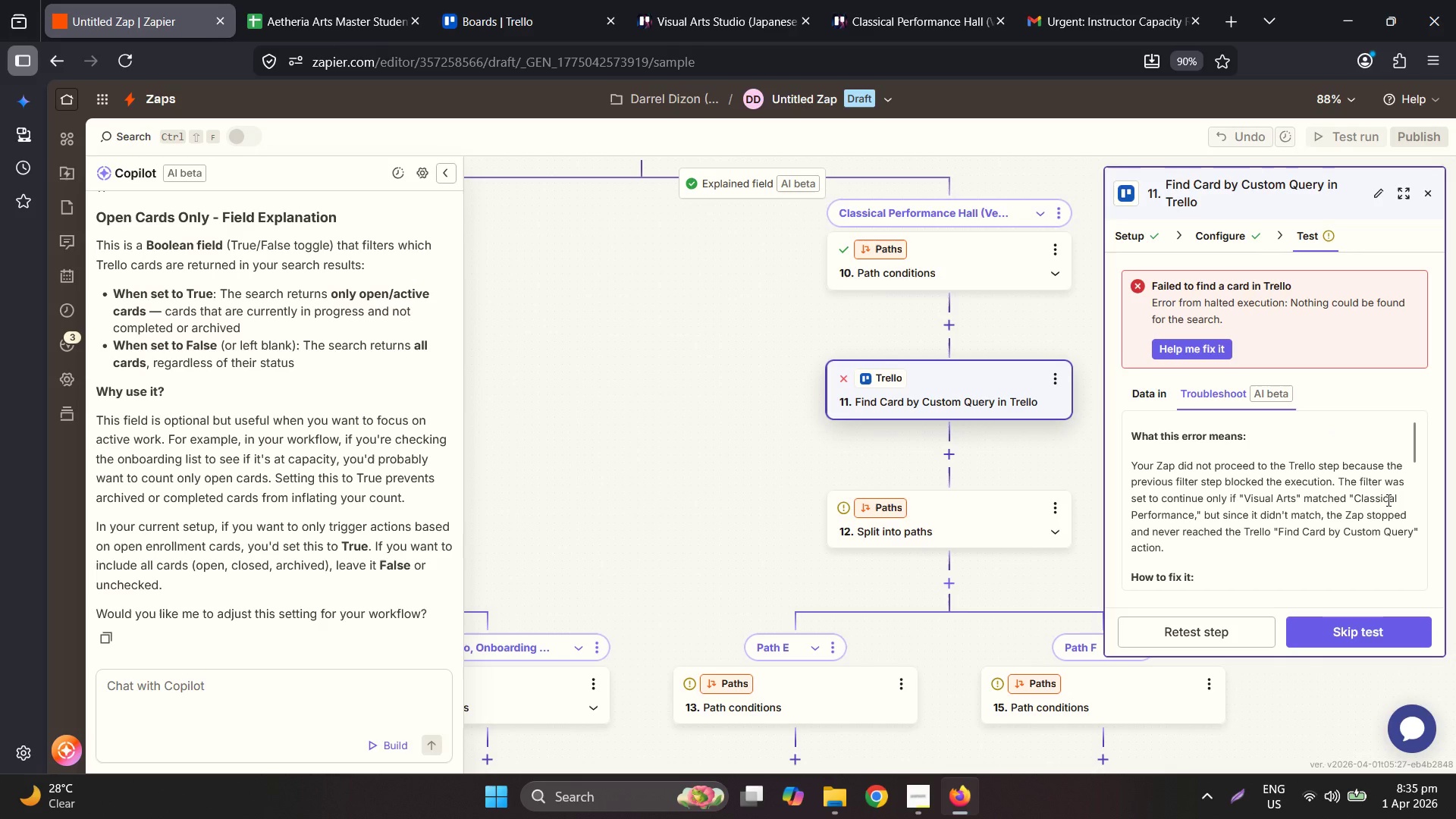 
wait(13.44)
 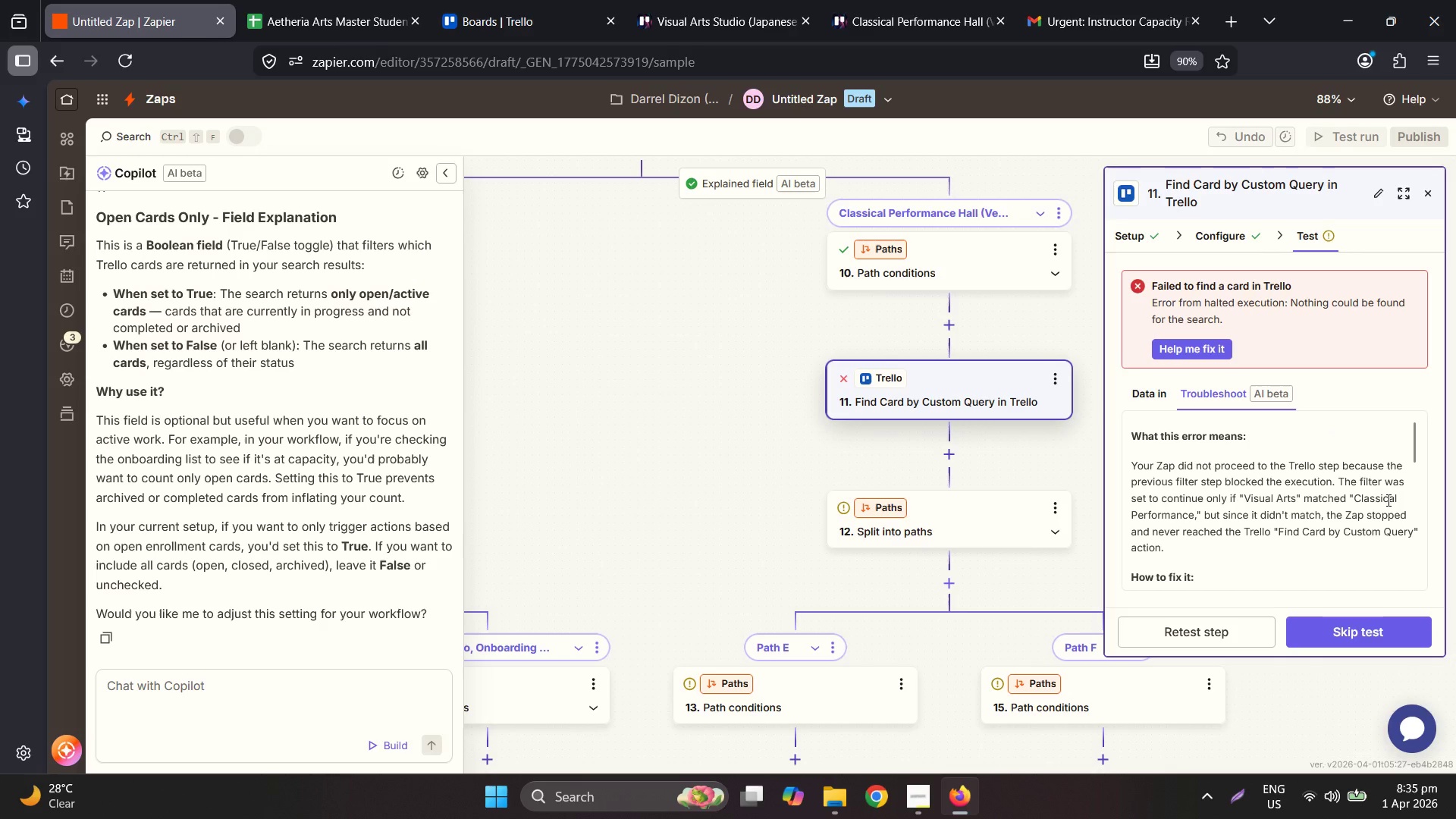 
left_click([971, 262])
 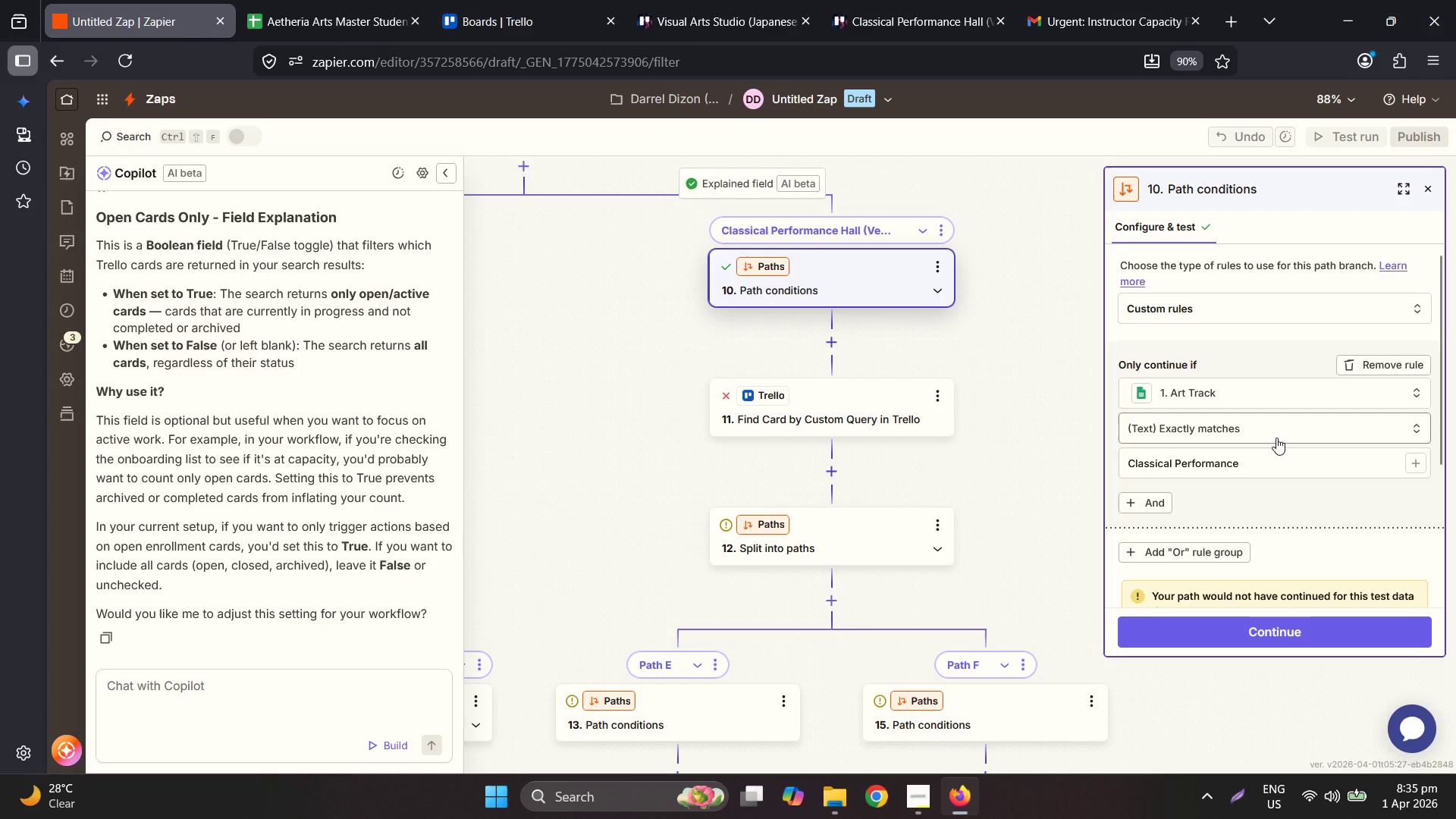 
wait(6.14)
 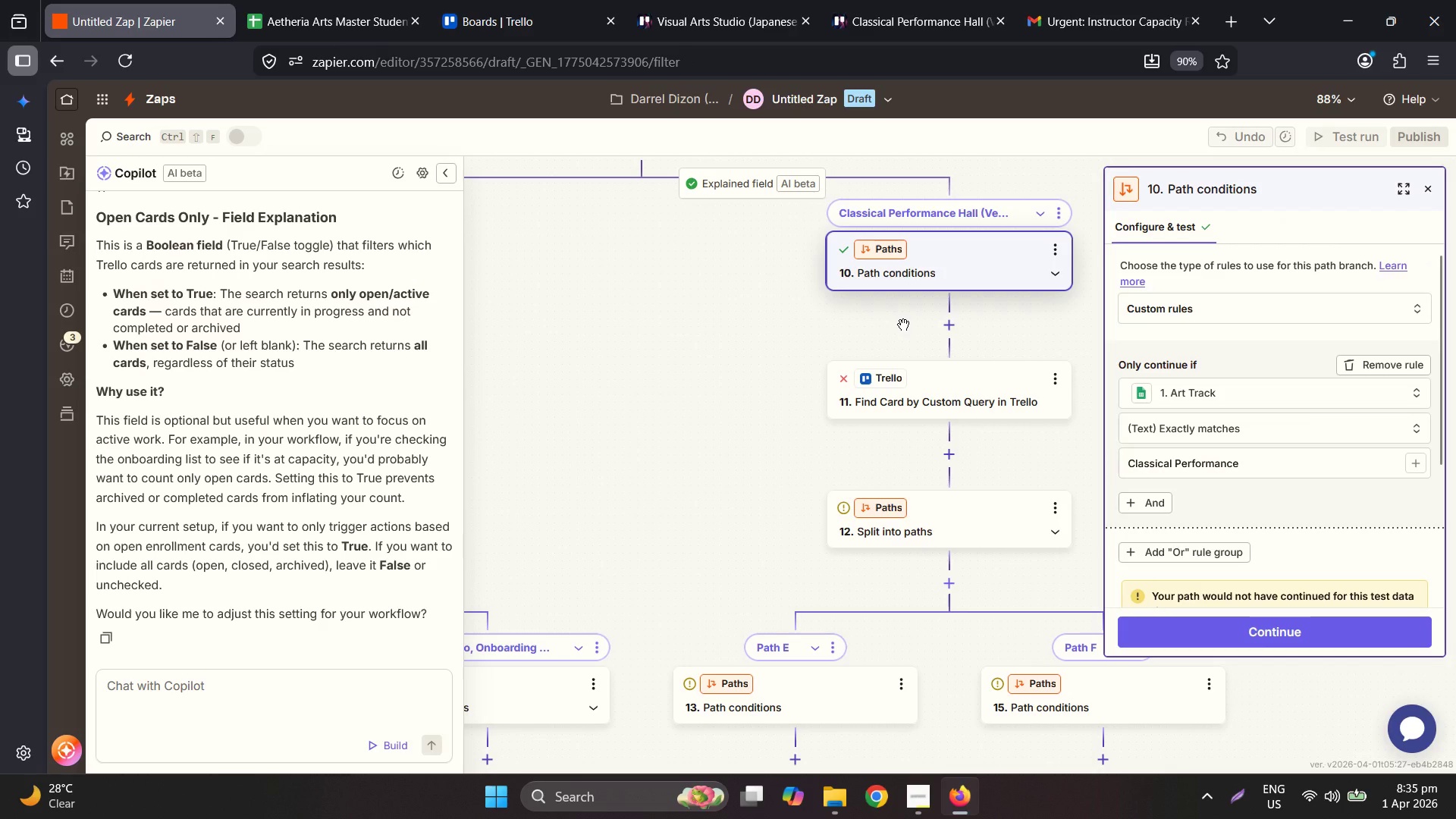 
scroll: coordinate [1312, 463], scroll_direction: down, amount: 2.0
 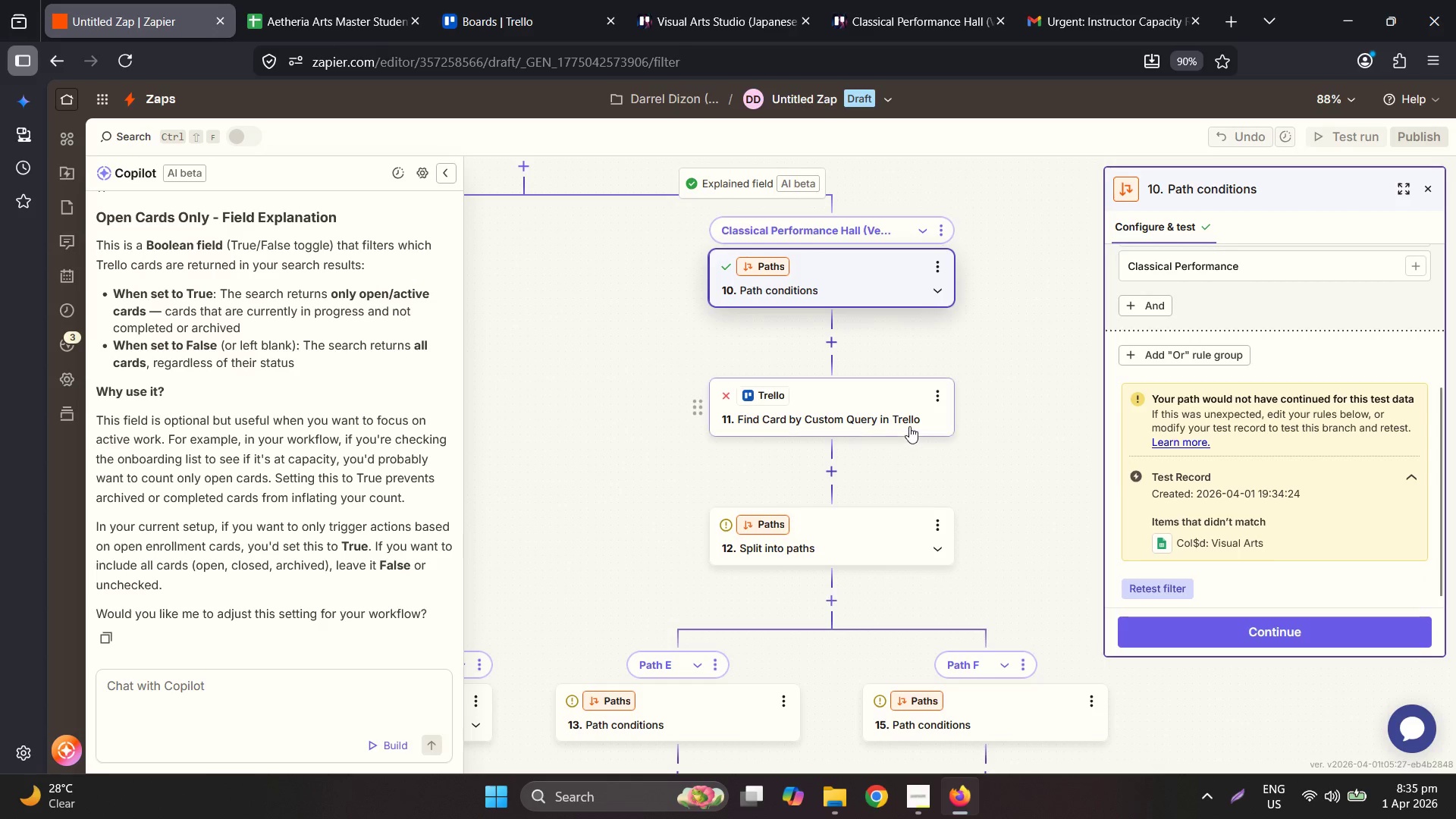 
left_click([913, 511])
 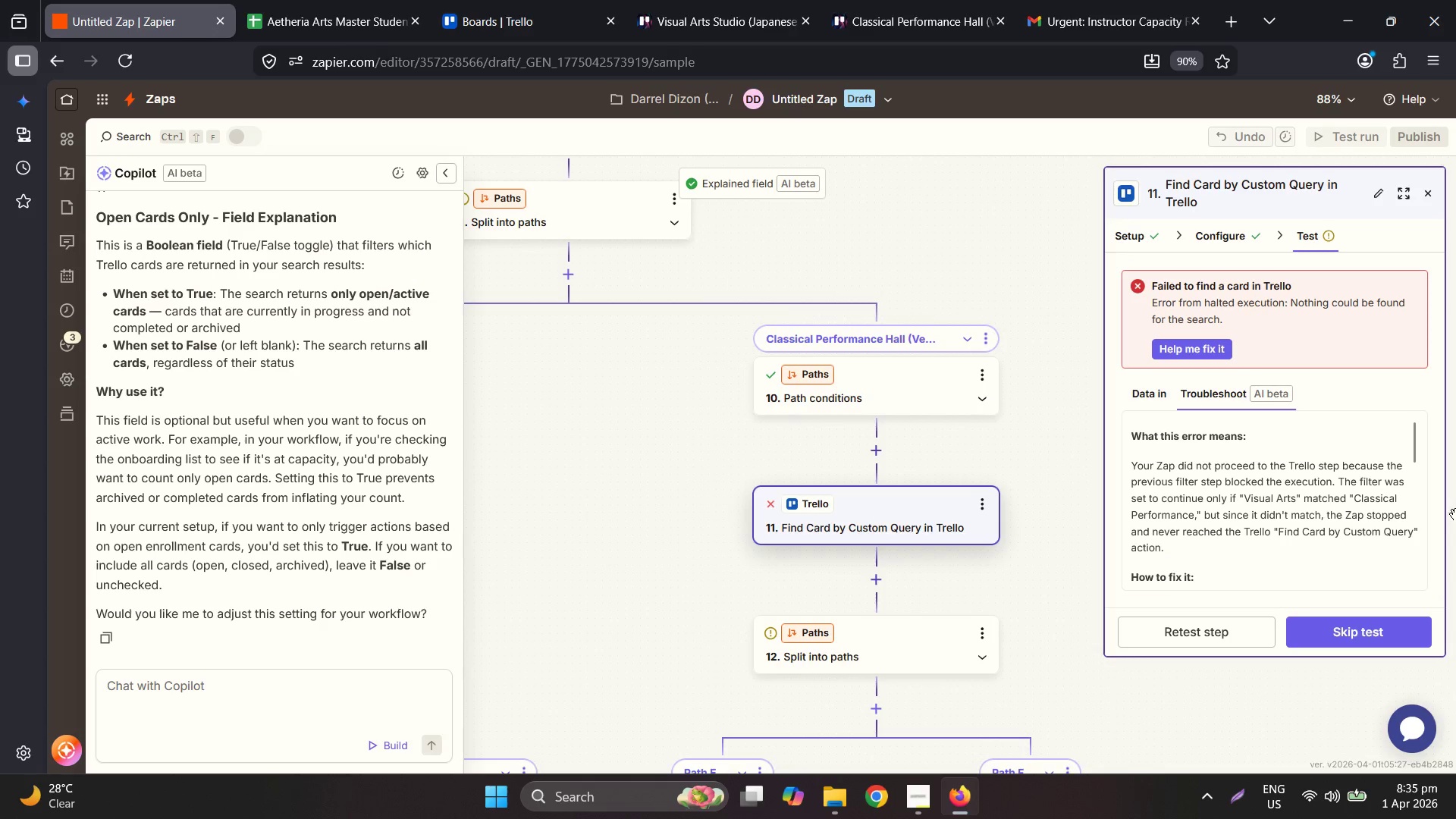 
scroll: coordinate [1345, 524], scroll_direction: down, amount: 2.0
 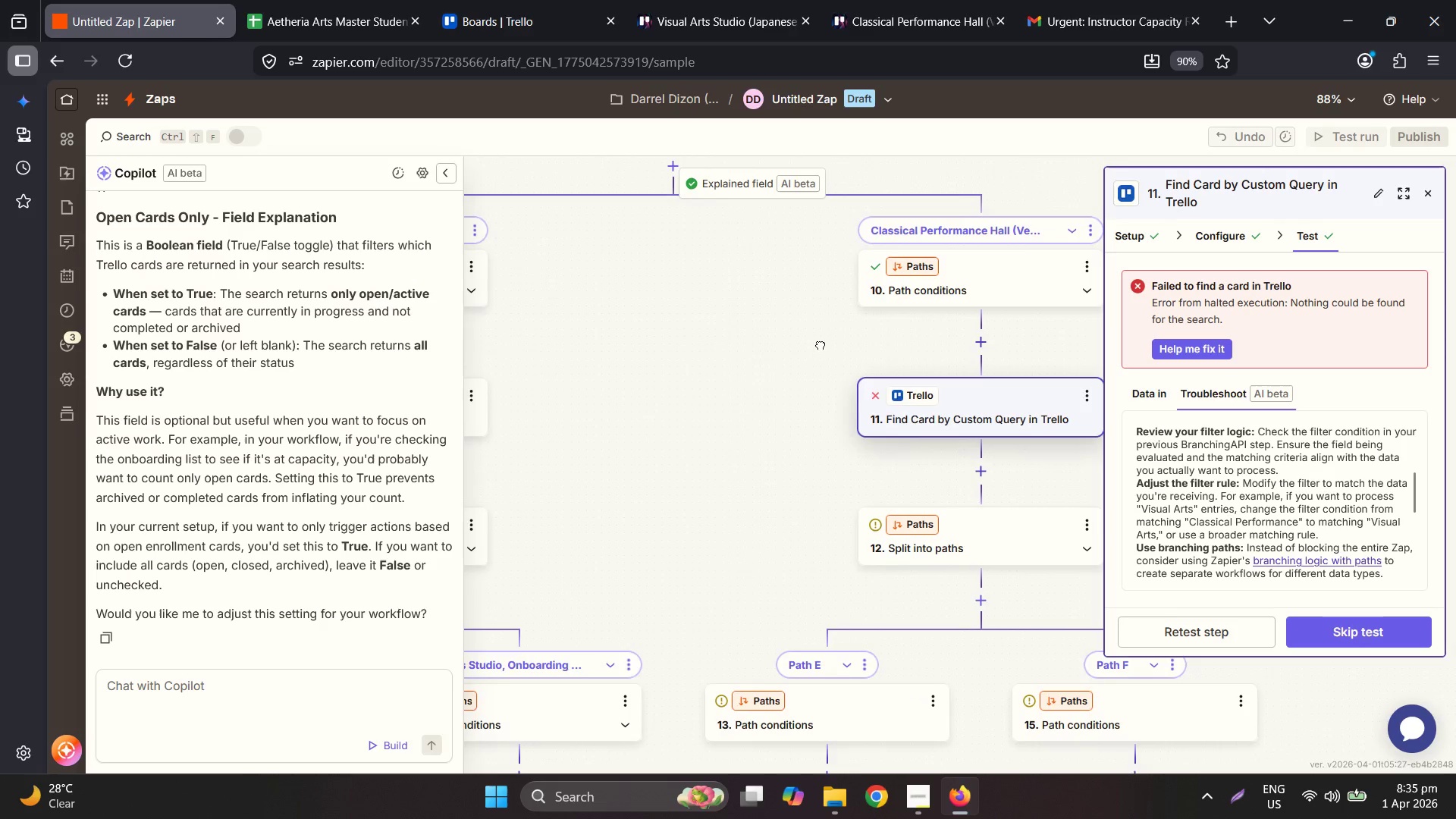 
left_click([872, 391])
 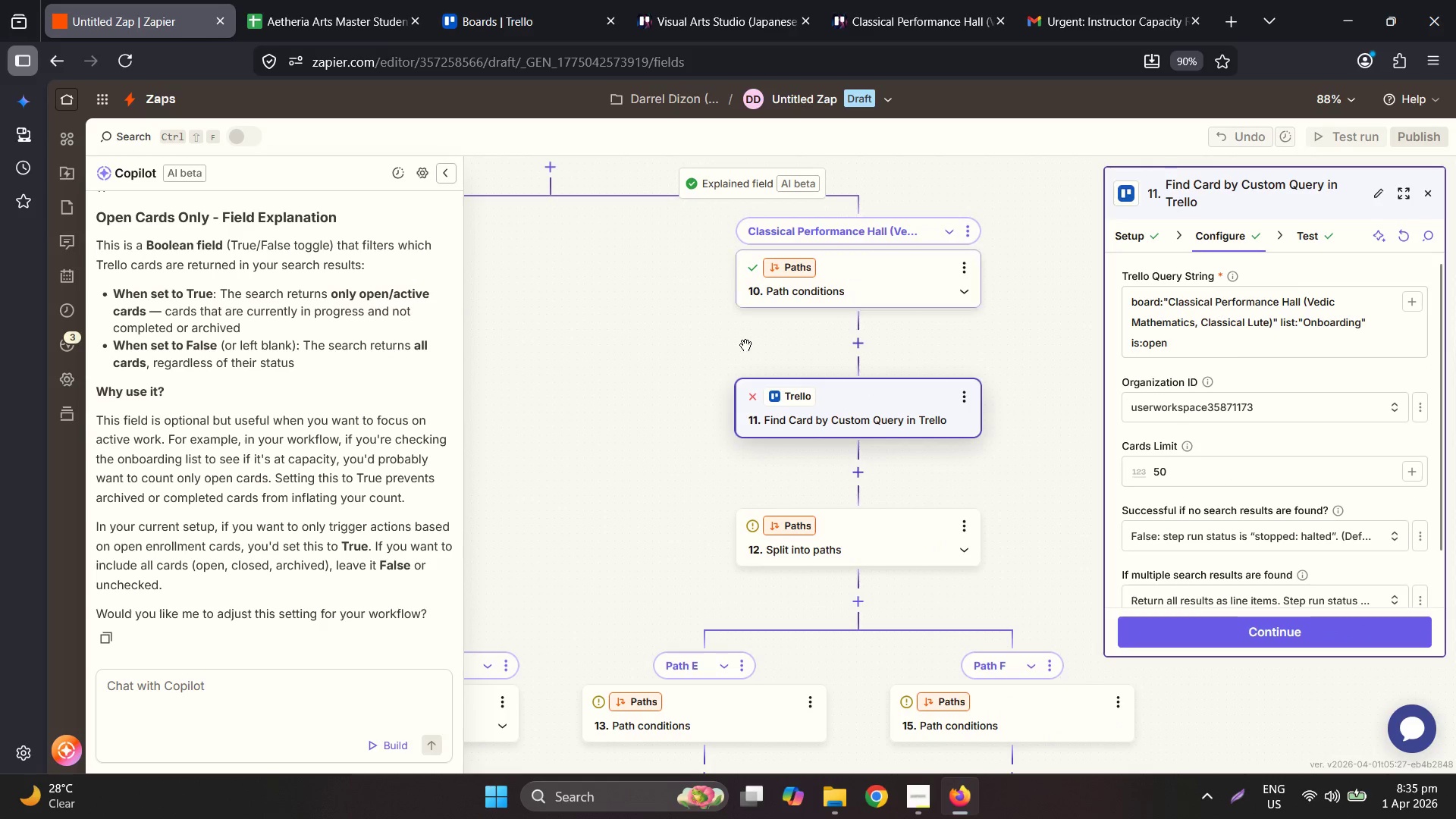 
left_click([853, 388])
 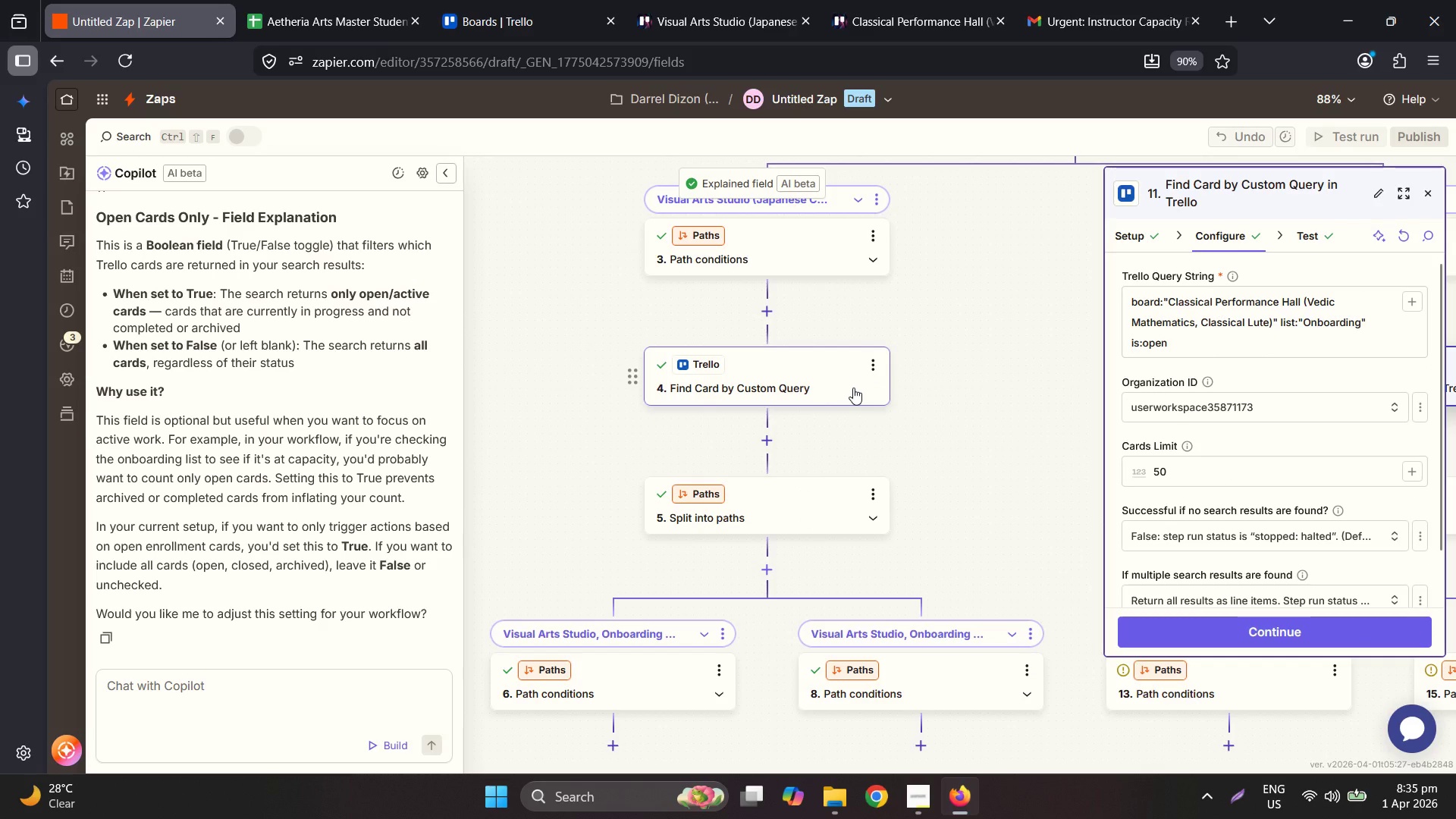 
left_click([853, 388])
 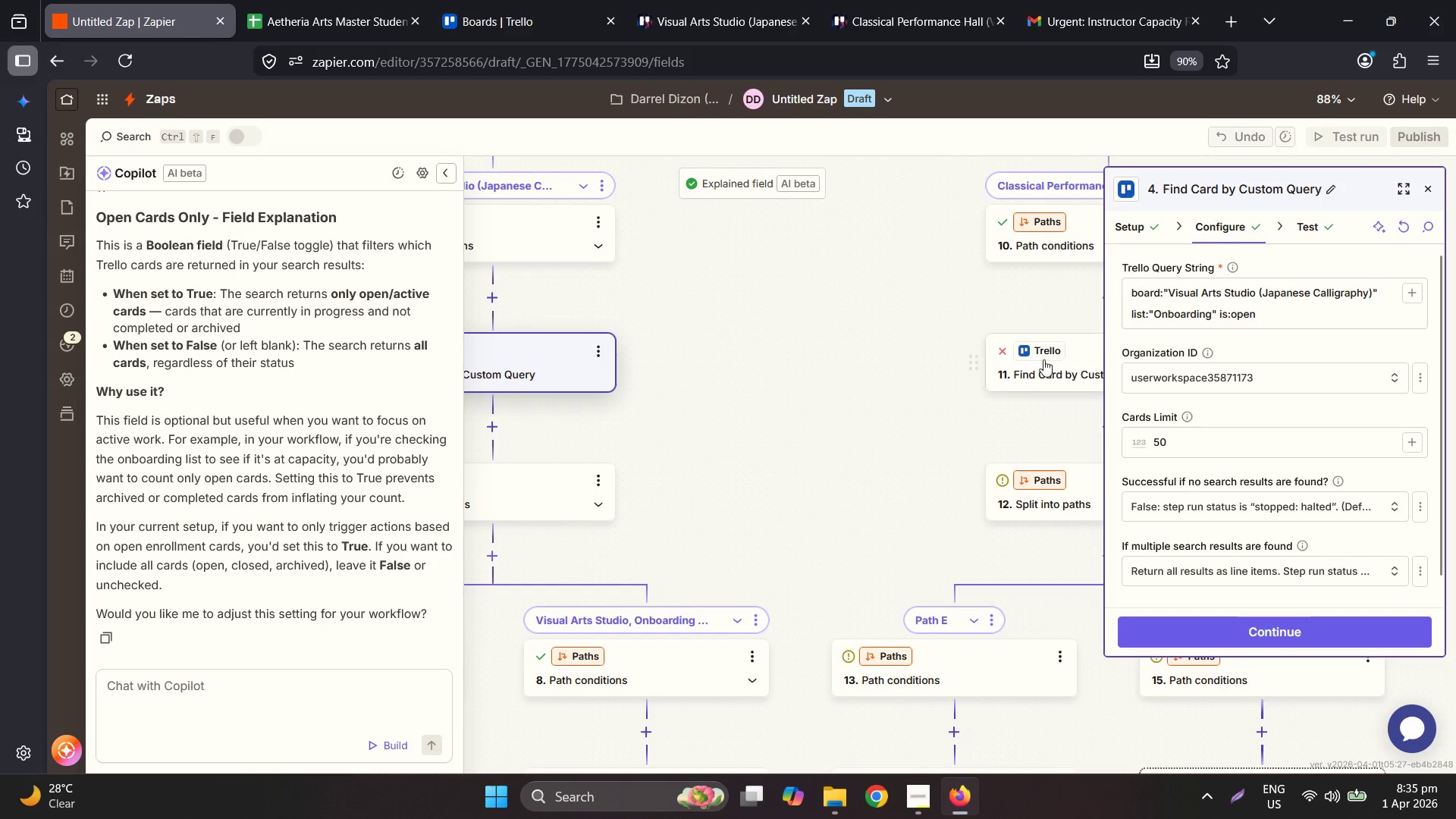 
left_click([1043, 359])
 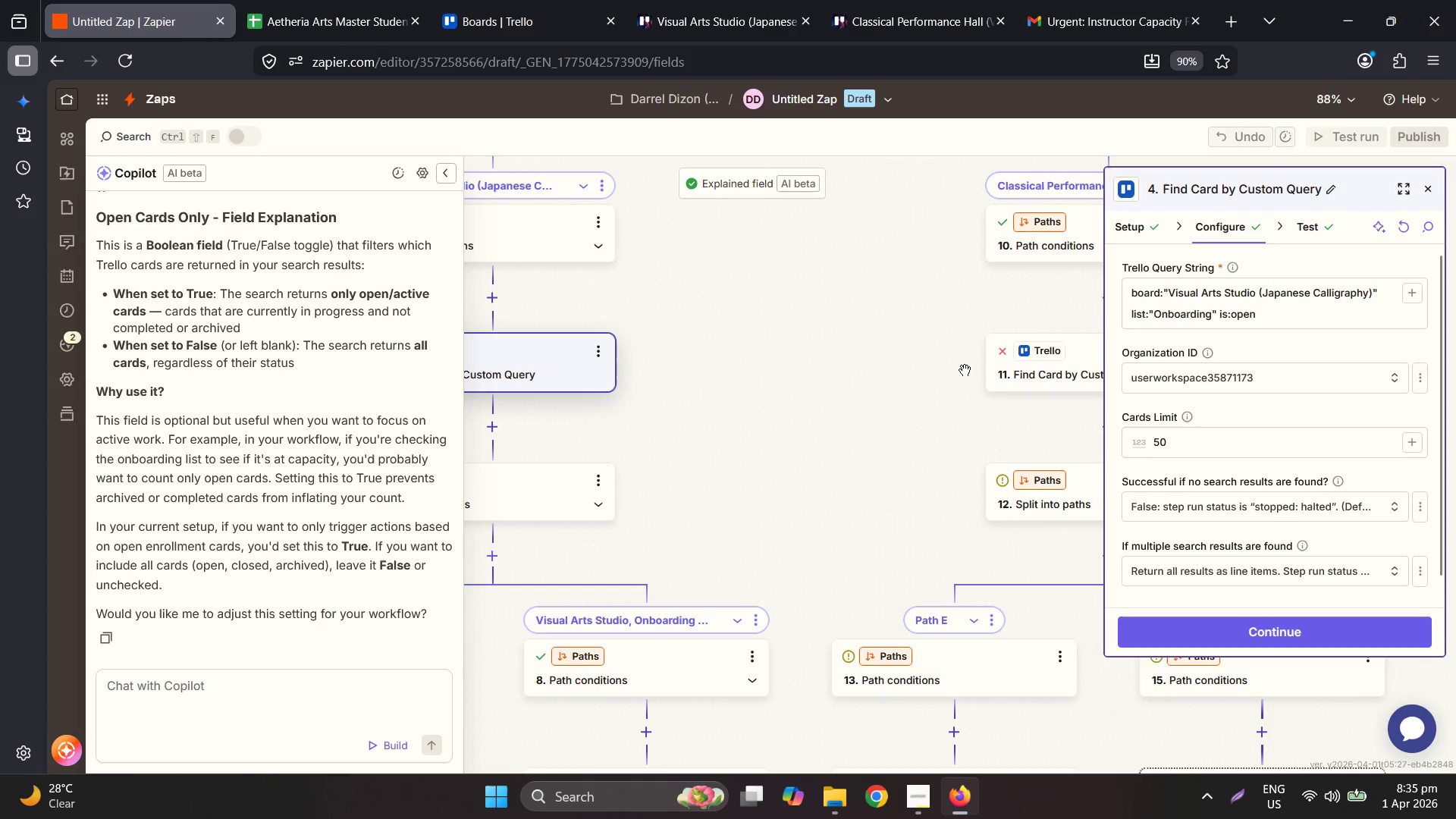 
left_click([1037, 370])
 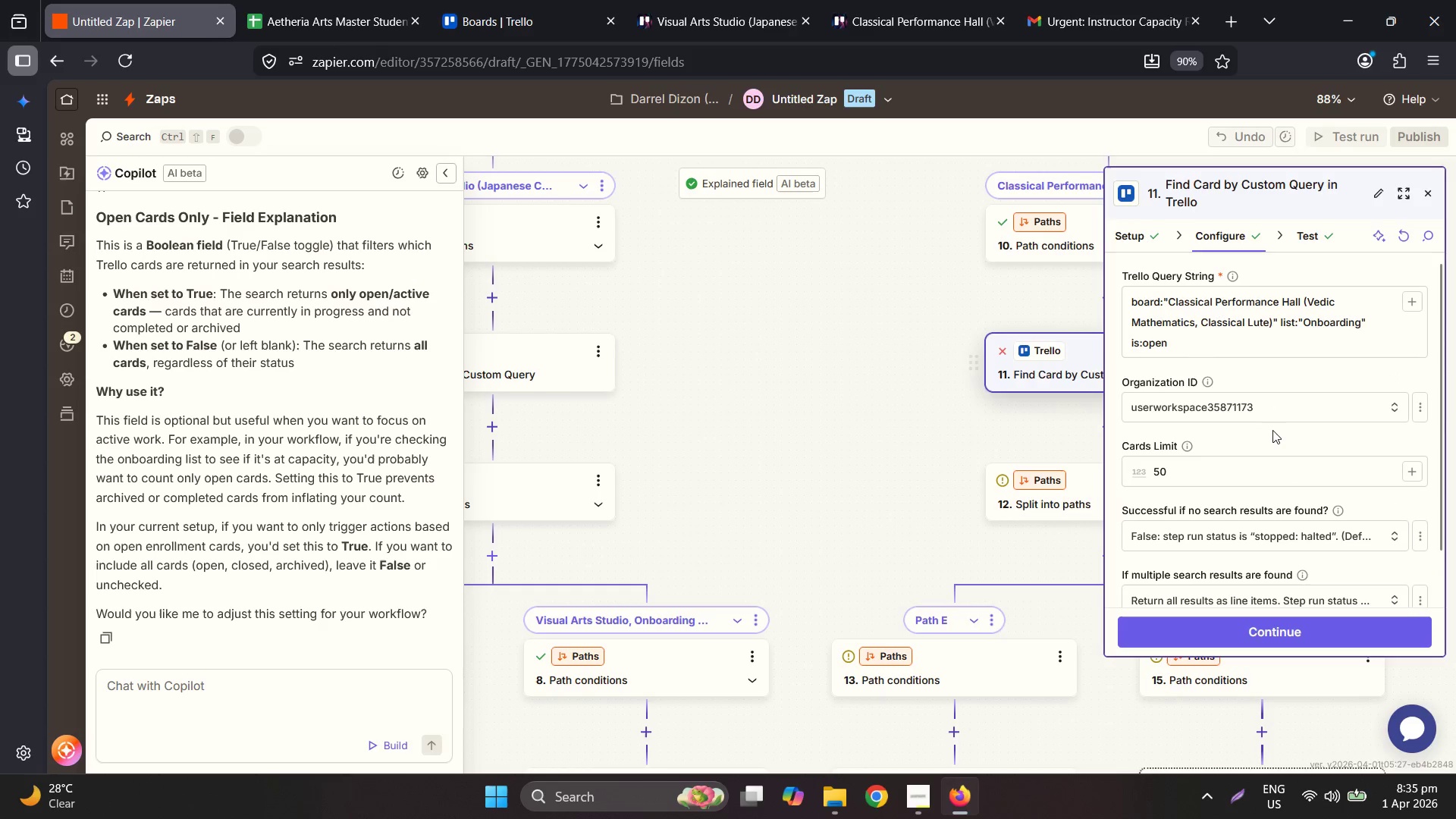 
scroll: coordinate [1273, 431], scroll_direction: down, amount: 2.0
 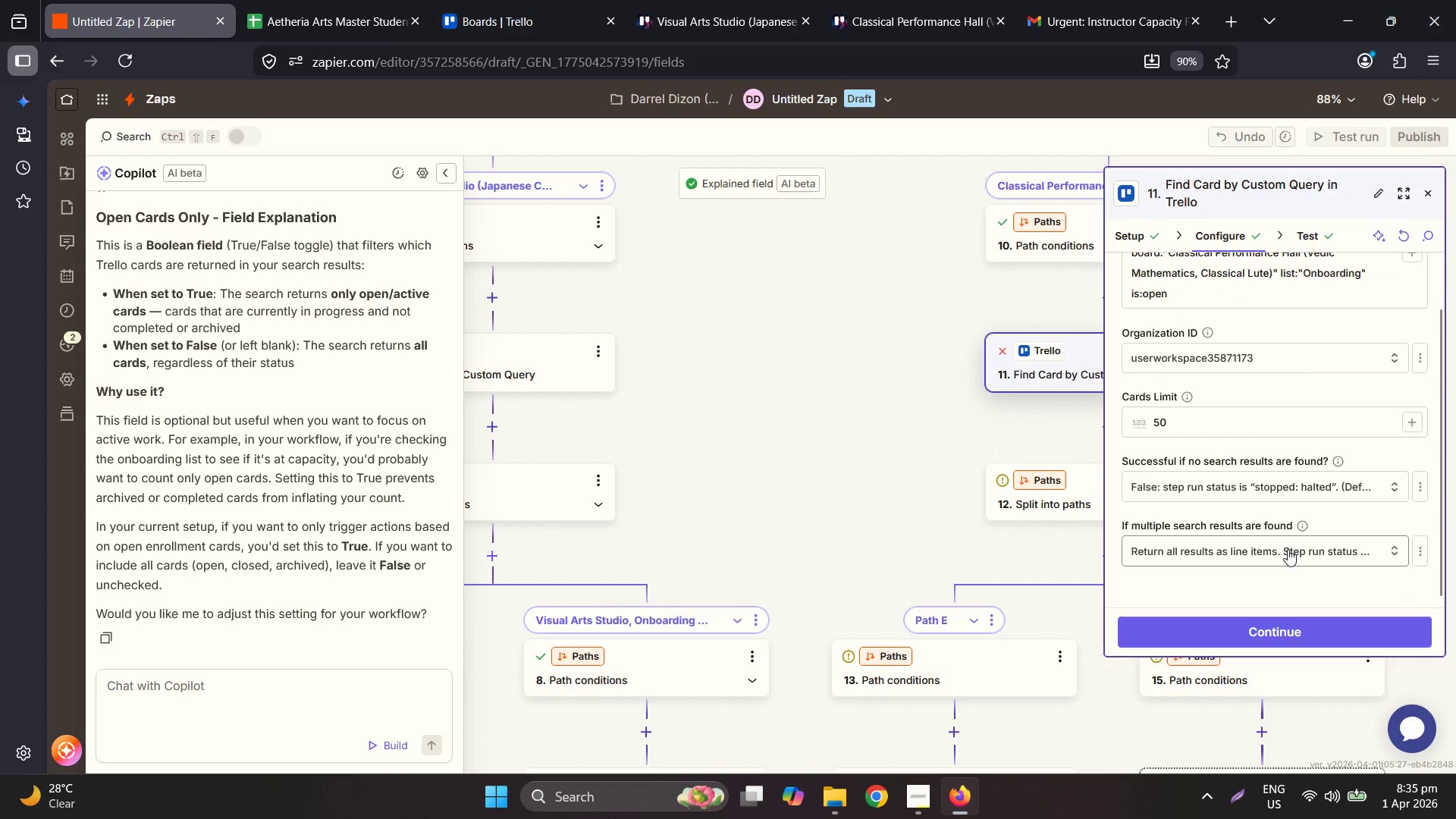 
left_click([1282, 565])
 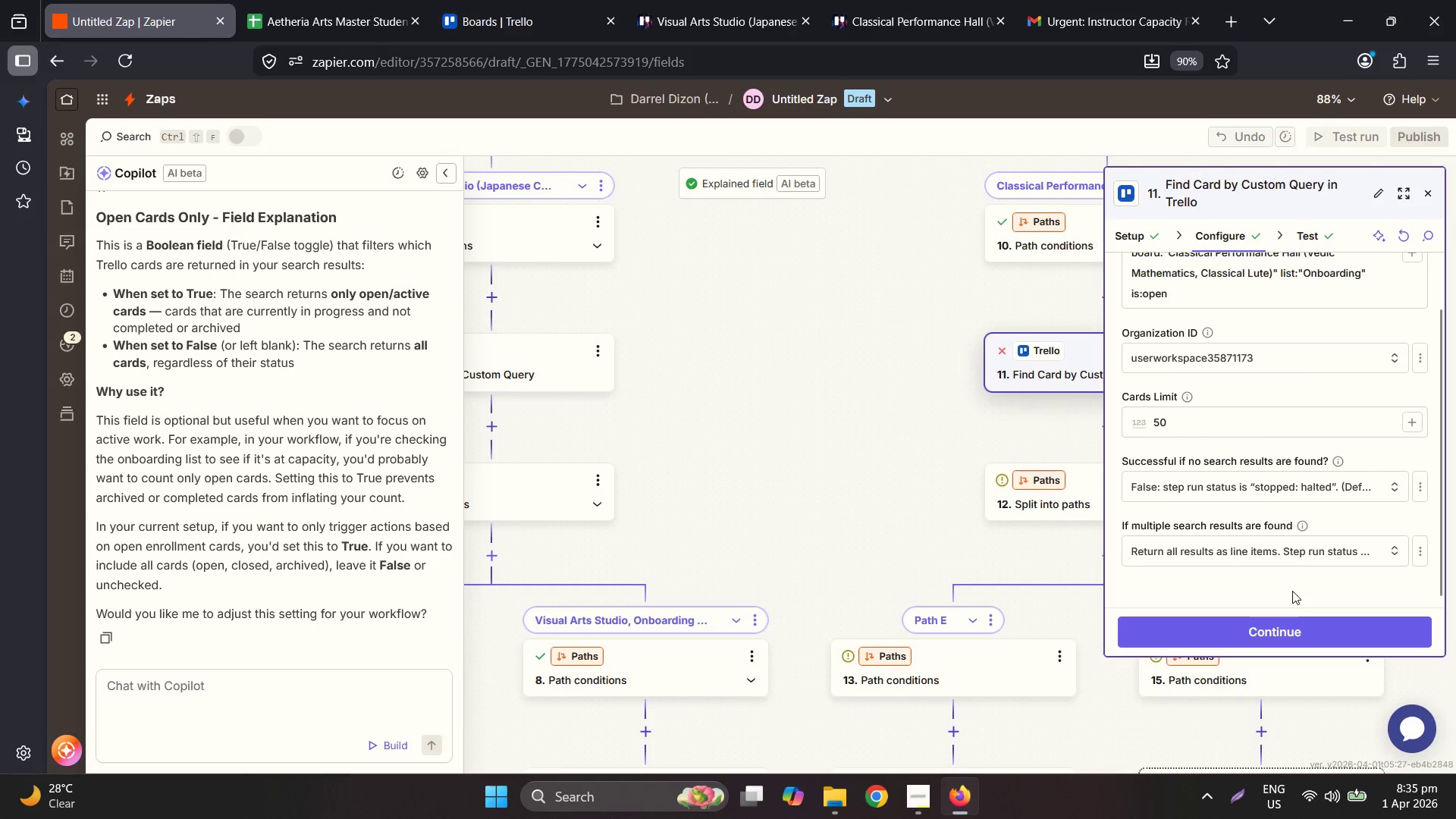 
double_click([1293, 619])
 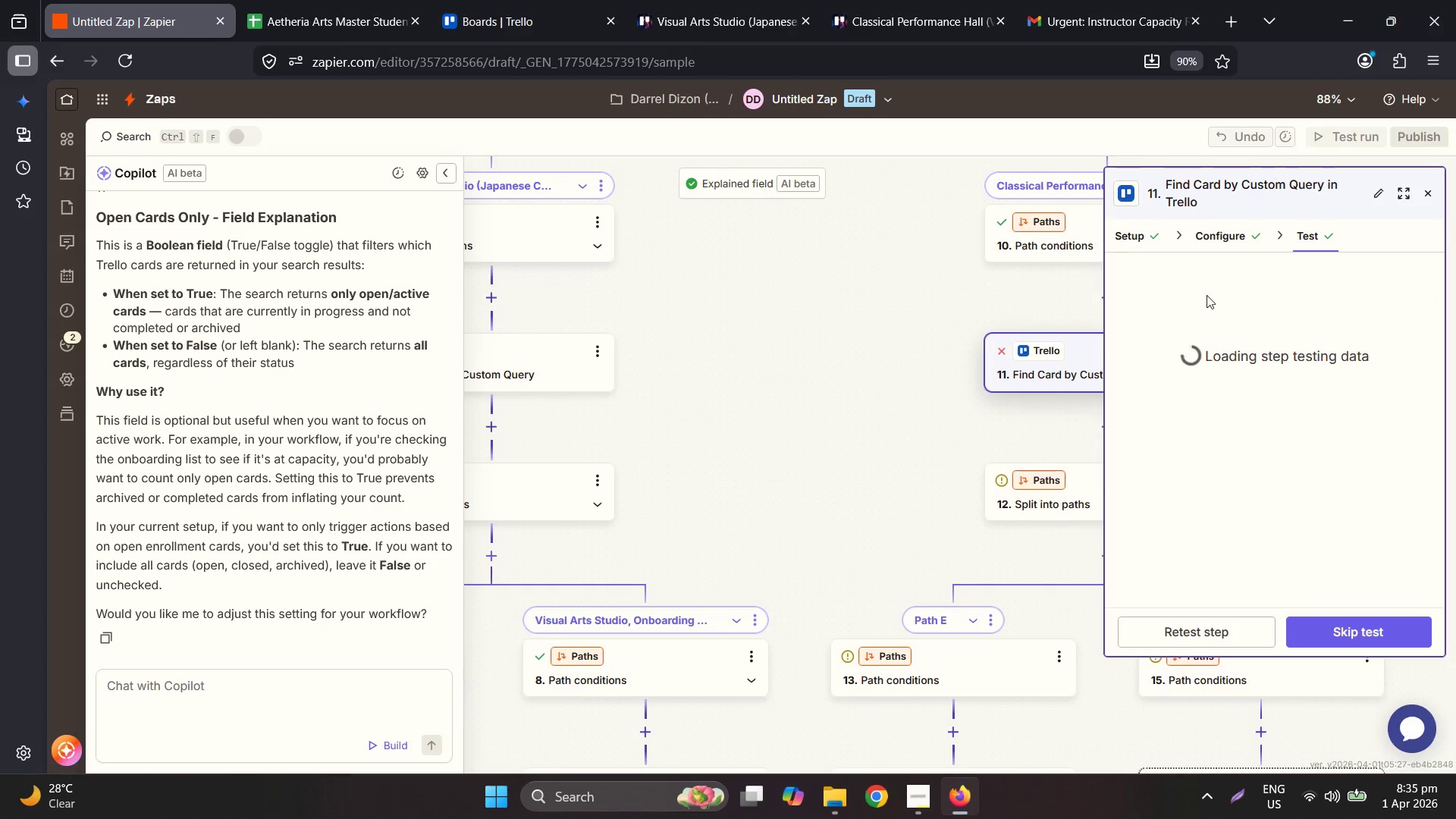 
mouse_move([1188, 598])
 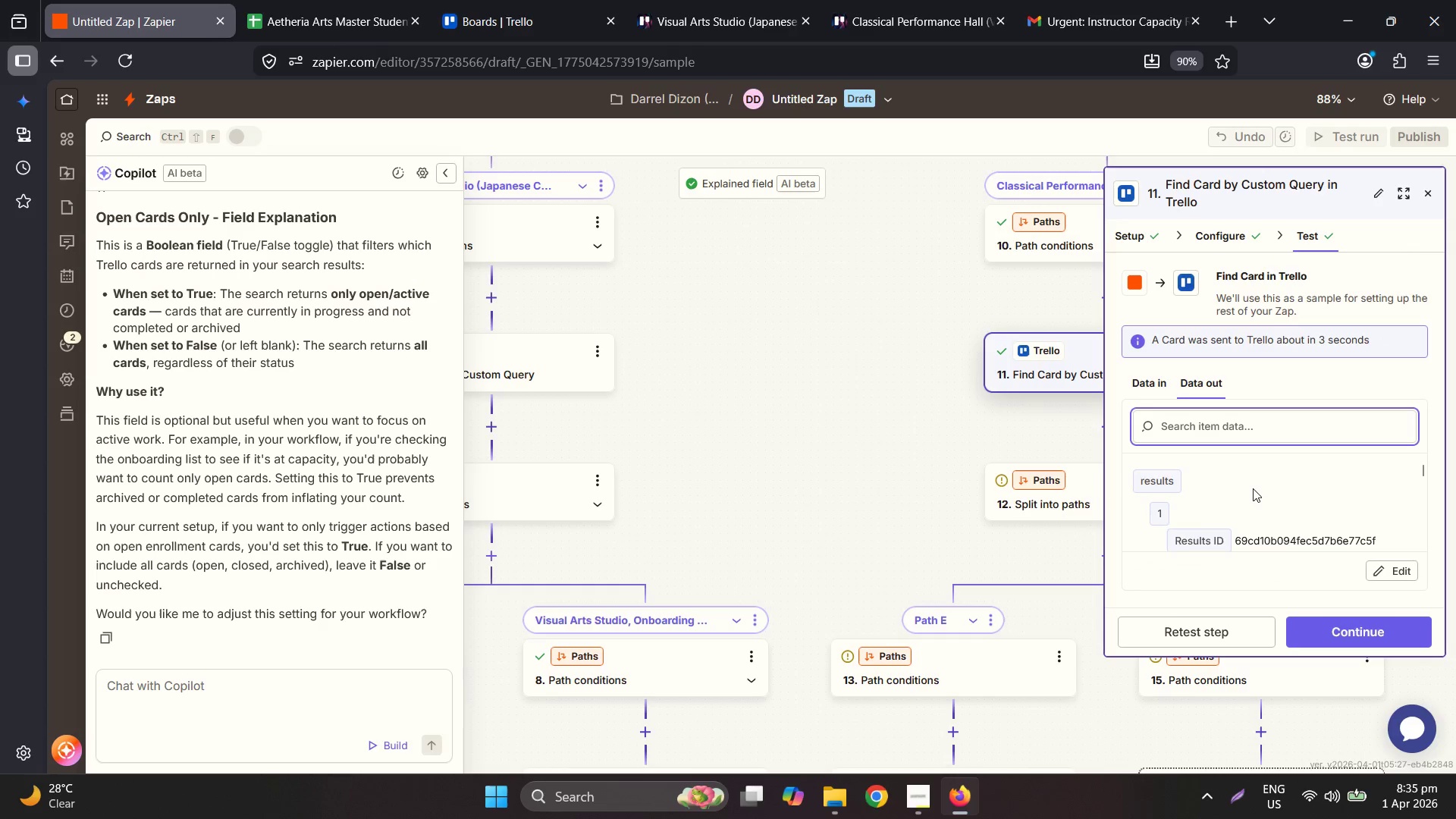 
scroll: coordinate [1261, 498], scroll_direction: down, amount: 6.0
 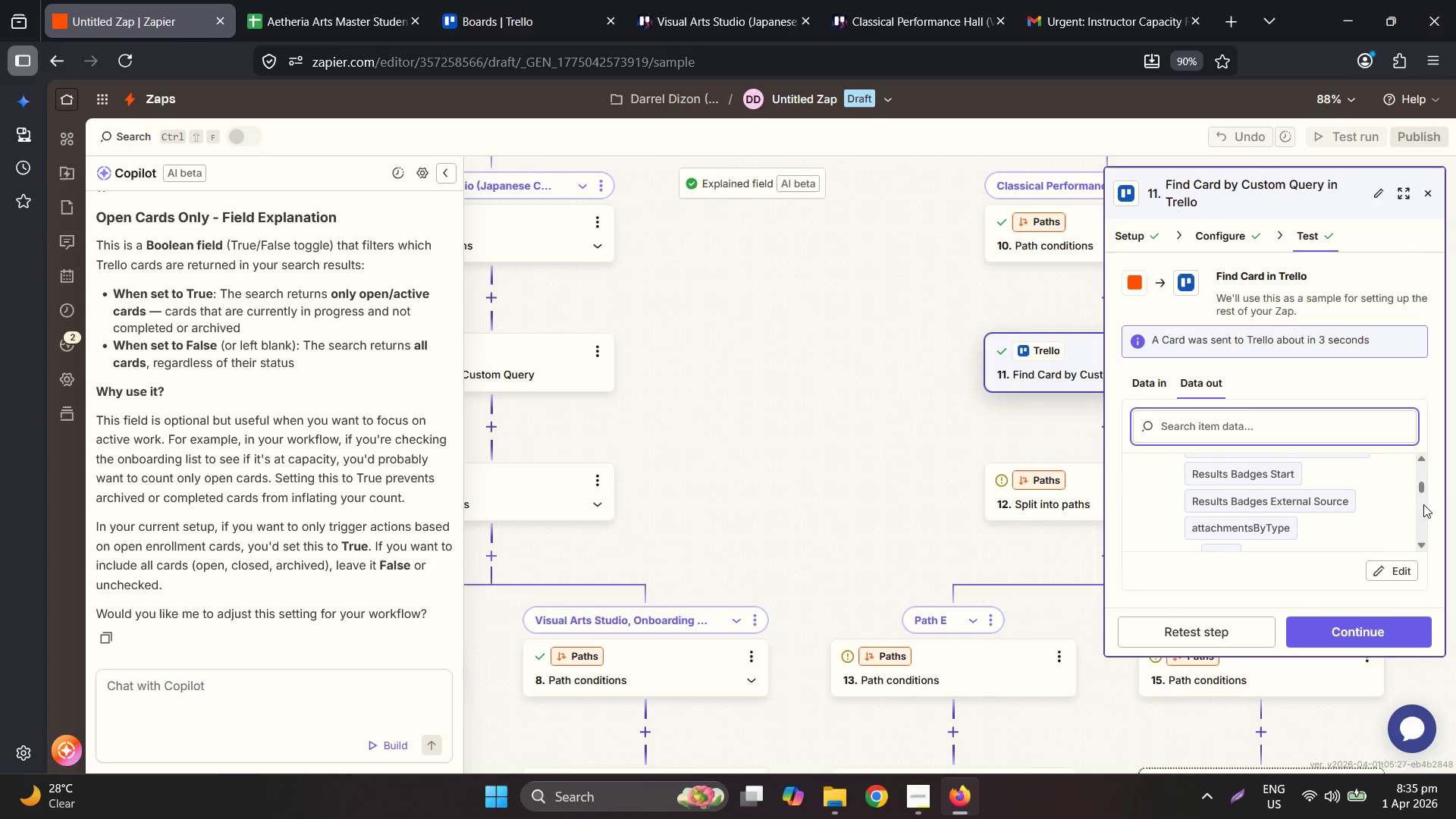 
left_click_drag(start_coordinate=[1419, 485], to_coordinate=[1412, 565])
 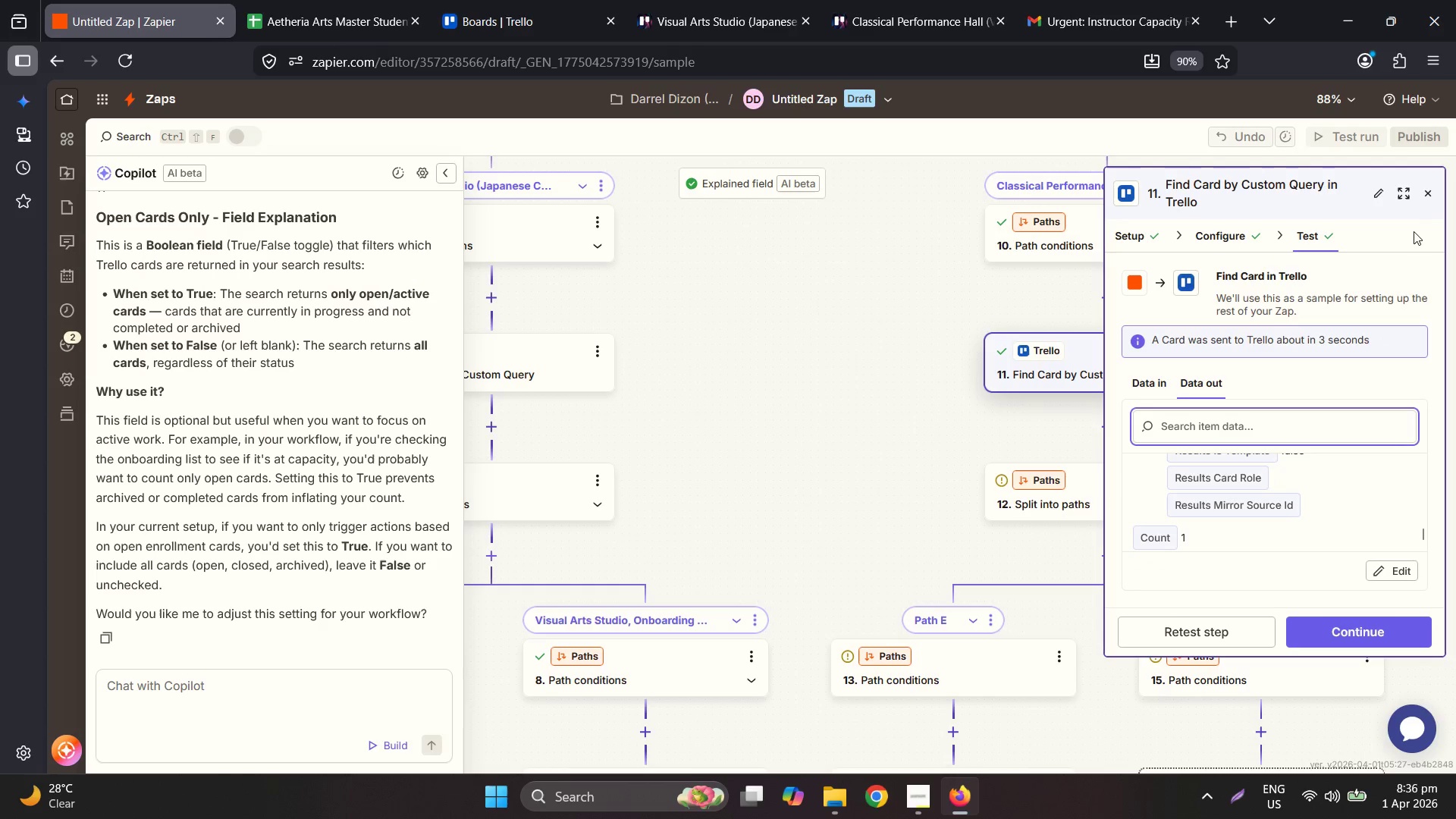 
left_click([1422, 193])
 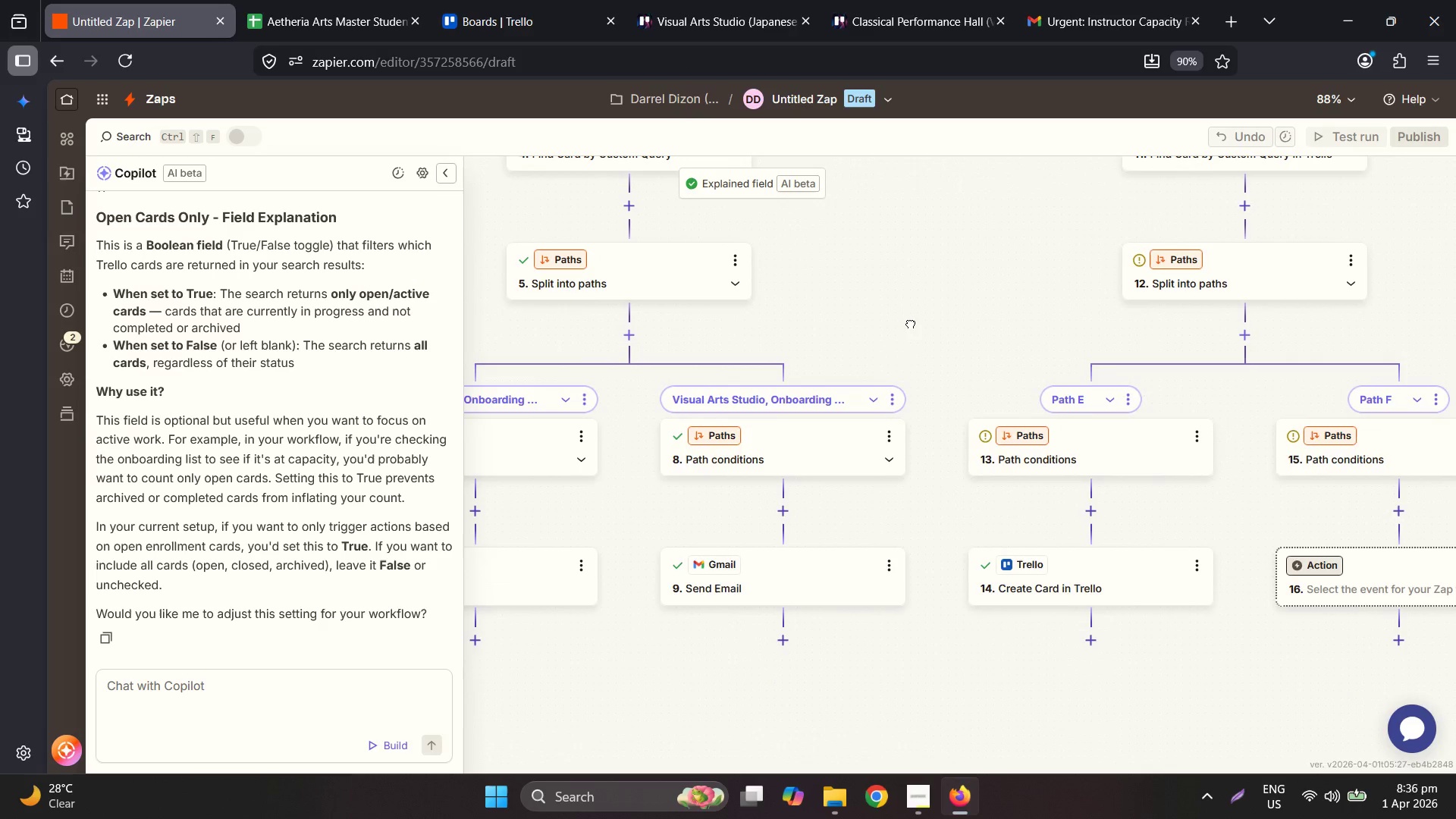 
left_click([1087, 445])
 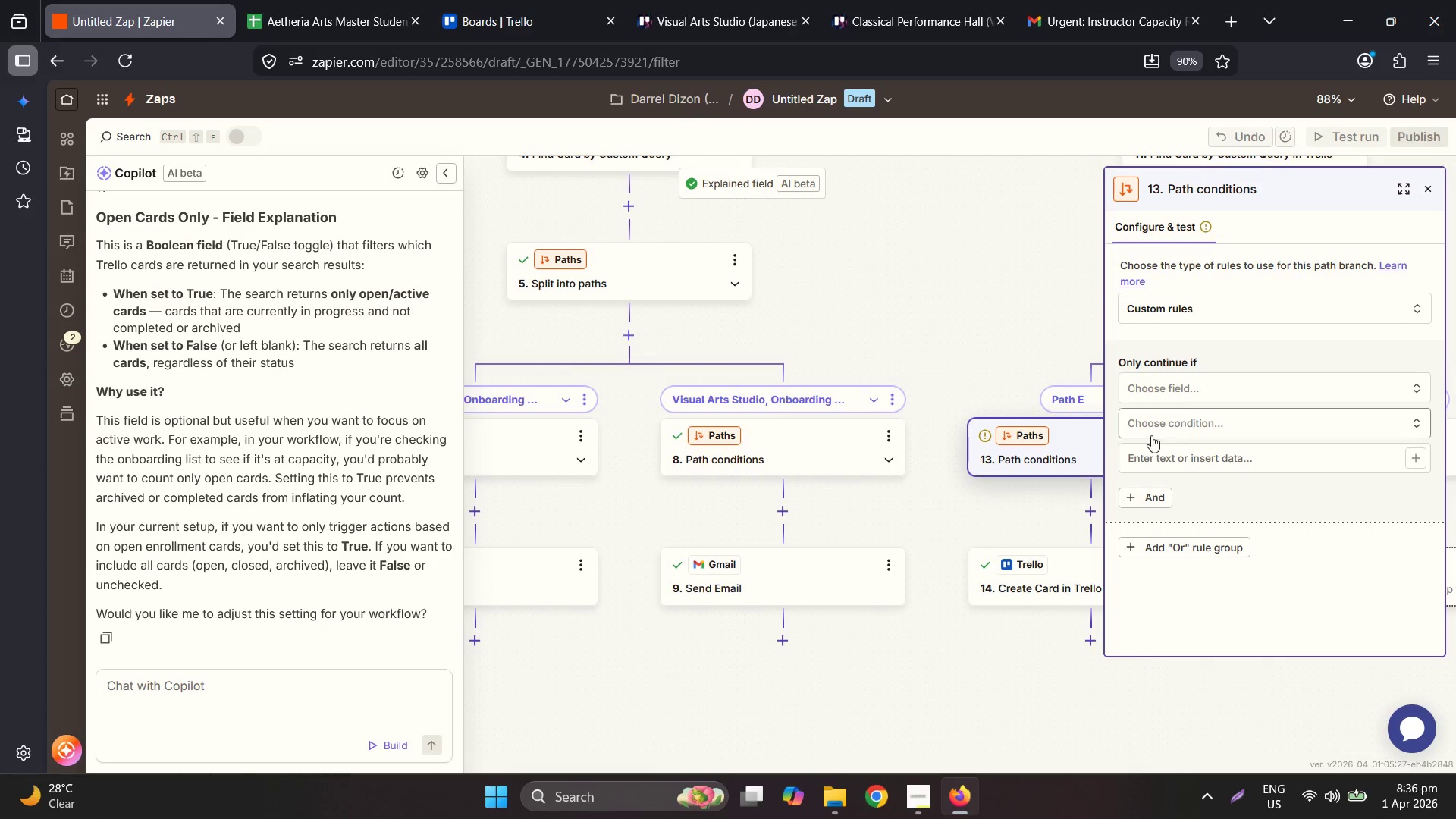 
left_click([1204, 381])
 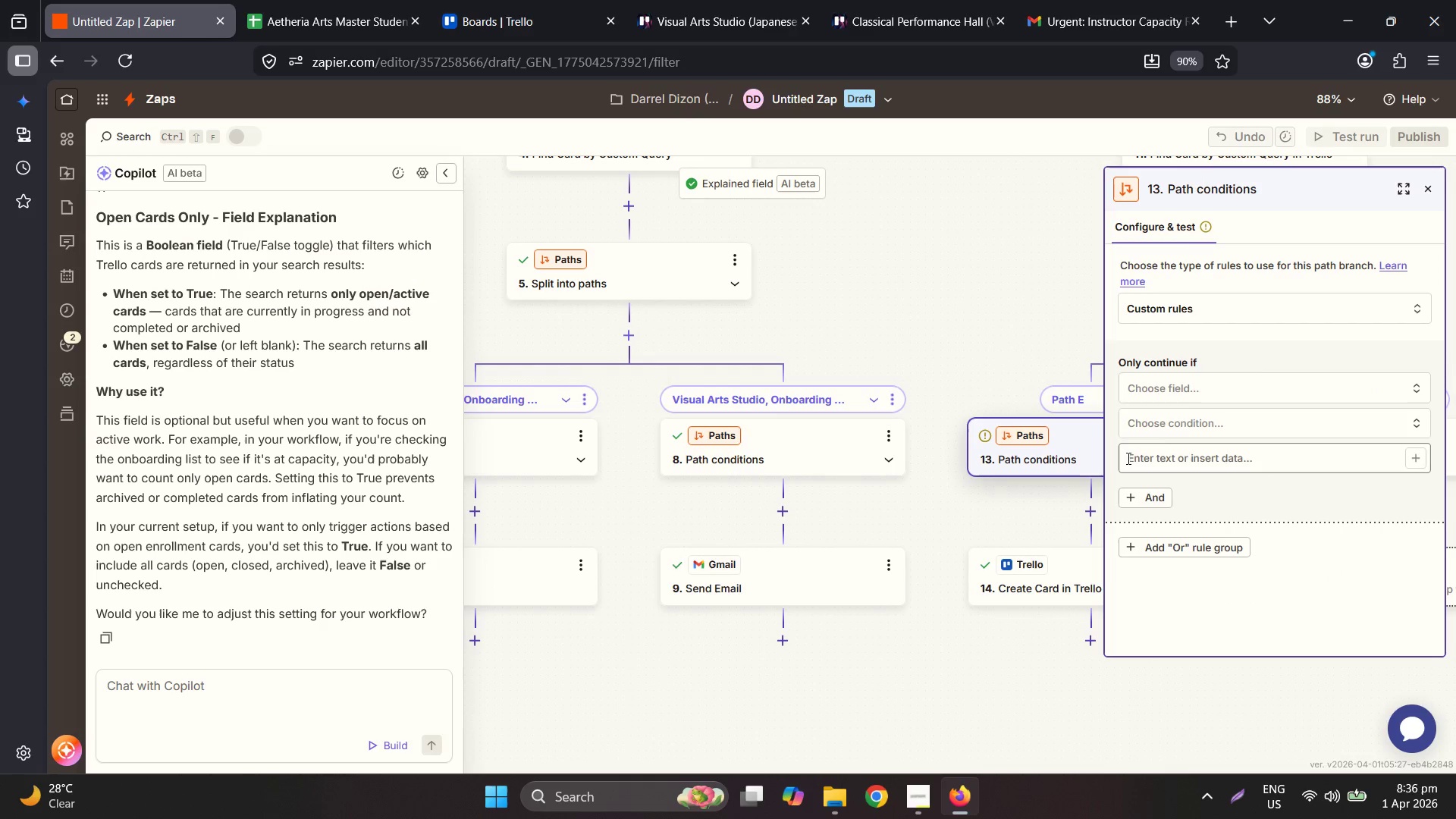 
left_click([1188, 385])
 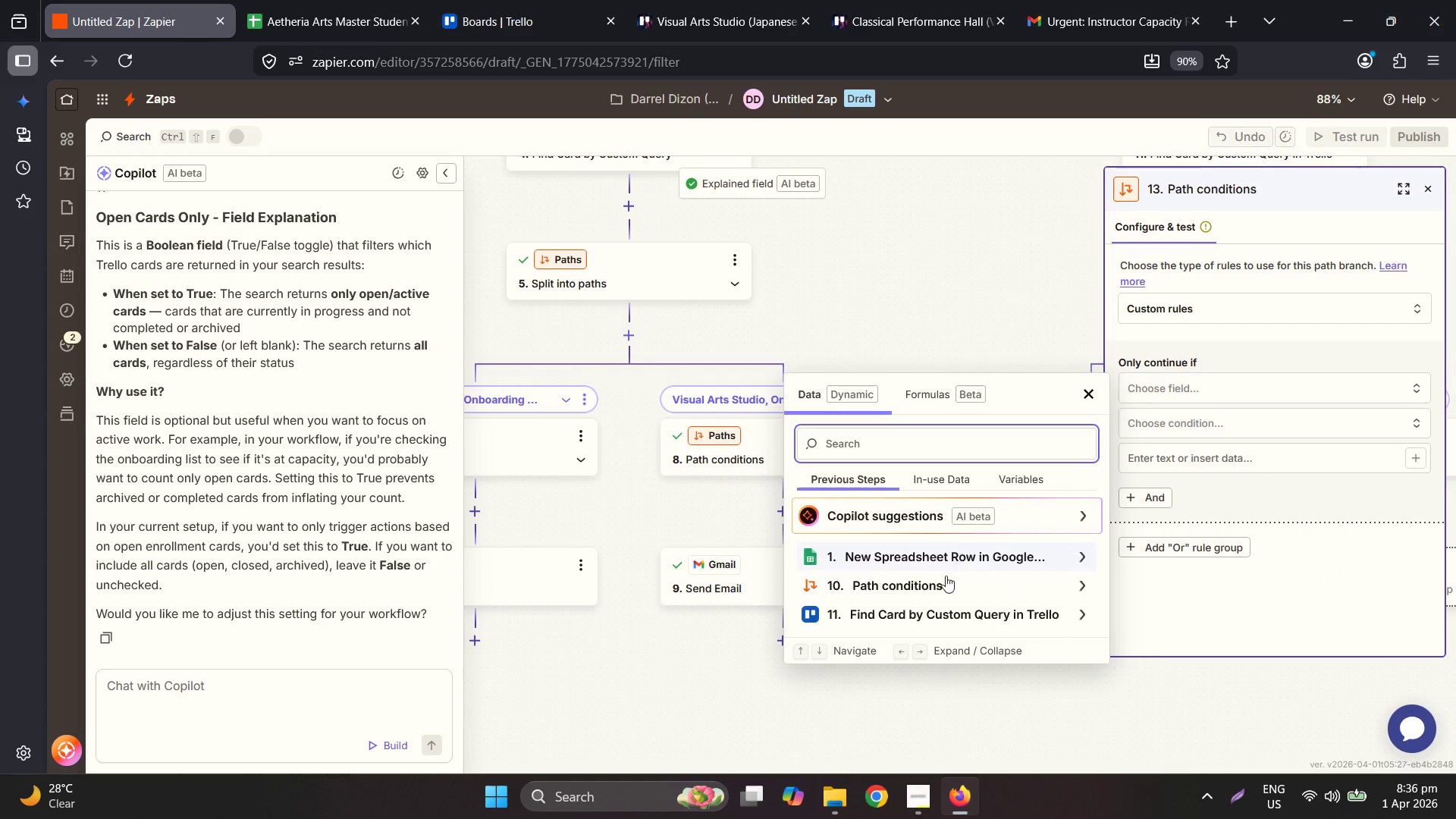 
left_click([932, 601])
 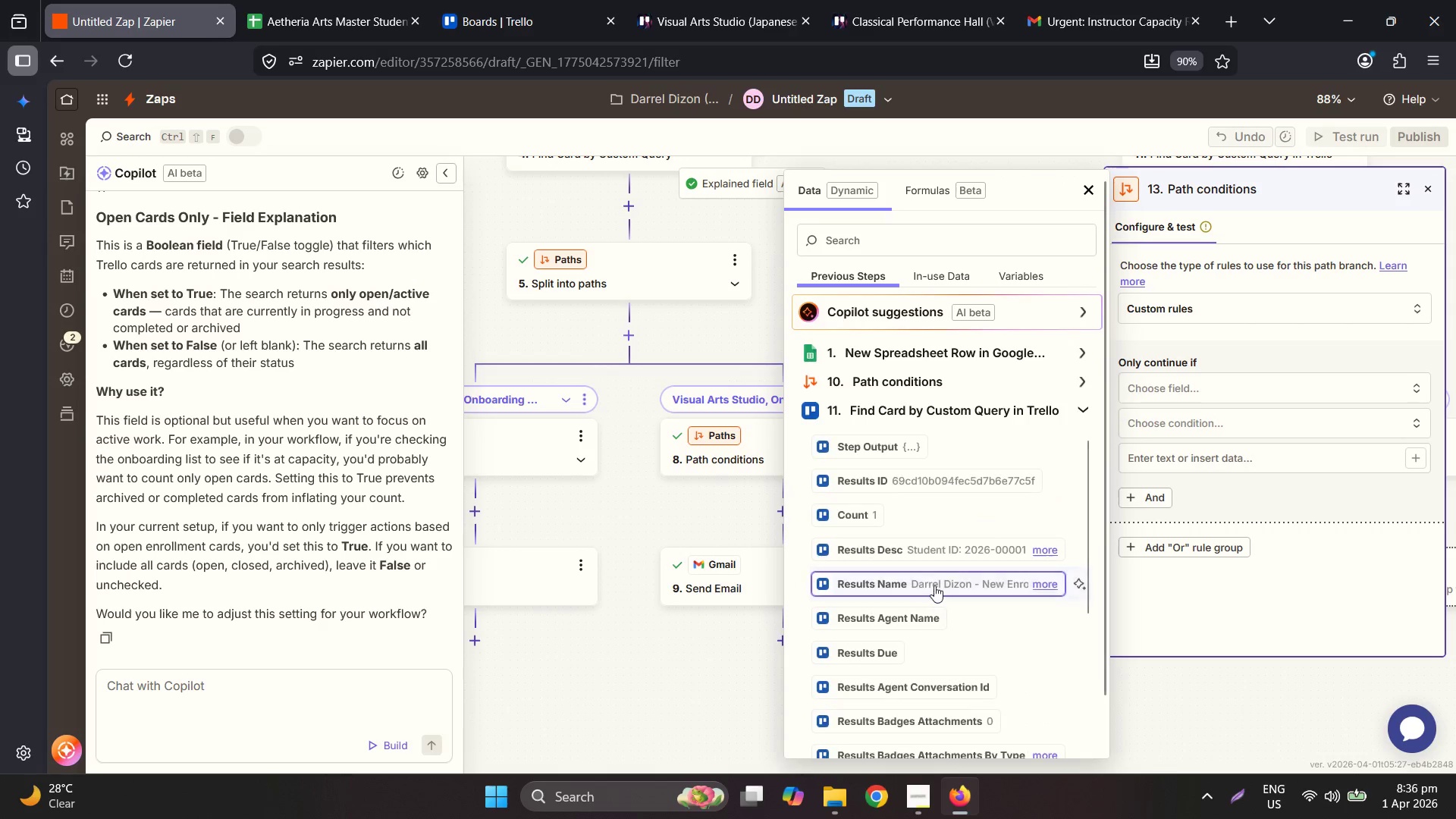 
scroll: coordinate [935, 585], scroll_direction: up, amount: 1.0
 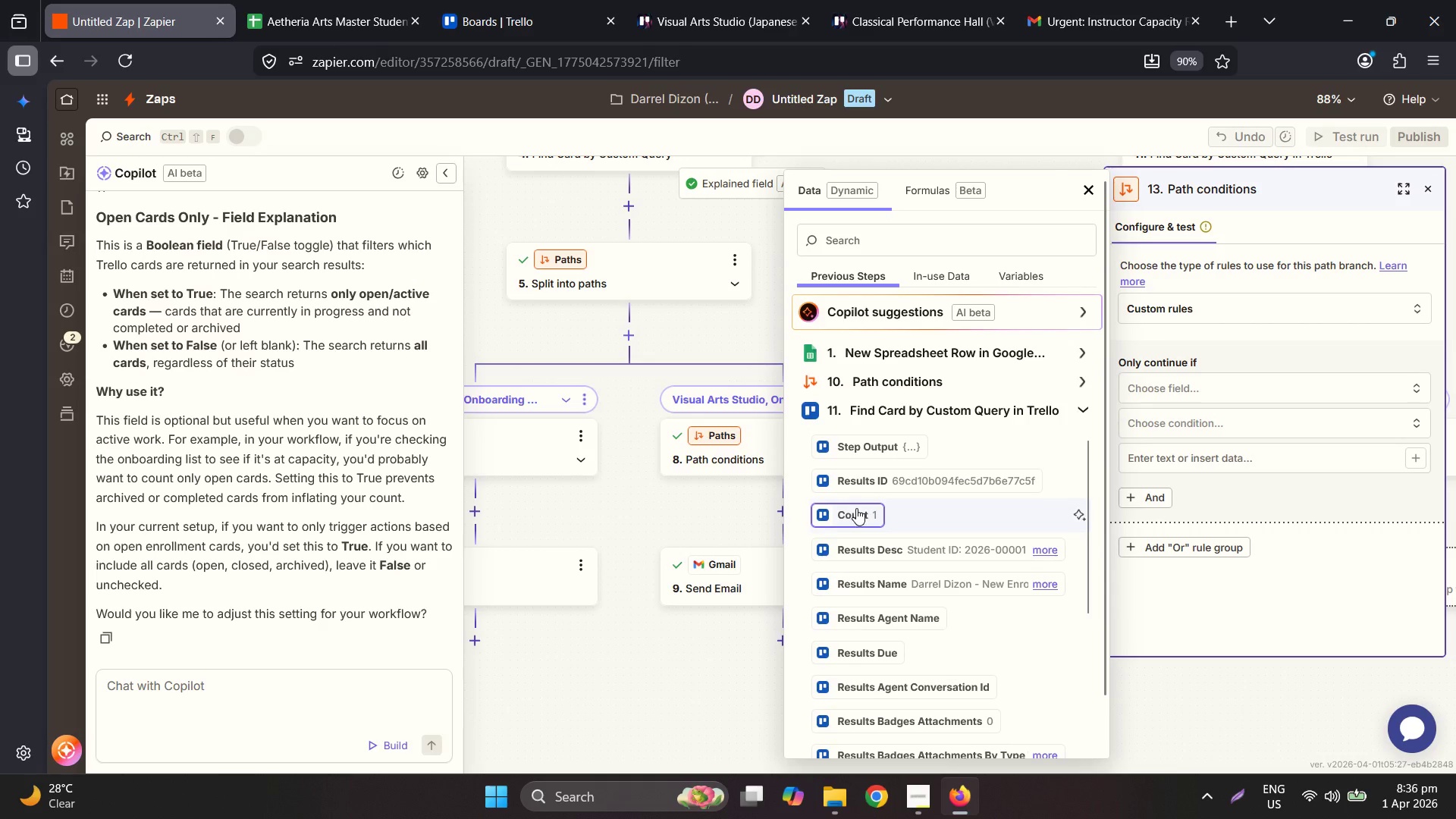 
scroll: coordinate [930, 557], scroll_direction: down, amount: 2.0
 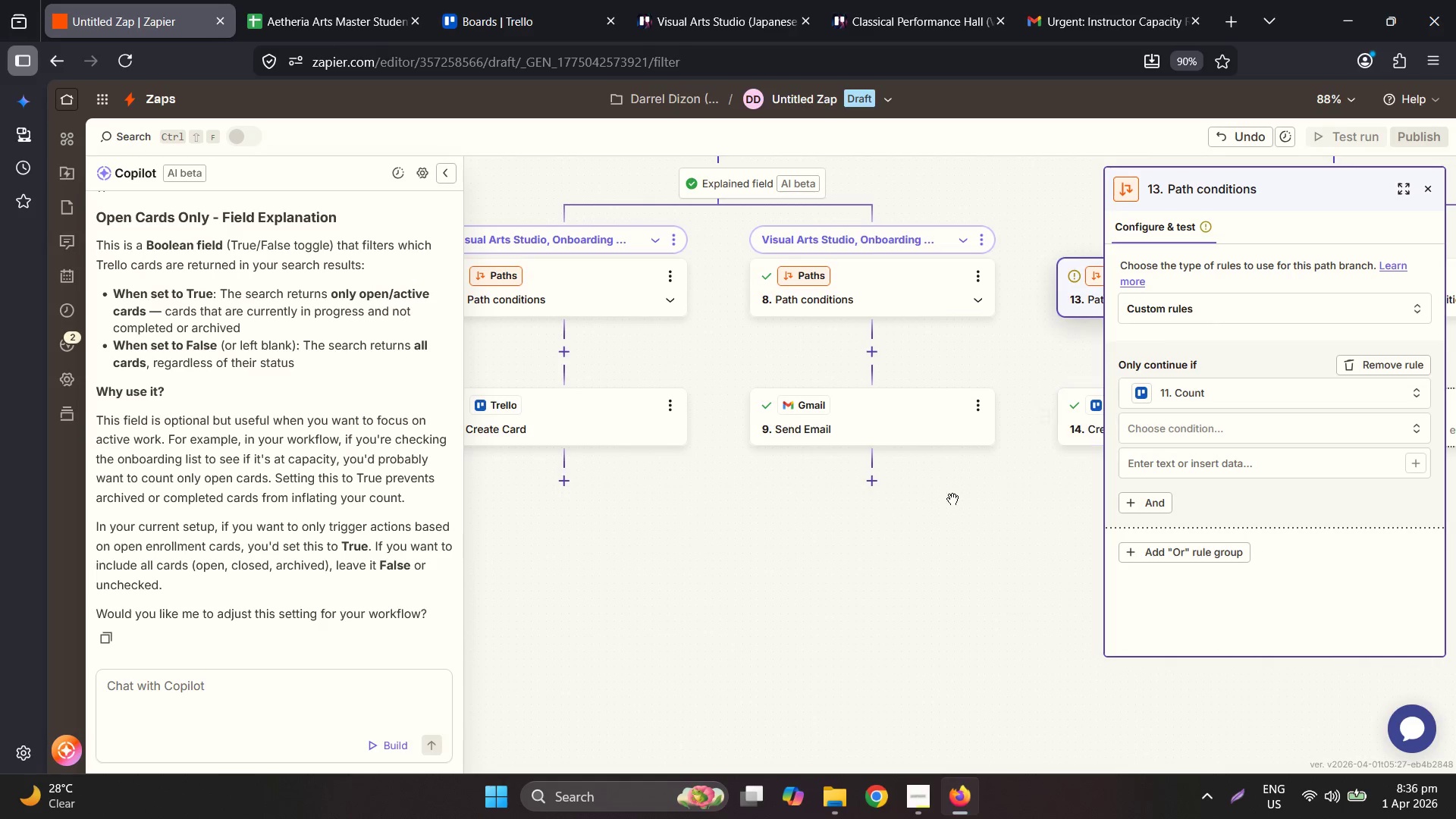 
left_click([1200, 431])
 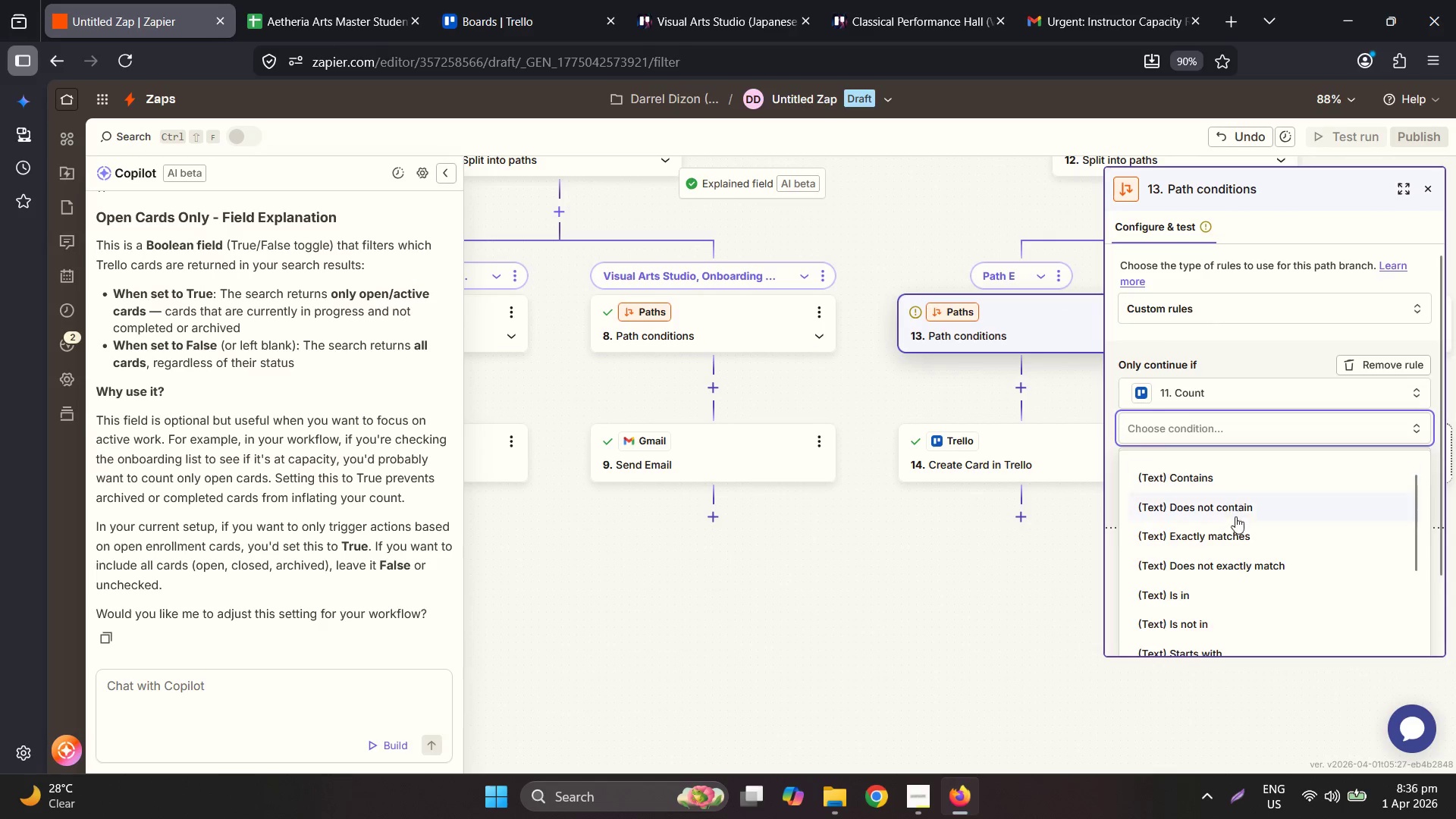 
scroll: coordinate [1238, 538], scroll_direction: down, amount: 2.0
 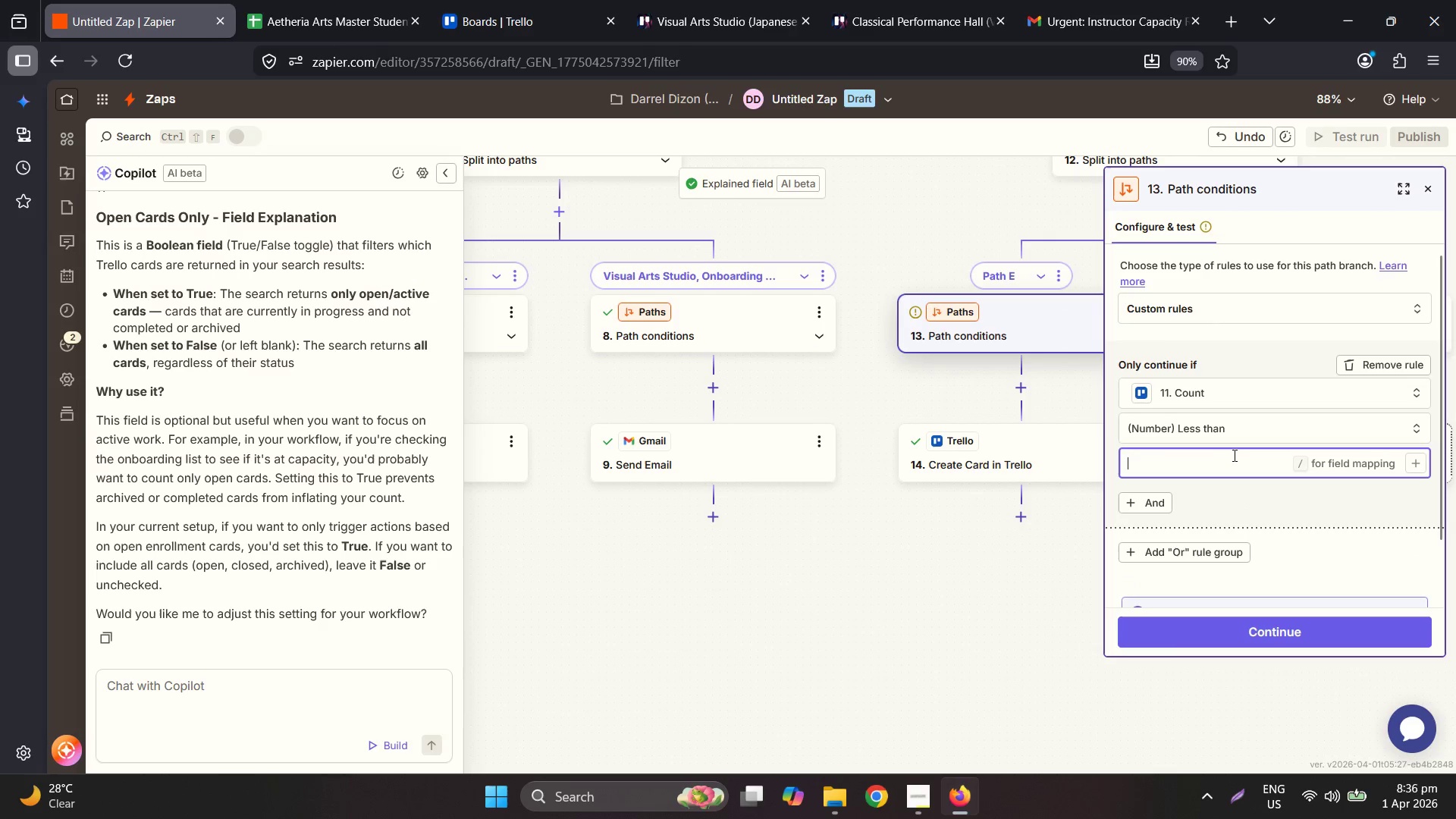 
key(Numpad1)
 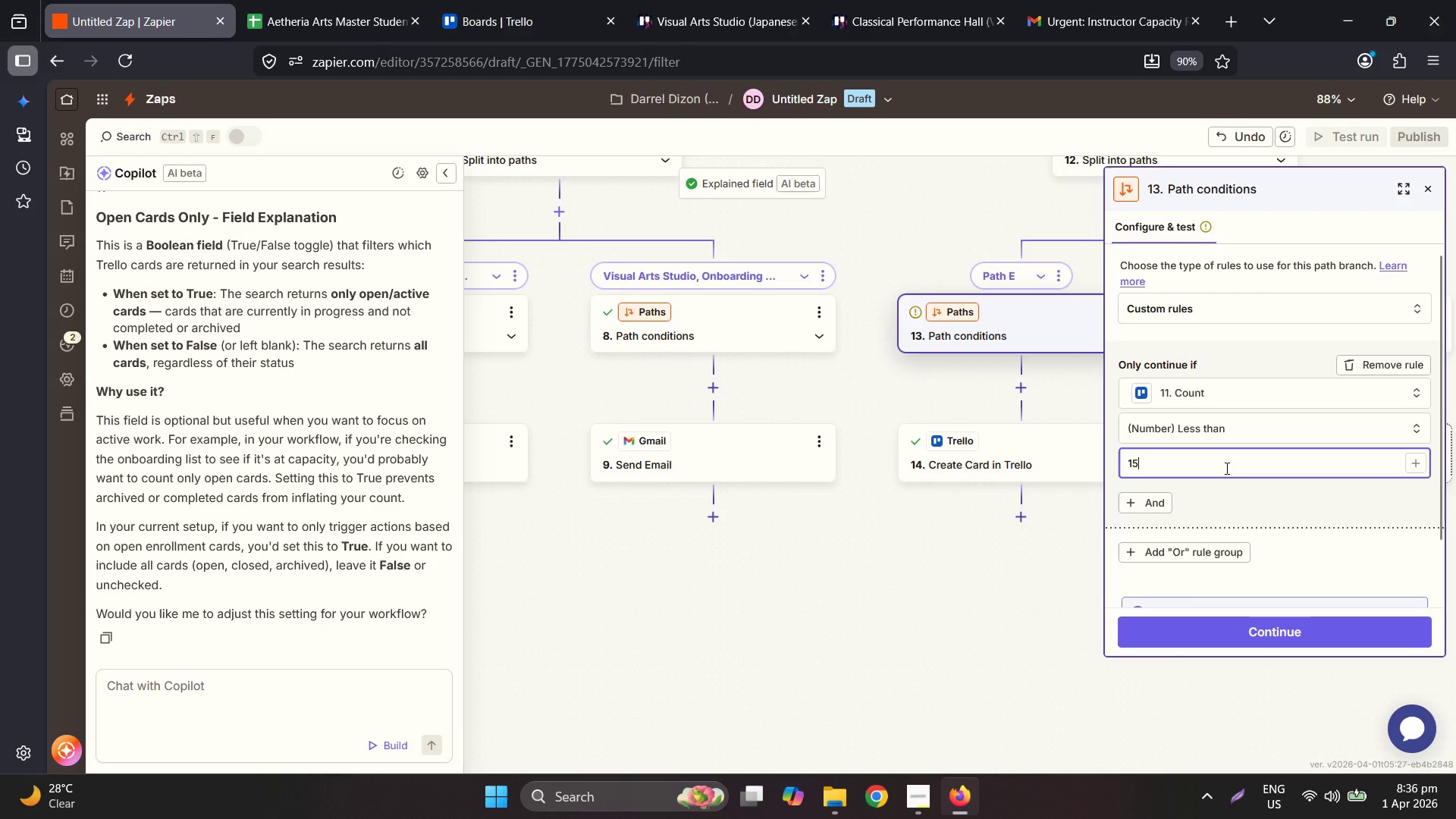 
key(Numpad5)
 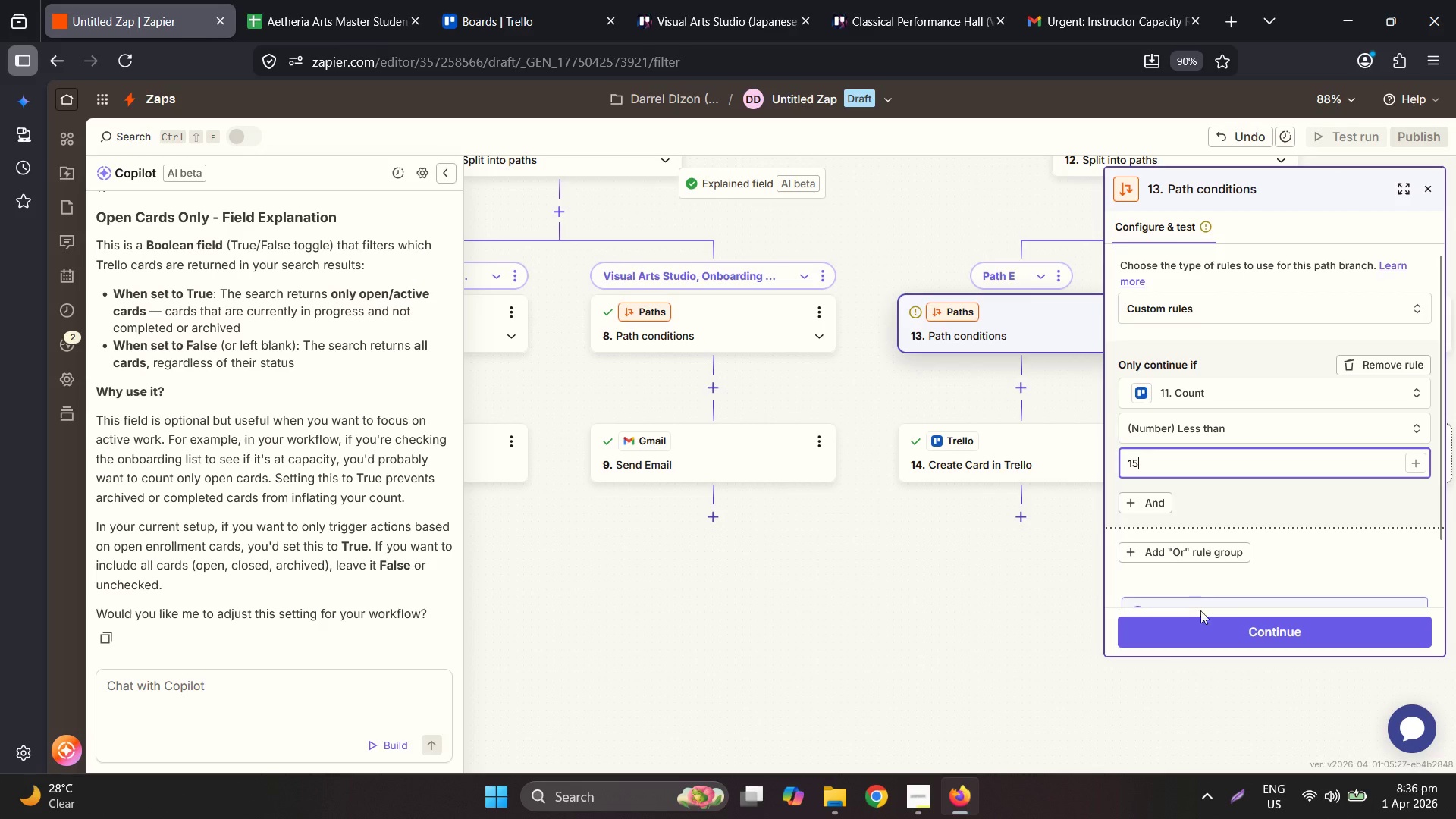 
left_click([1202, 618])
 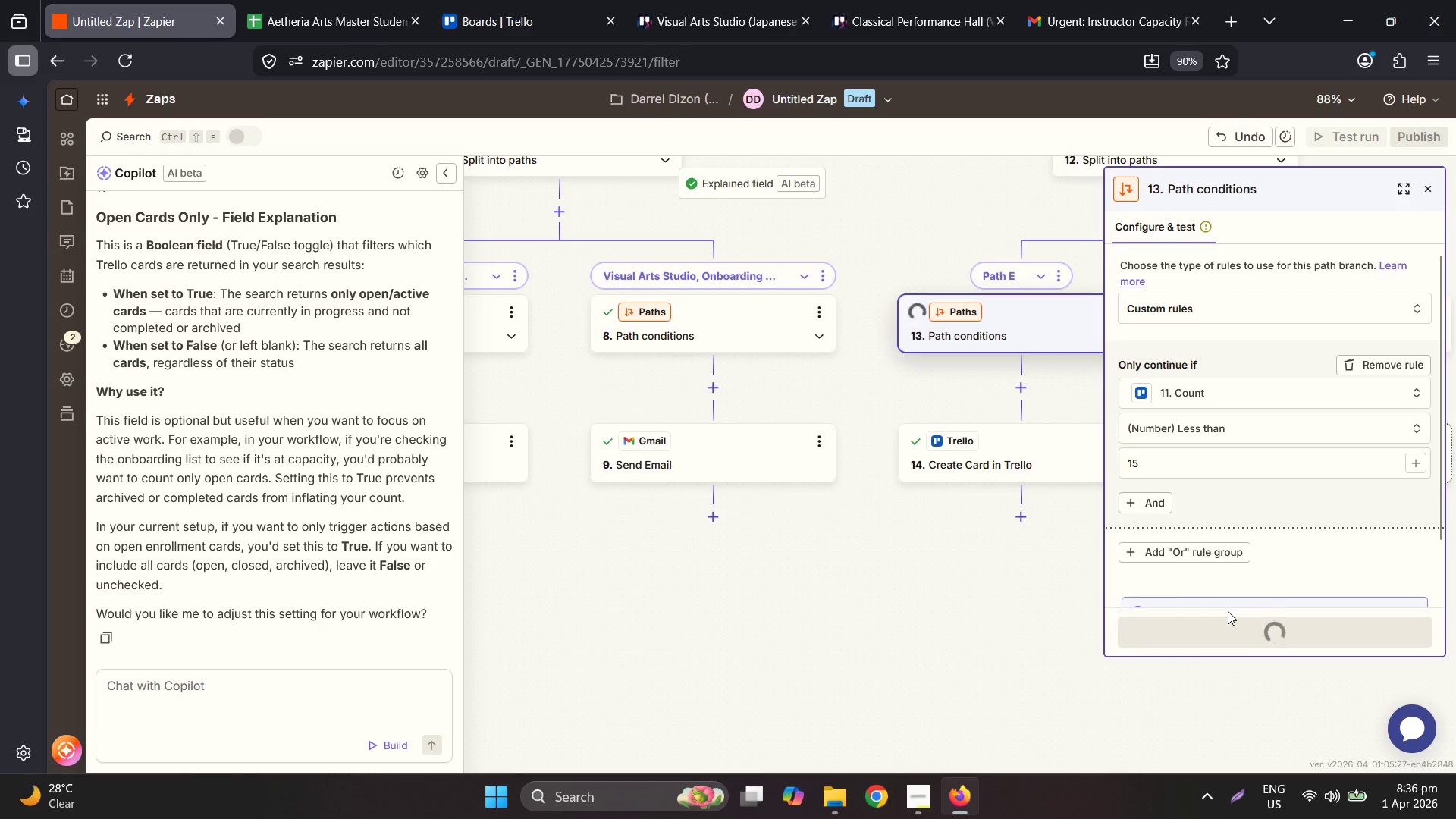 
scroll: coordinate [1244, 573], scroll_direction: down, amount: 3.0
 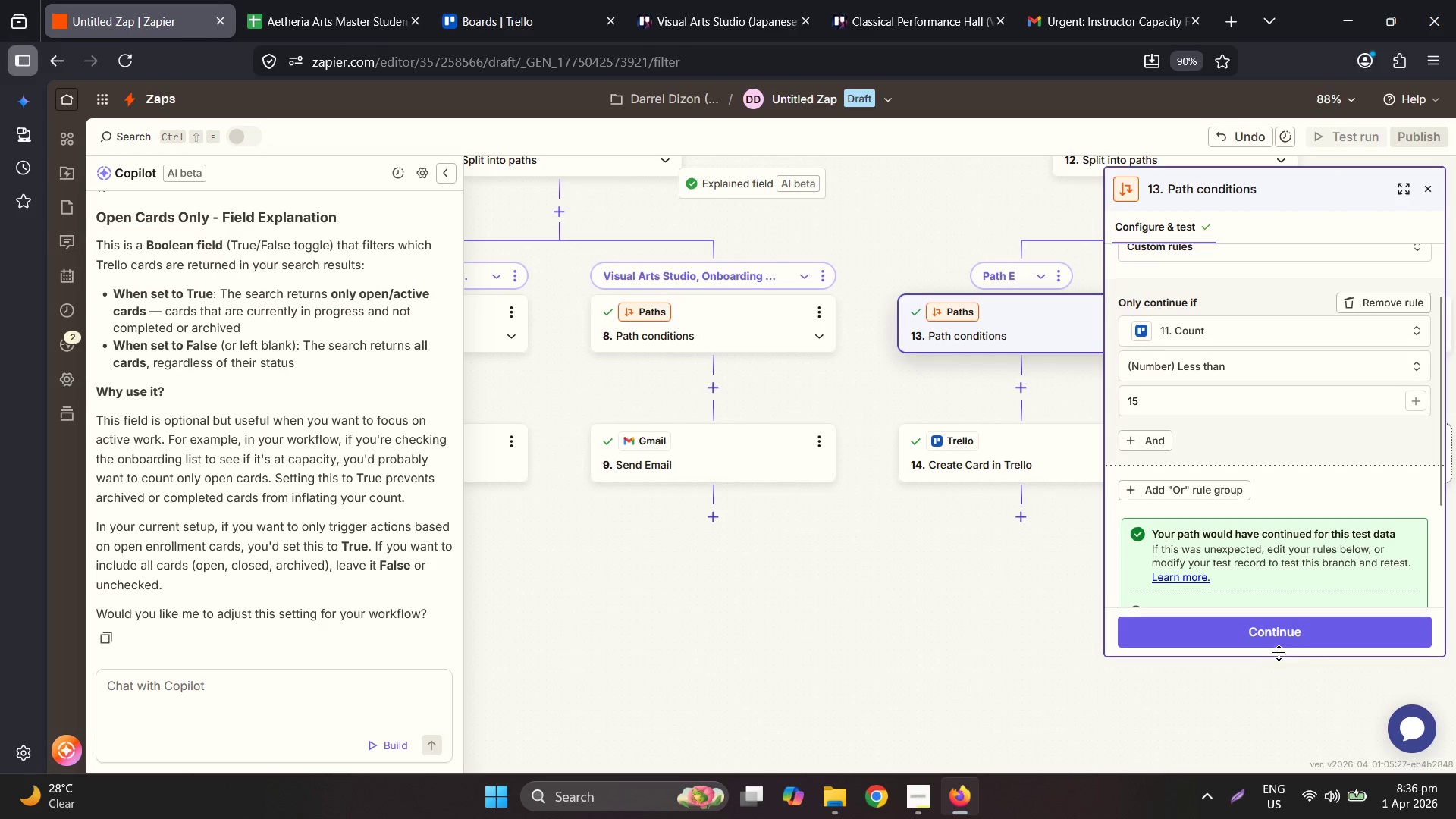 
left_click([1279, 637])
 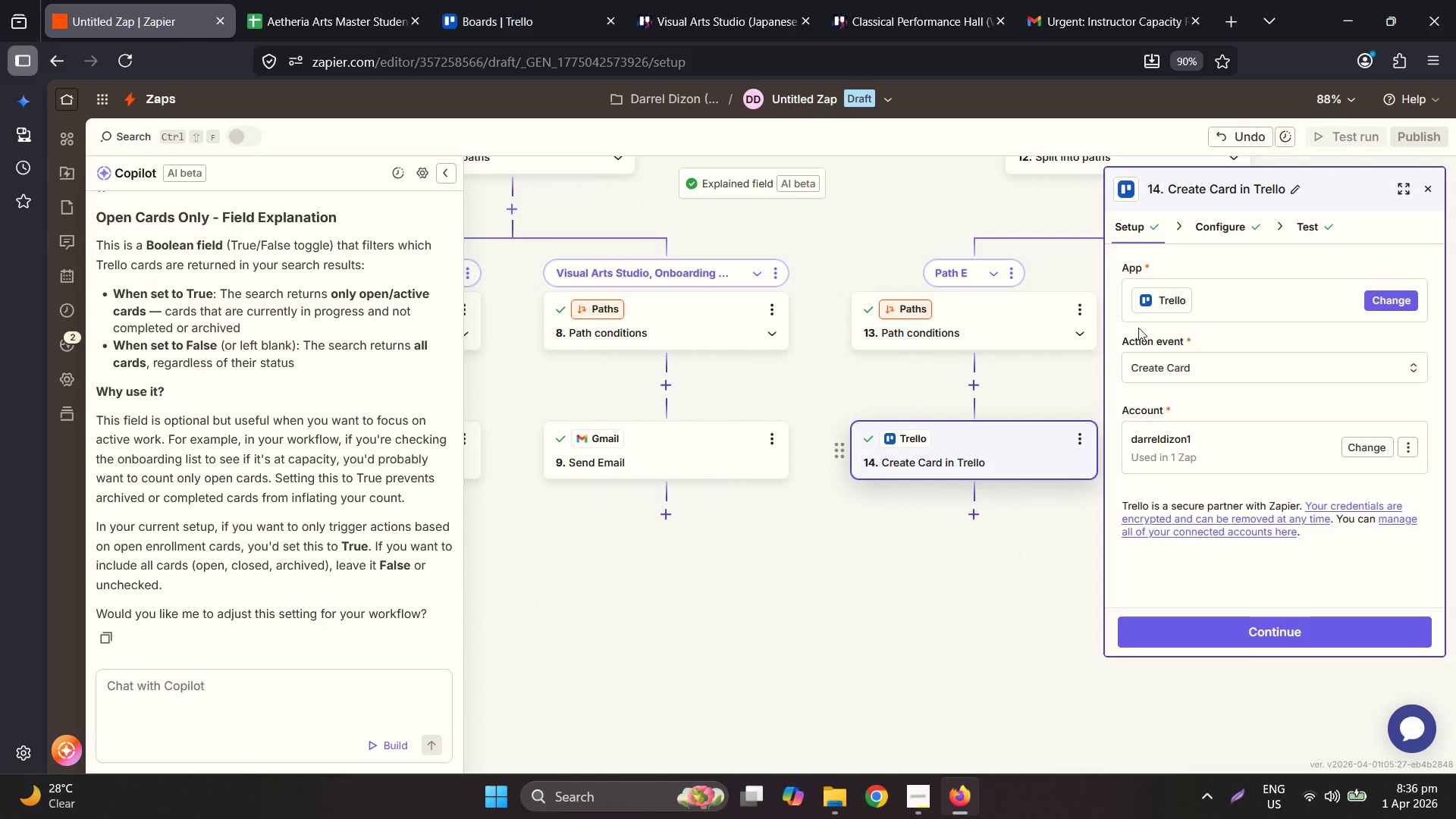 
left_click([1207, 212])
 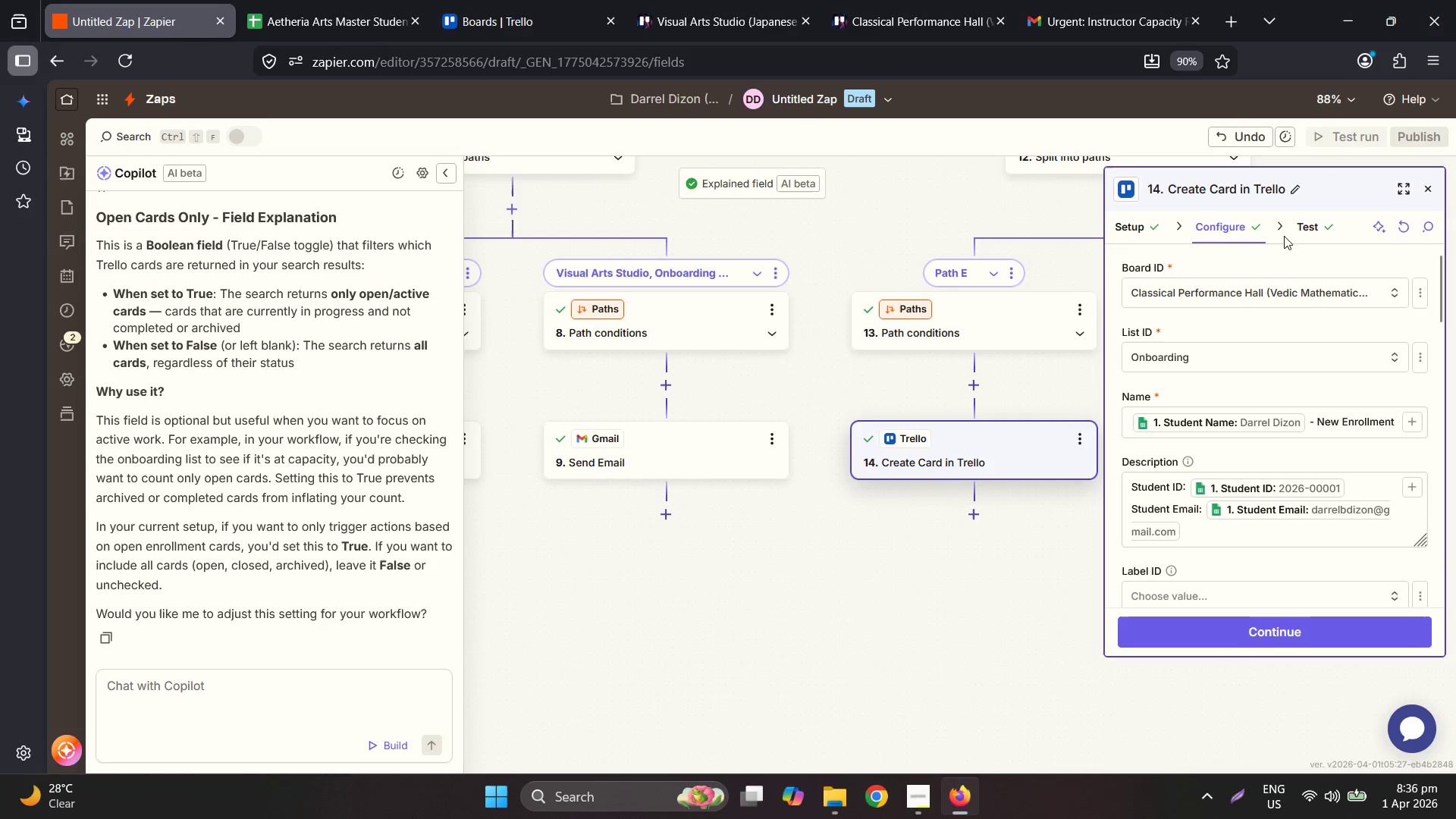 
left_click([1325, 298])
 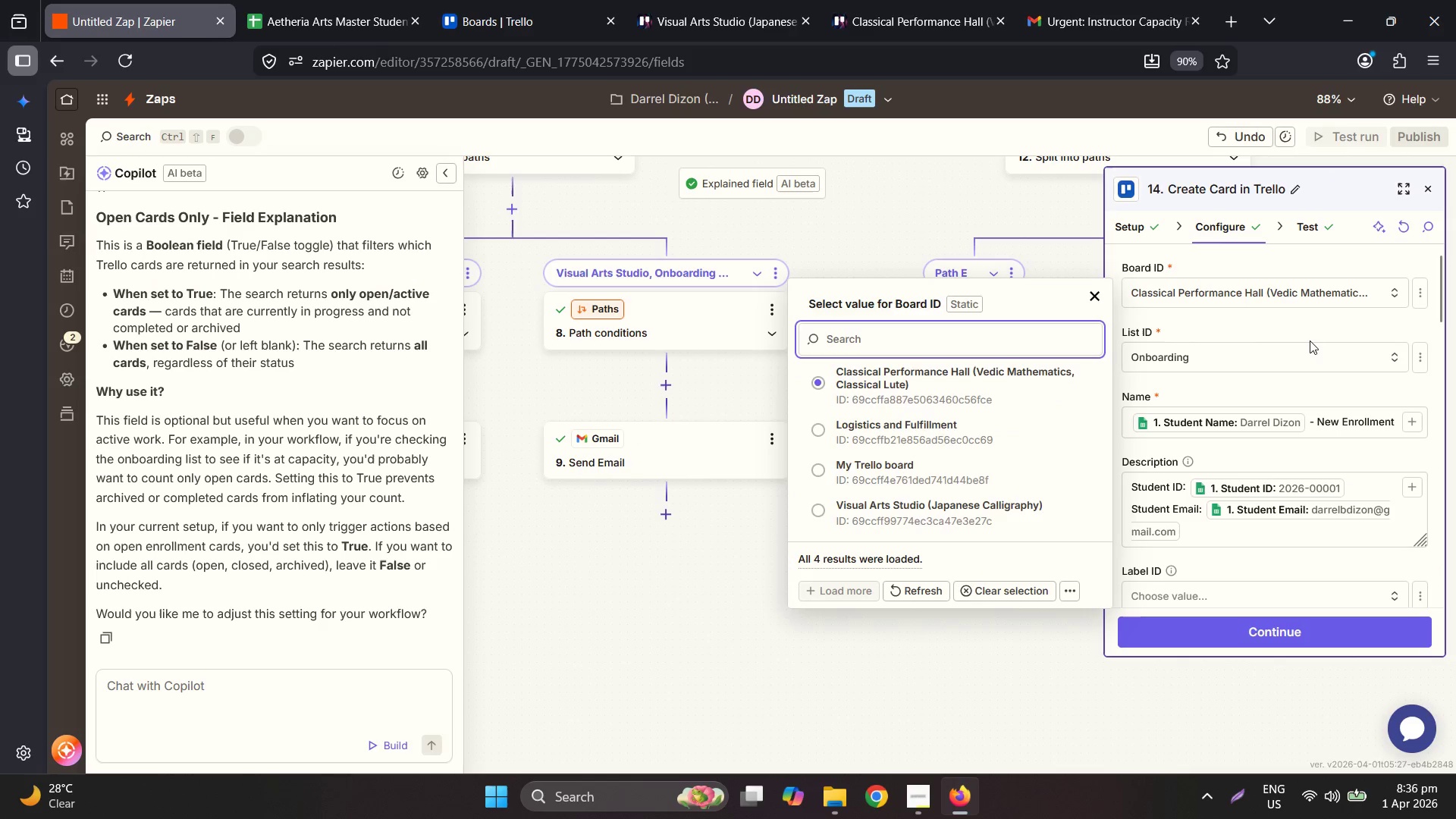 
scroll: coordinate [1270, 547], scroll_direction: down, amount: 6.0
 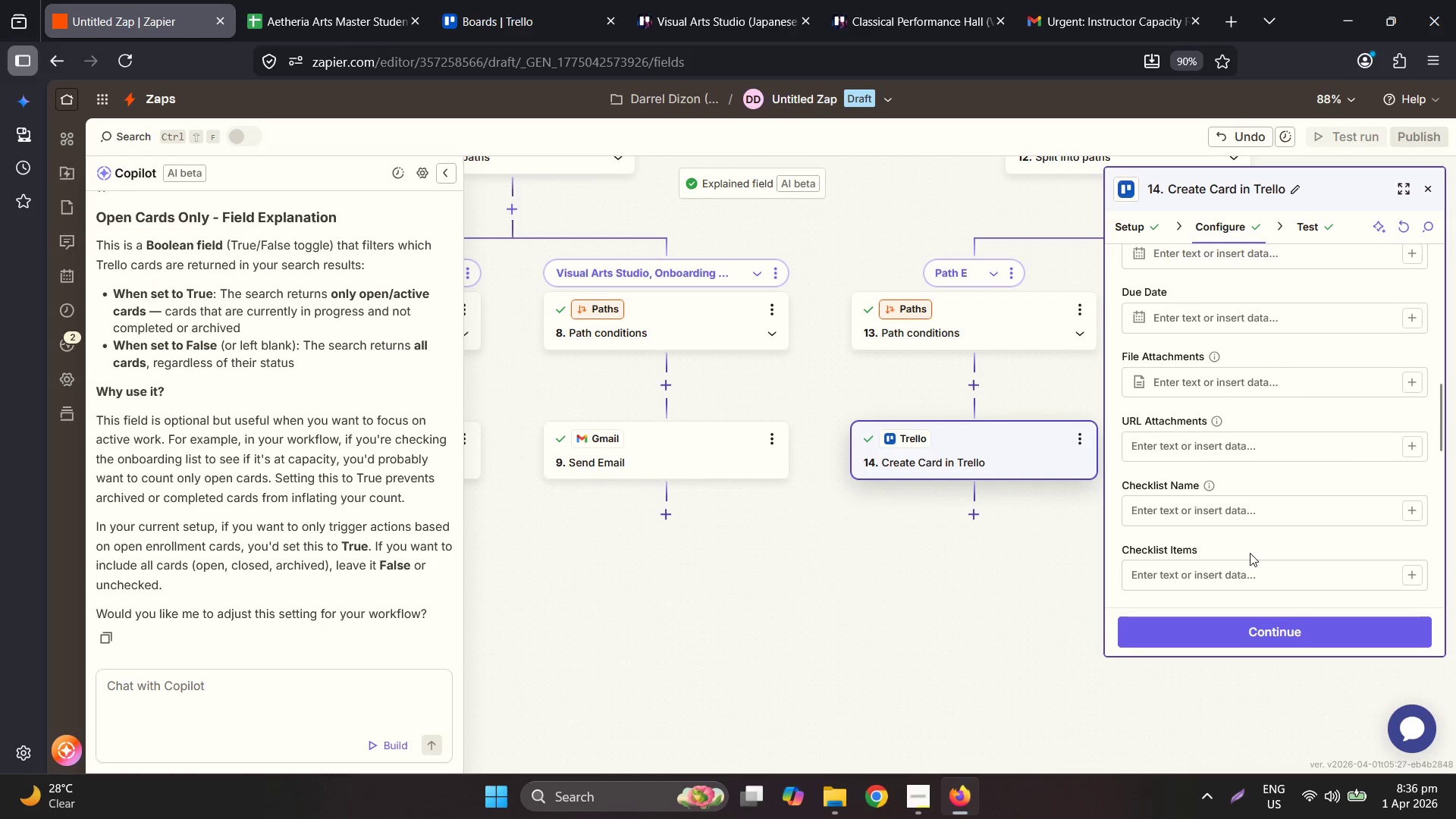 
left_click([1243, 626])
 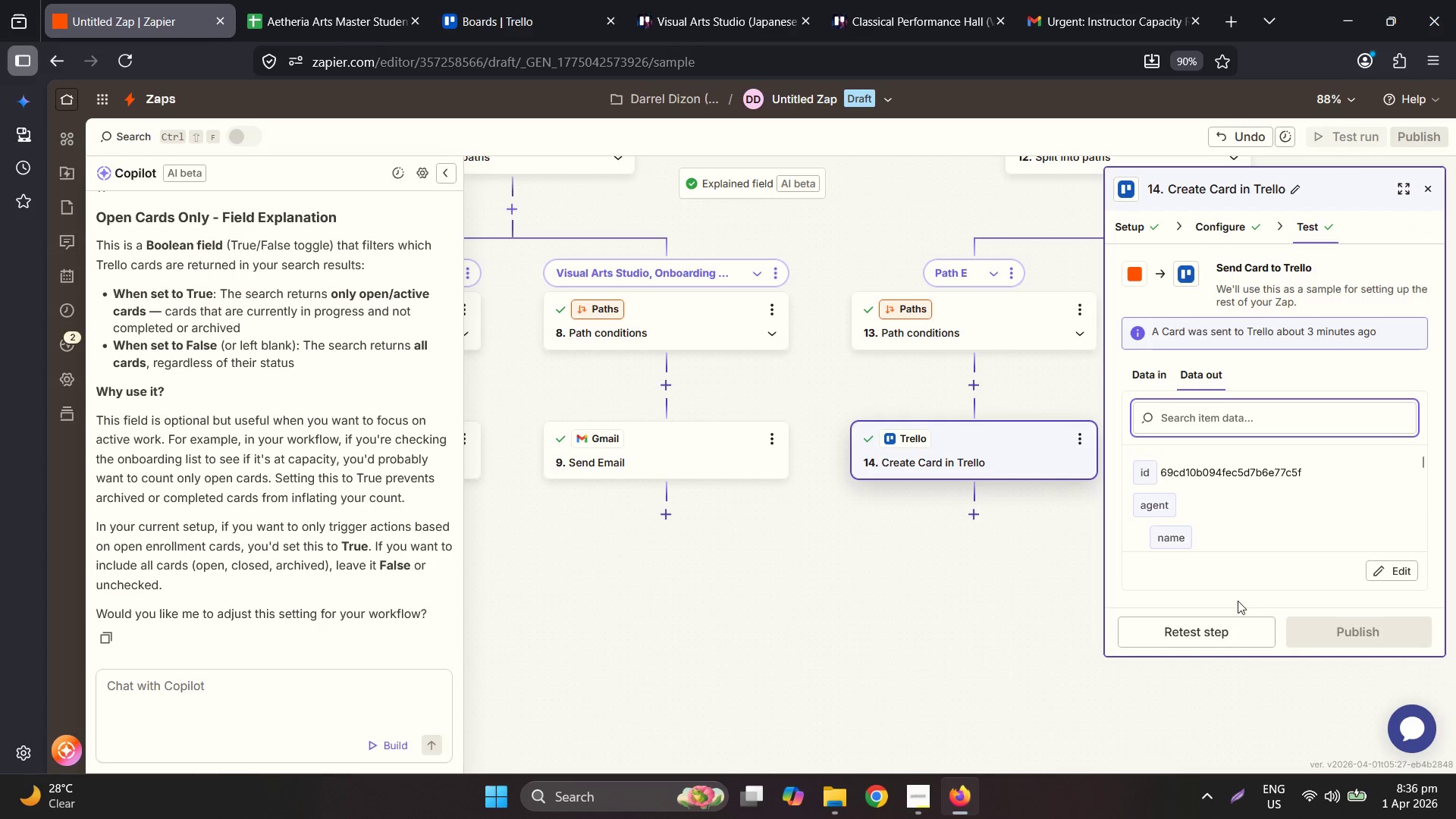 
scroll: coordinate [1250, 552], scroll_direction: down, amount: 4.0
 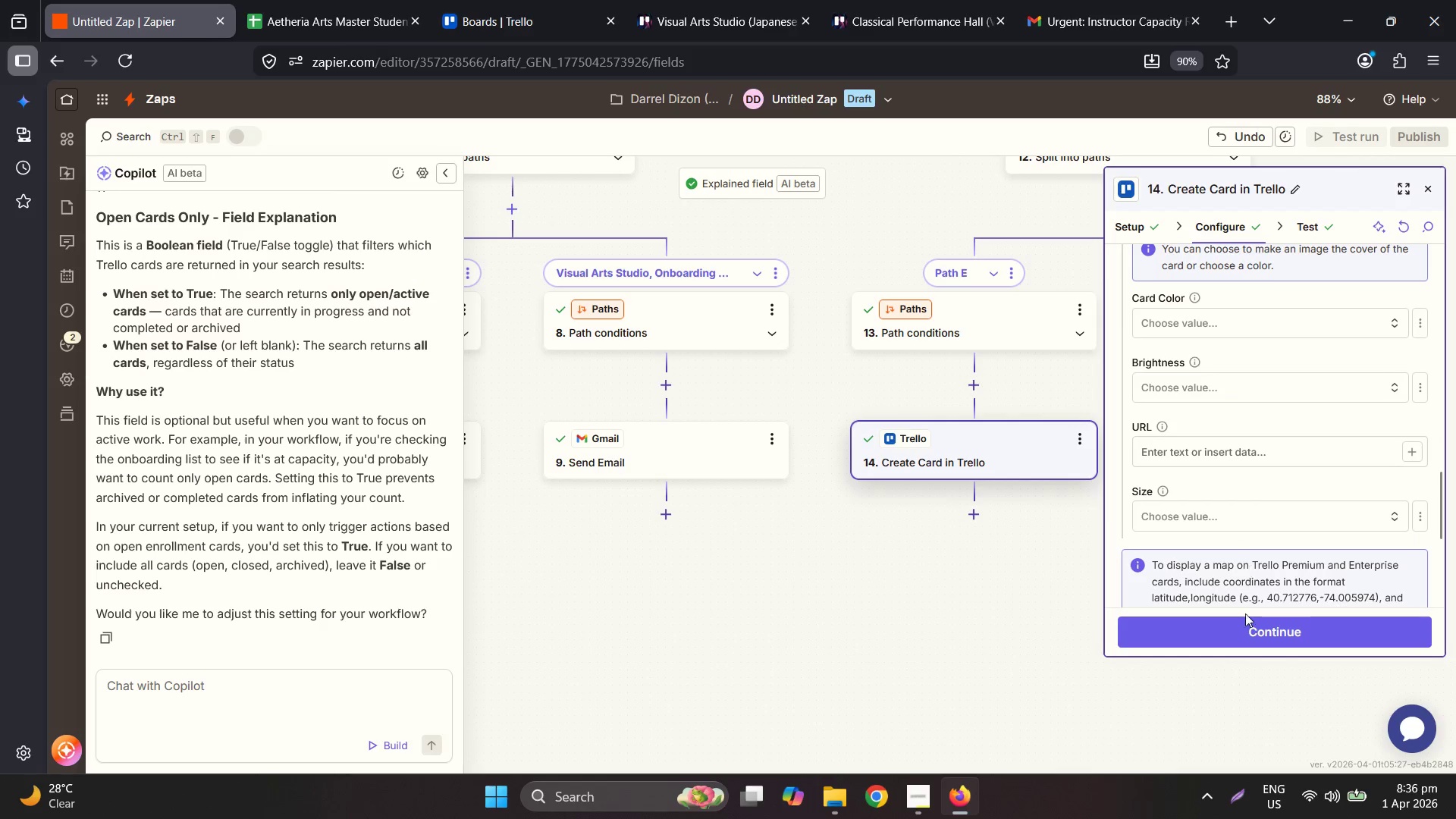 
left_click([1208, 629])
 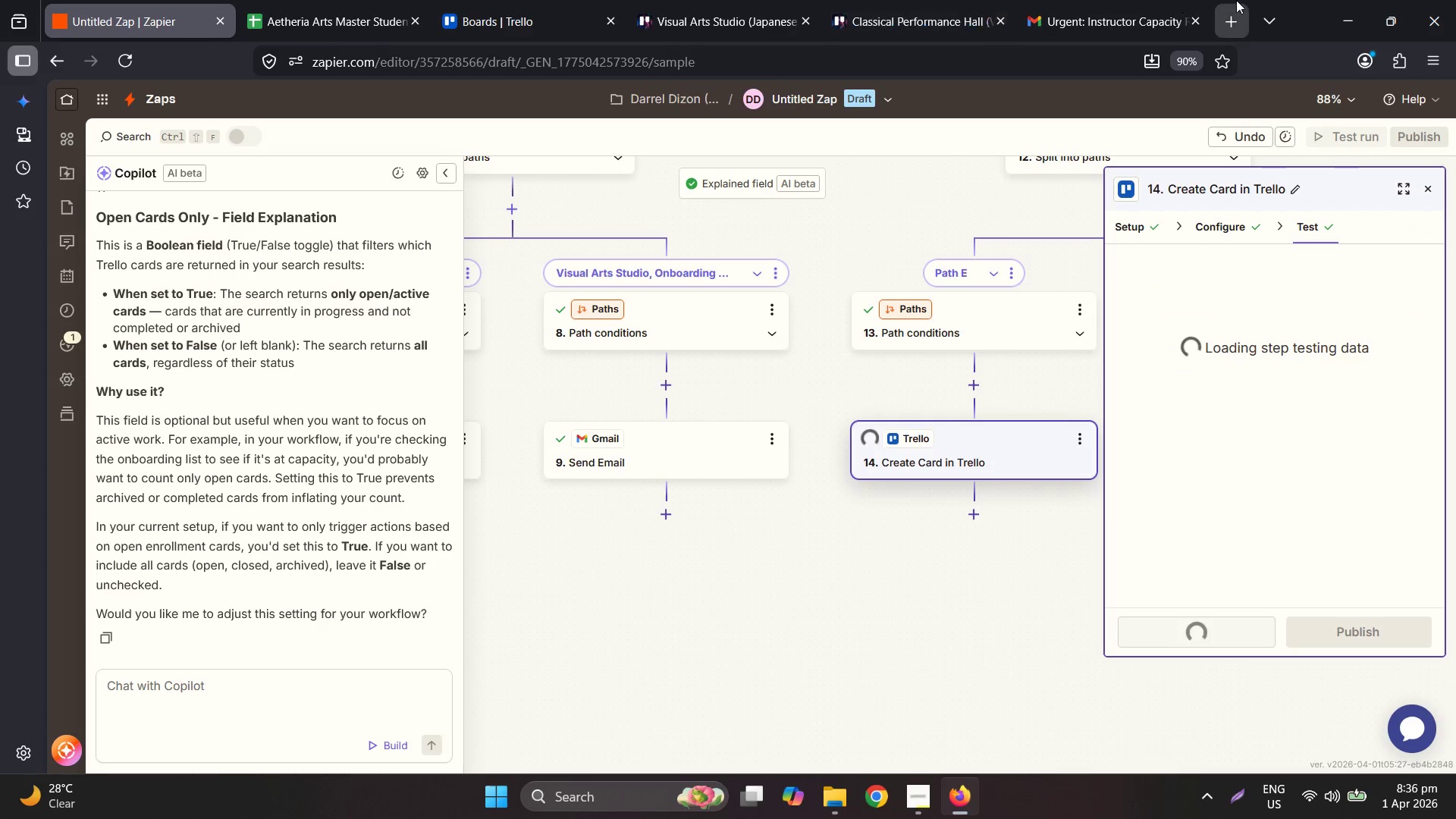 
left_click([914, 0])
 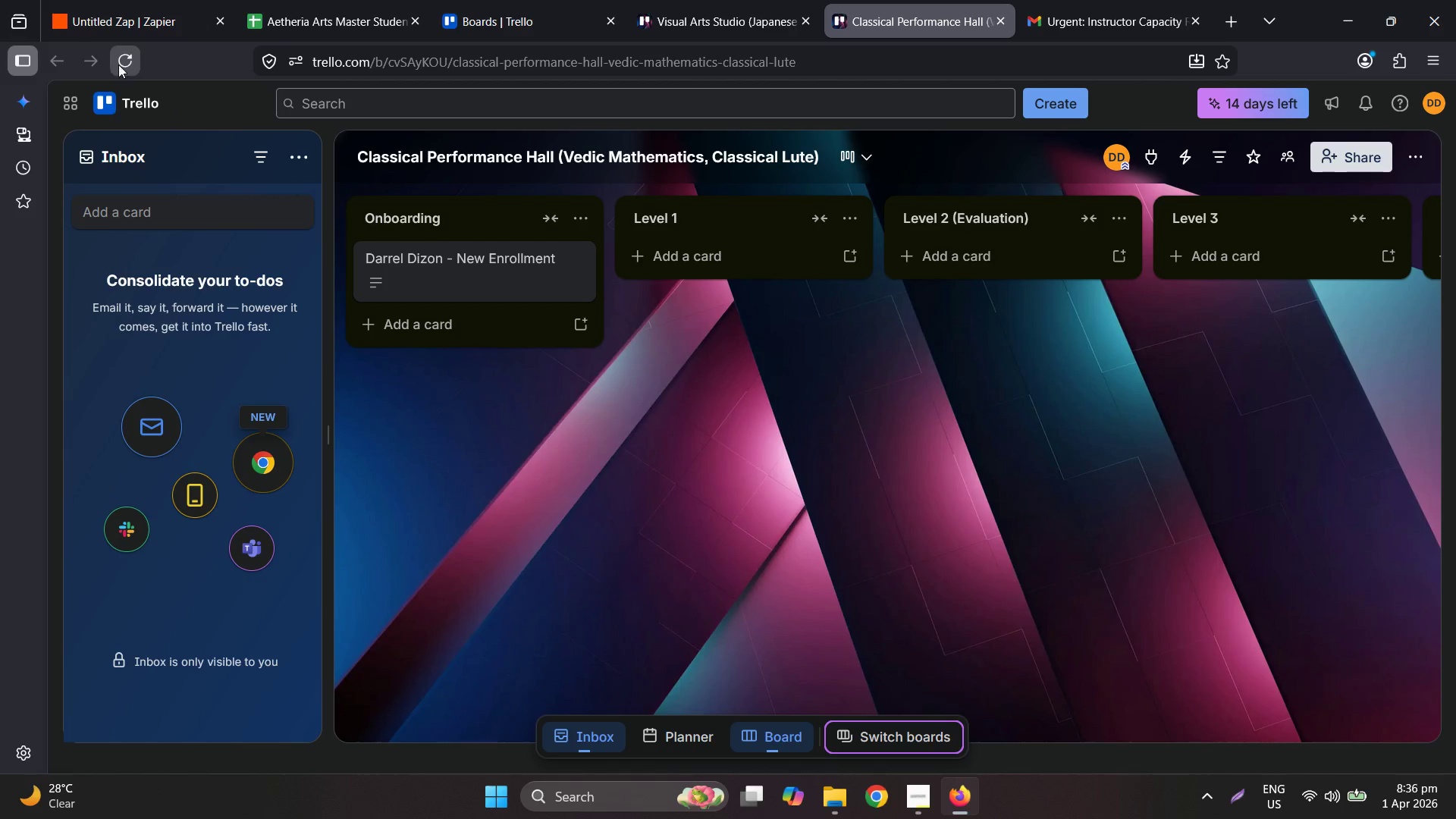 
left_click([127, 60])
 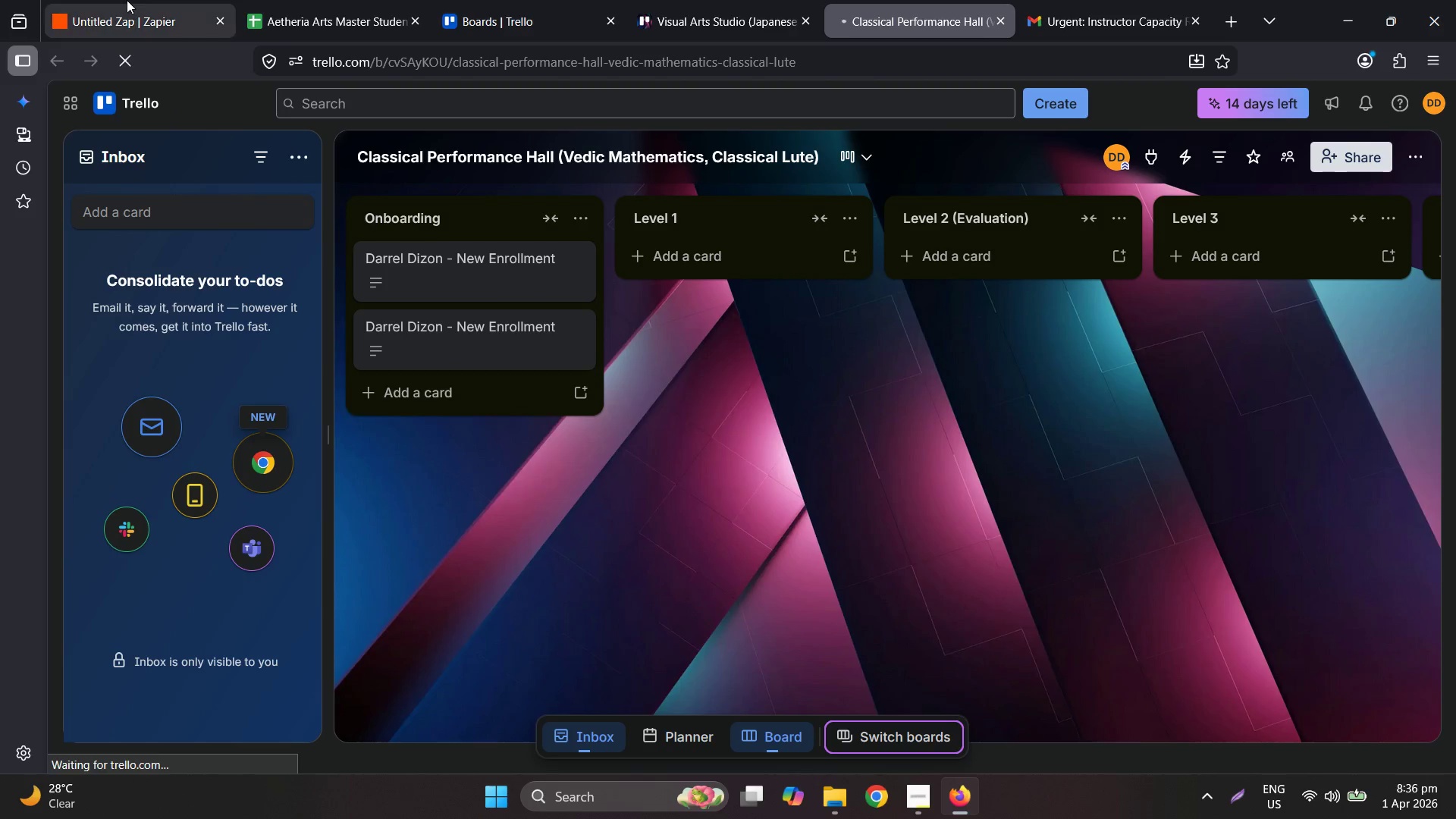 
left_click([127, 0])
 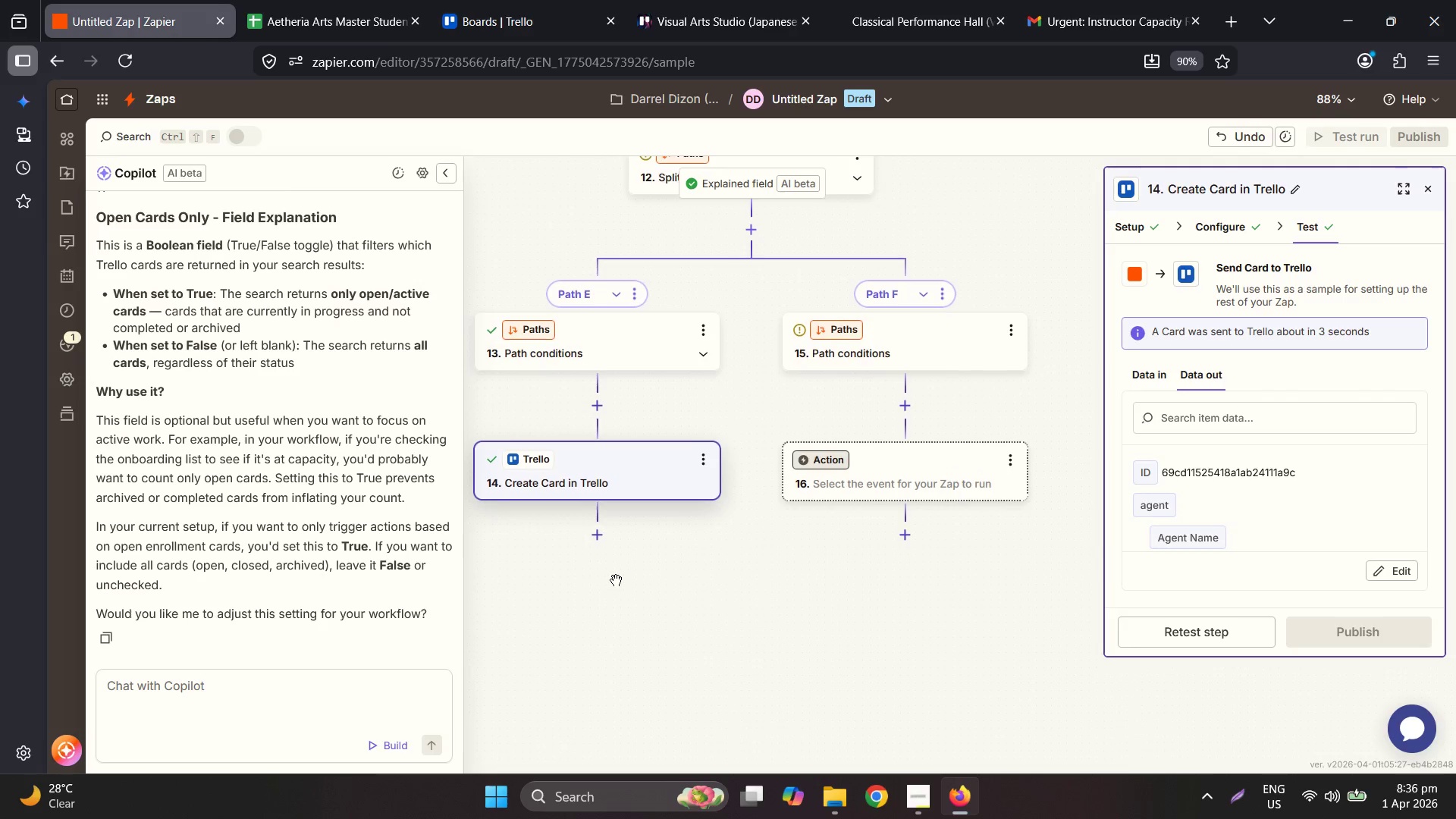 
left_click([917, 354])
 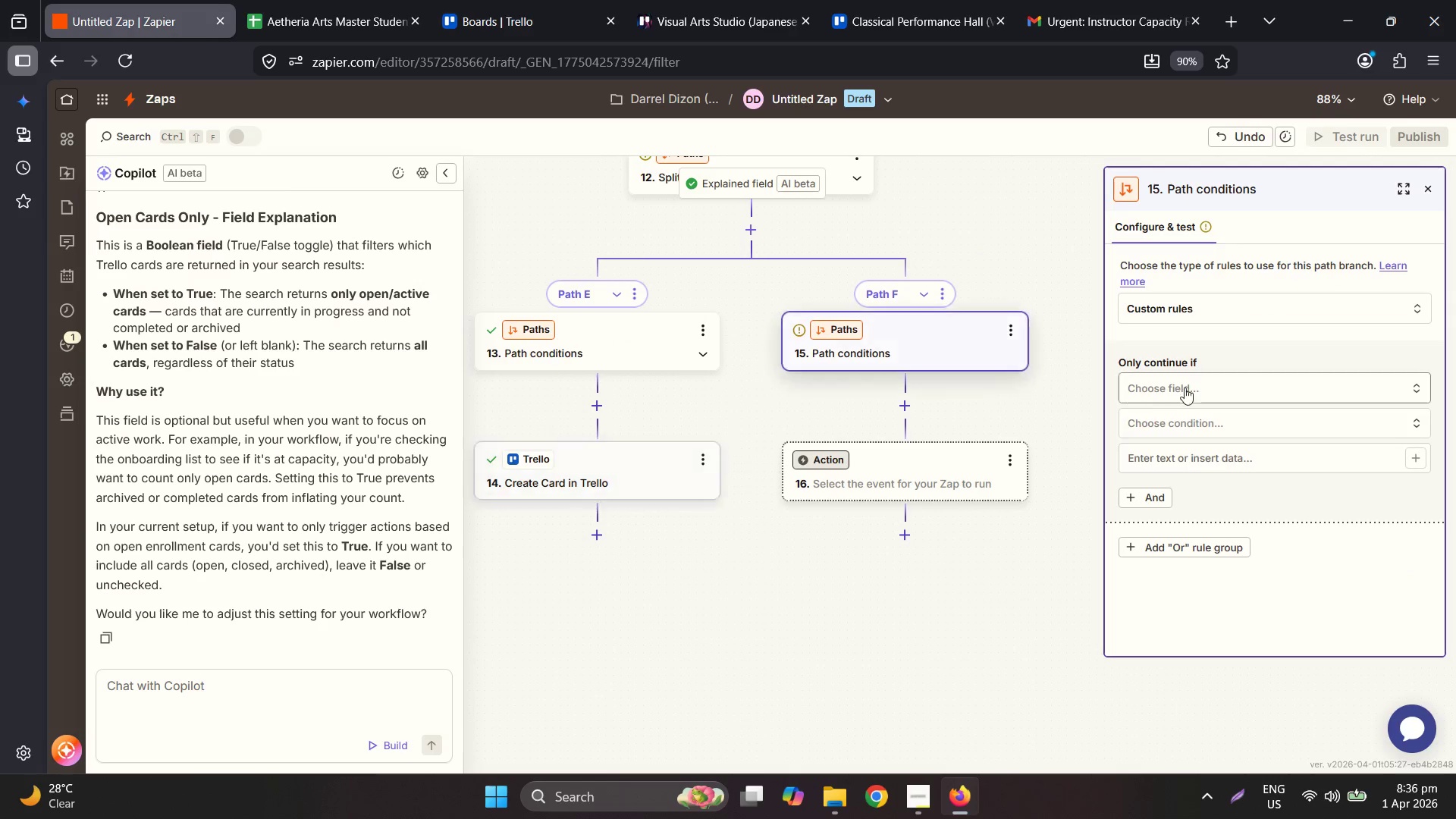 
left_click([1235, 399])
 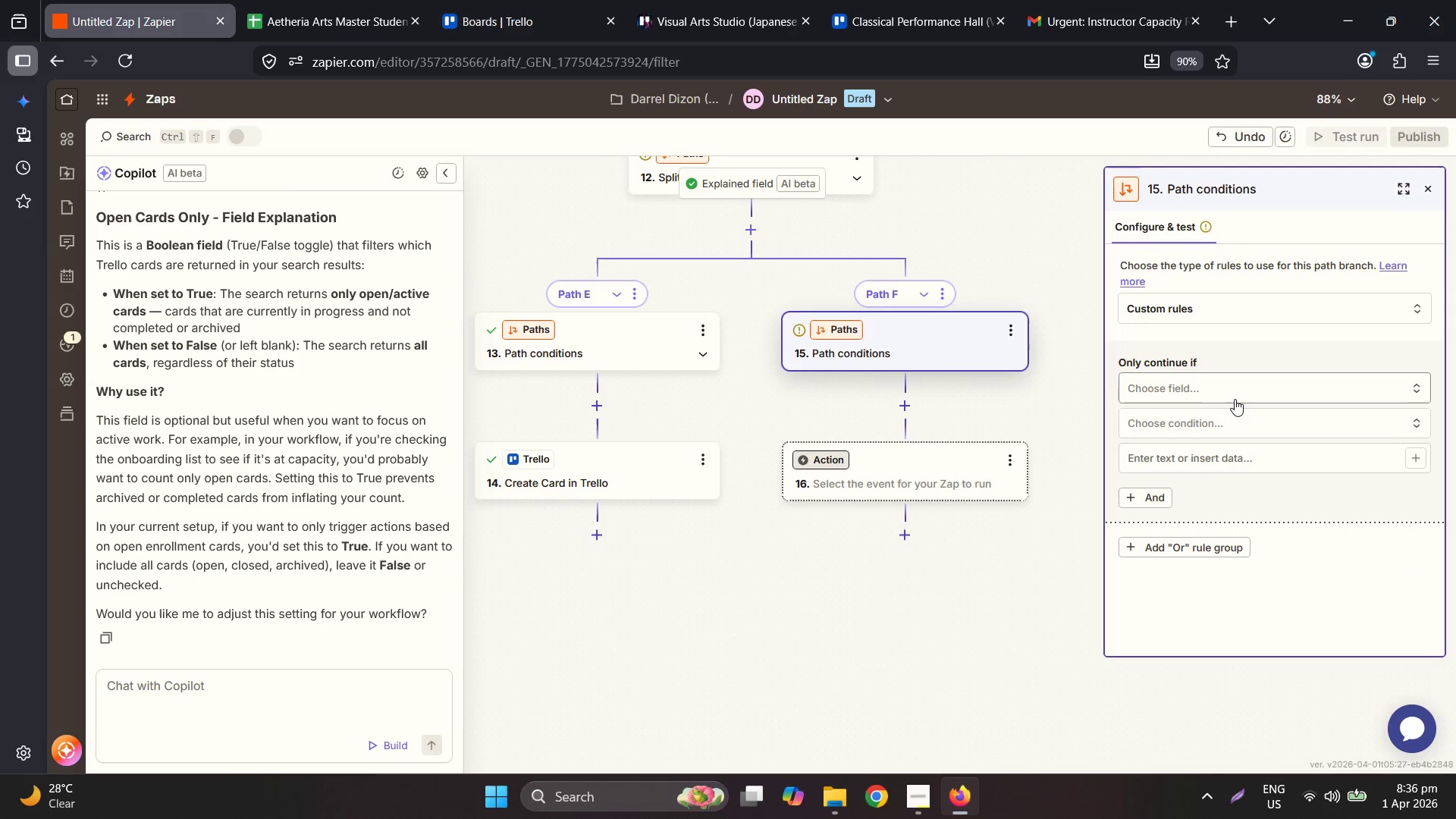 
left_click([1232, 400])
 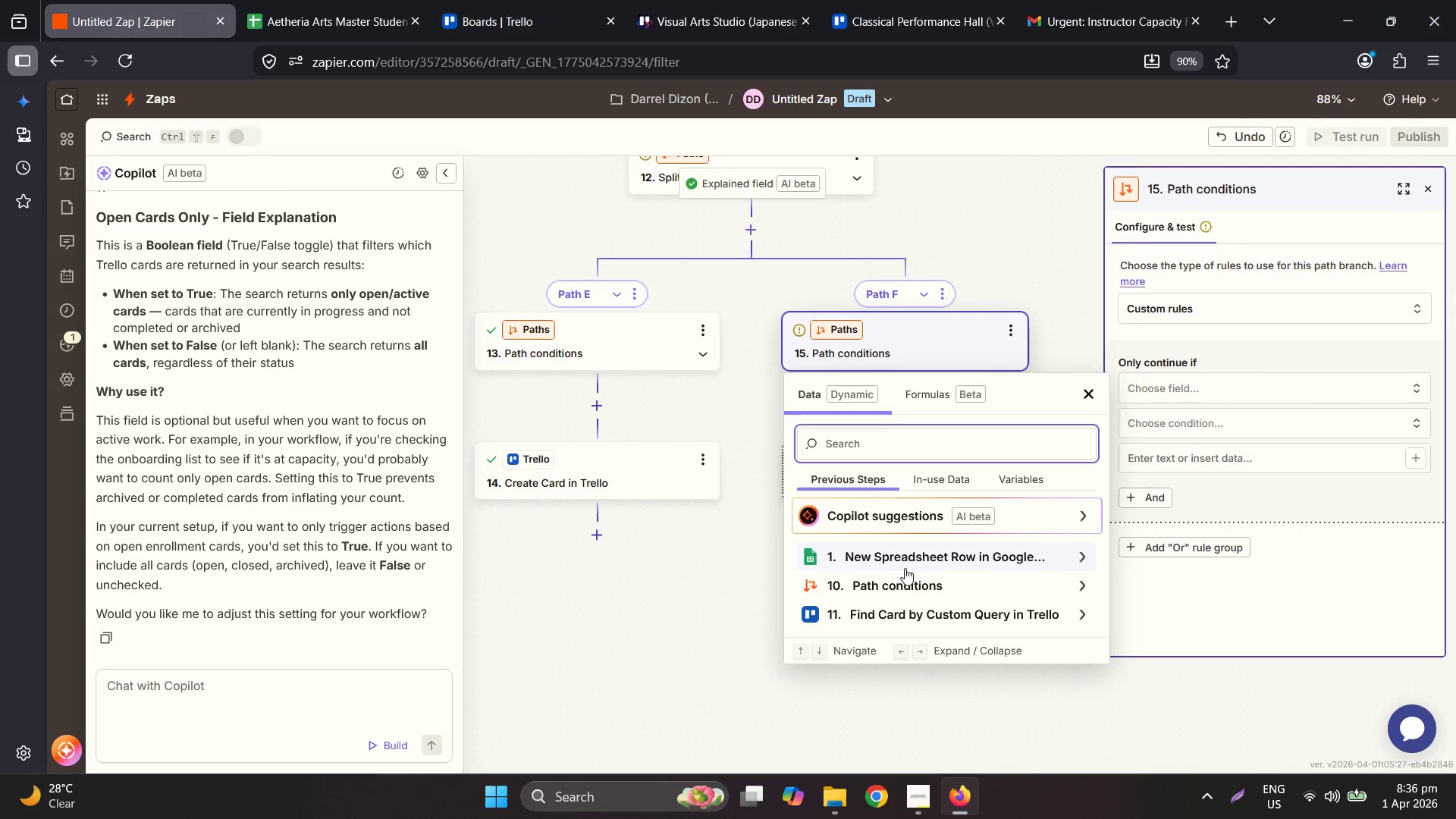 
left_click([905, 610])
 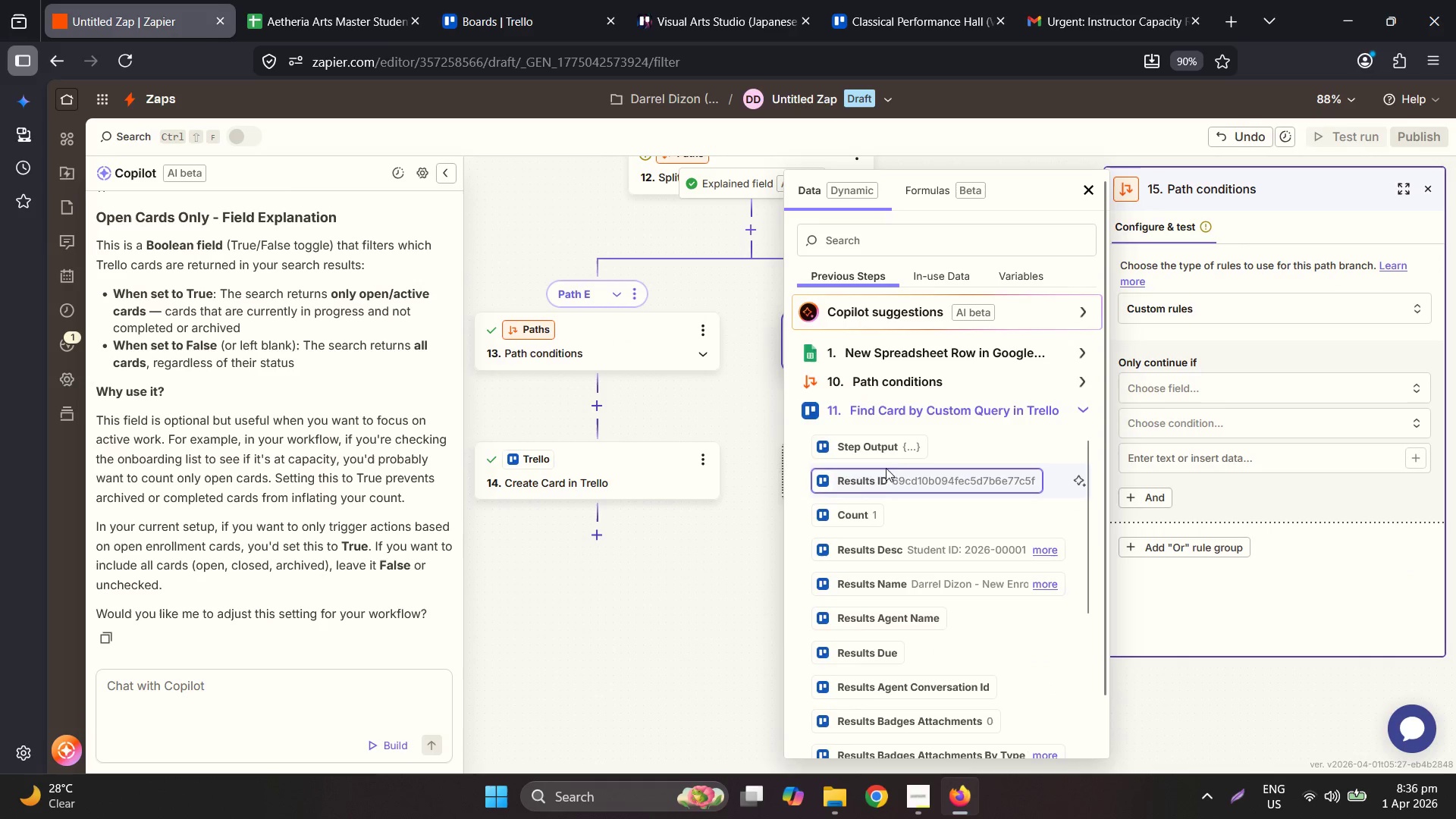 
left_click([852, 513])
 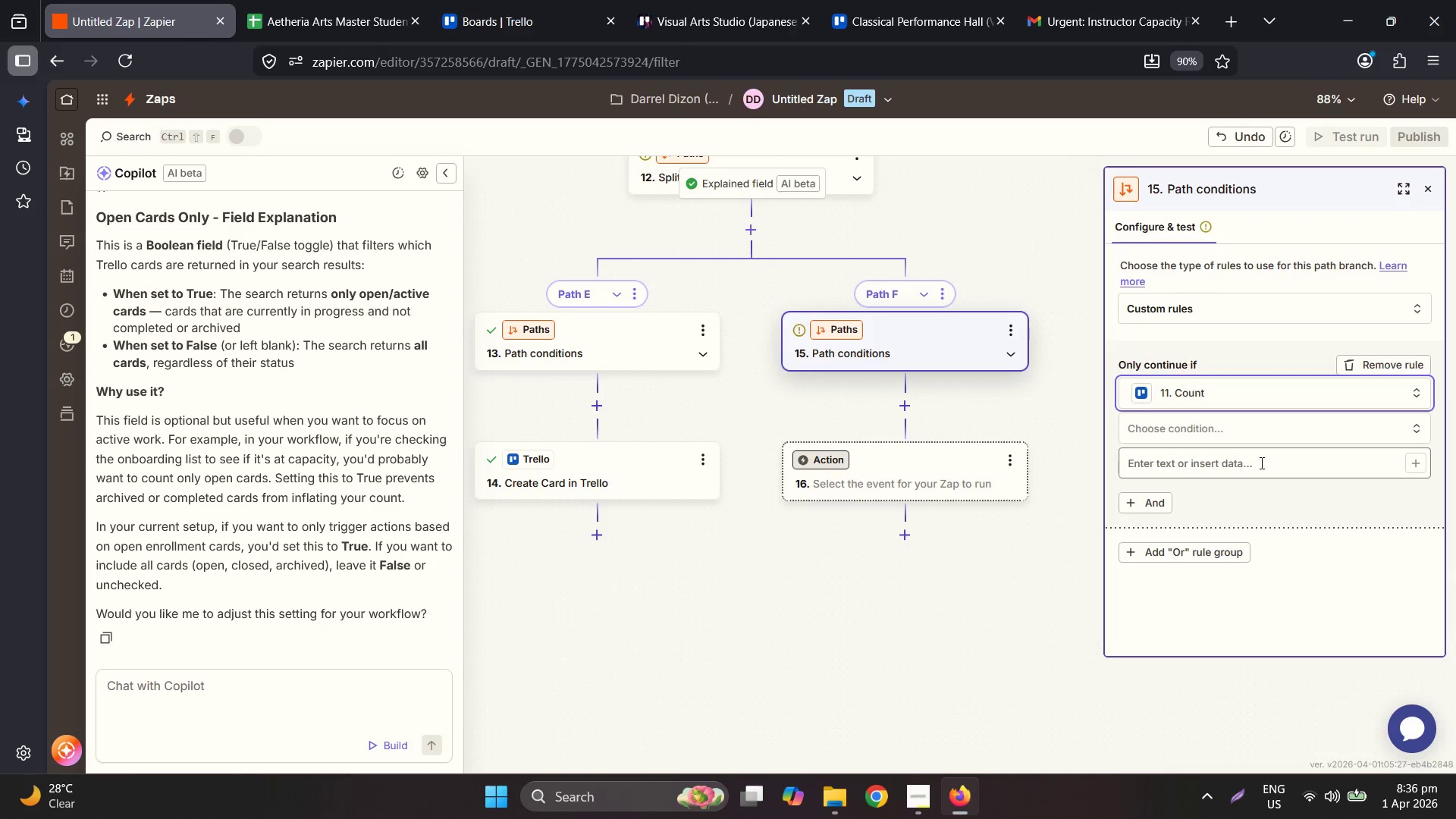 
mouse_move([1232, 447])
 